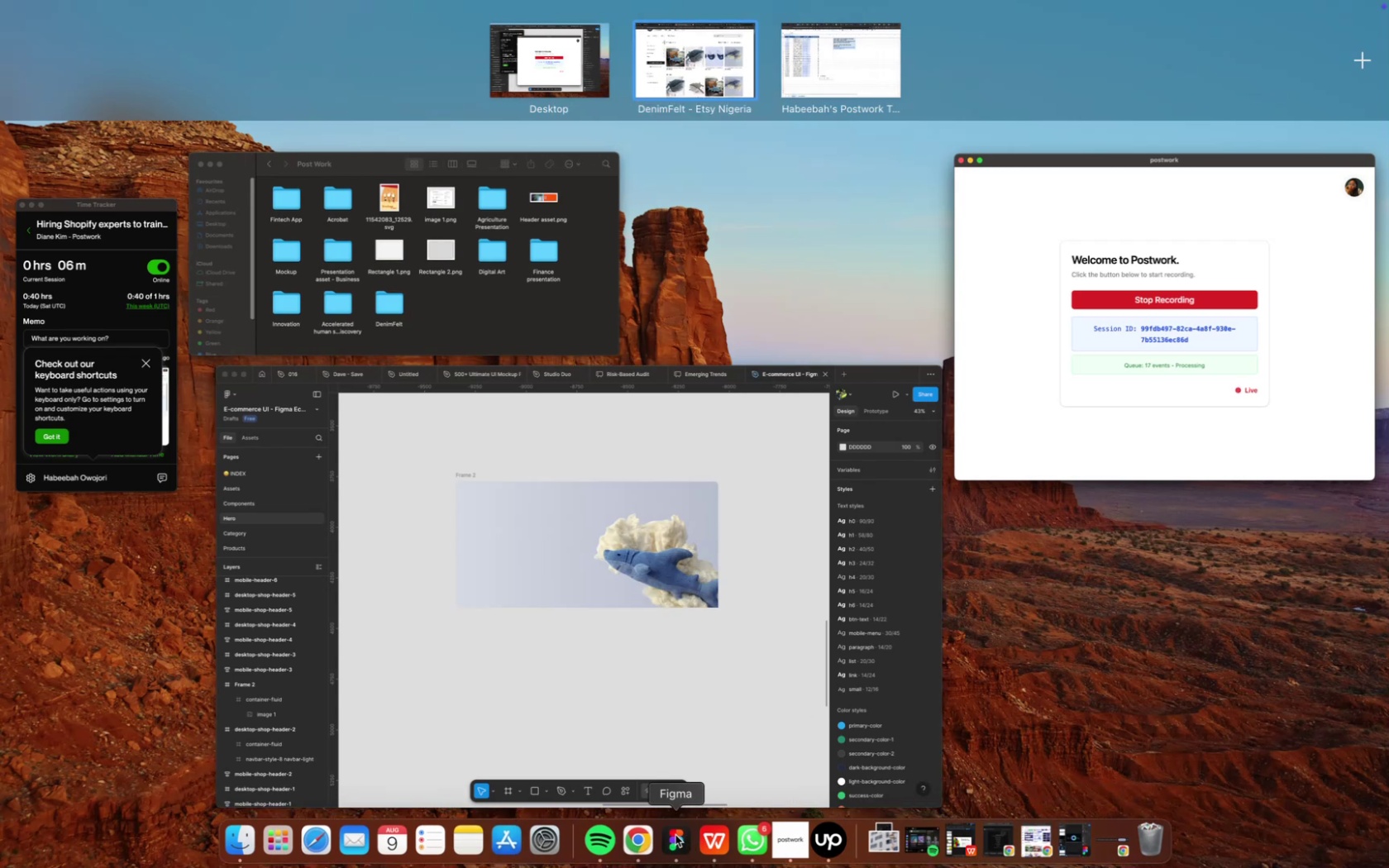 
right_click([675, 835])
 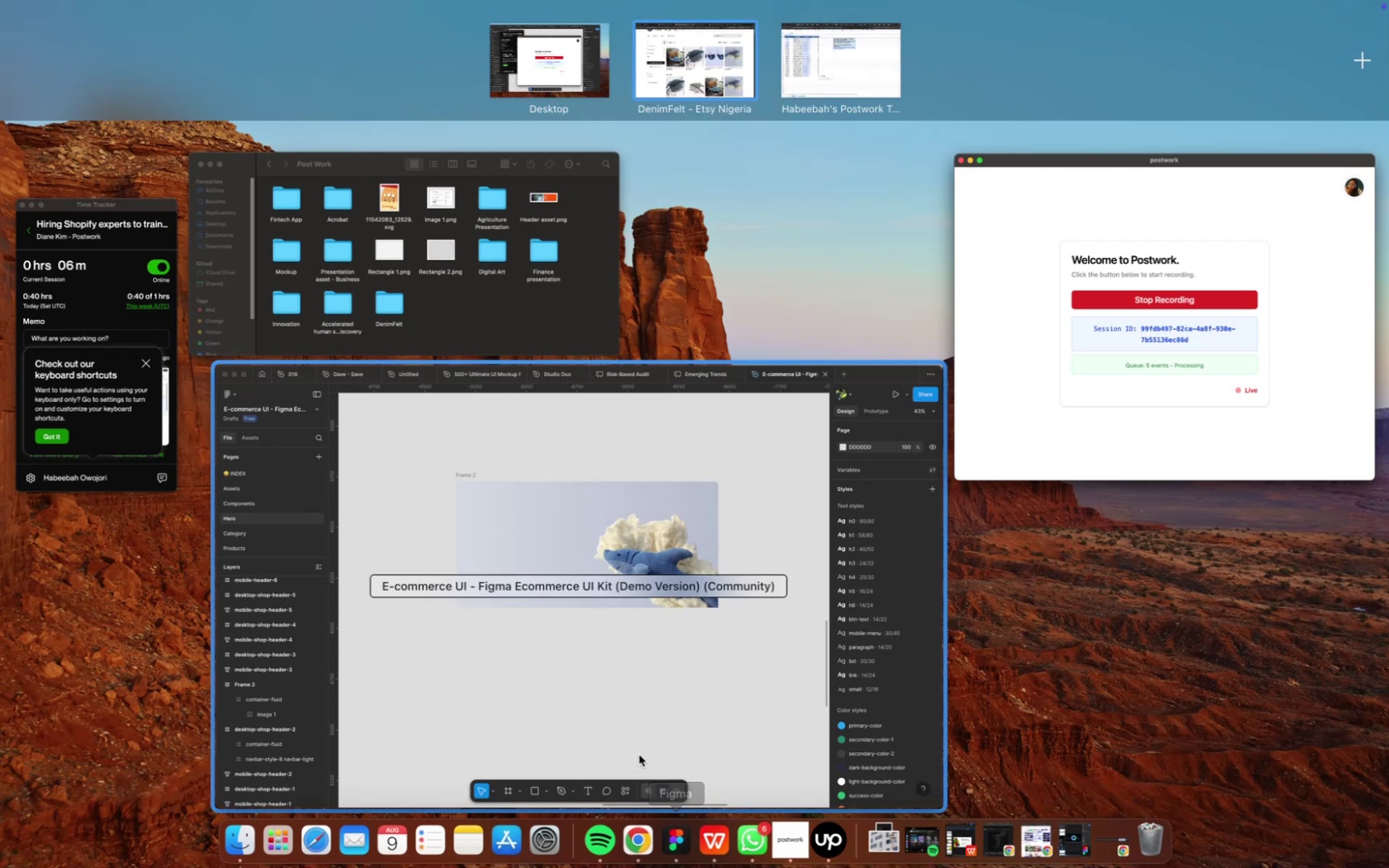 
left_click([630, 735])
 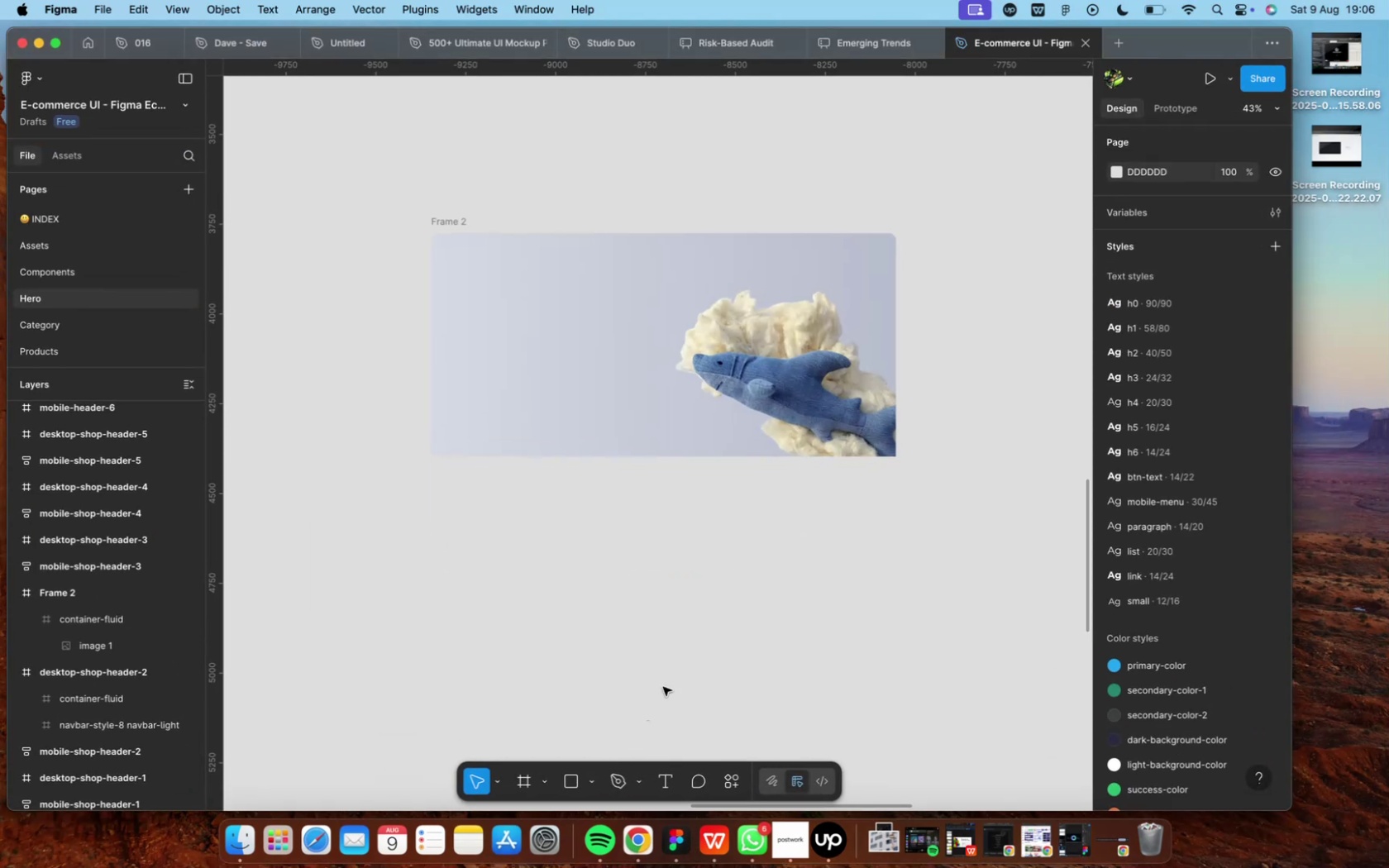 
left_click([699, 655])
 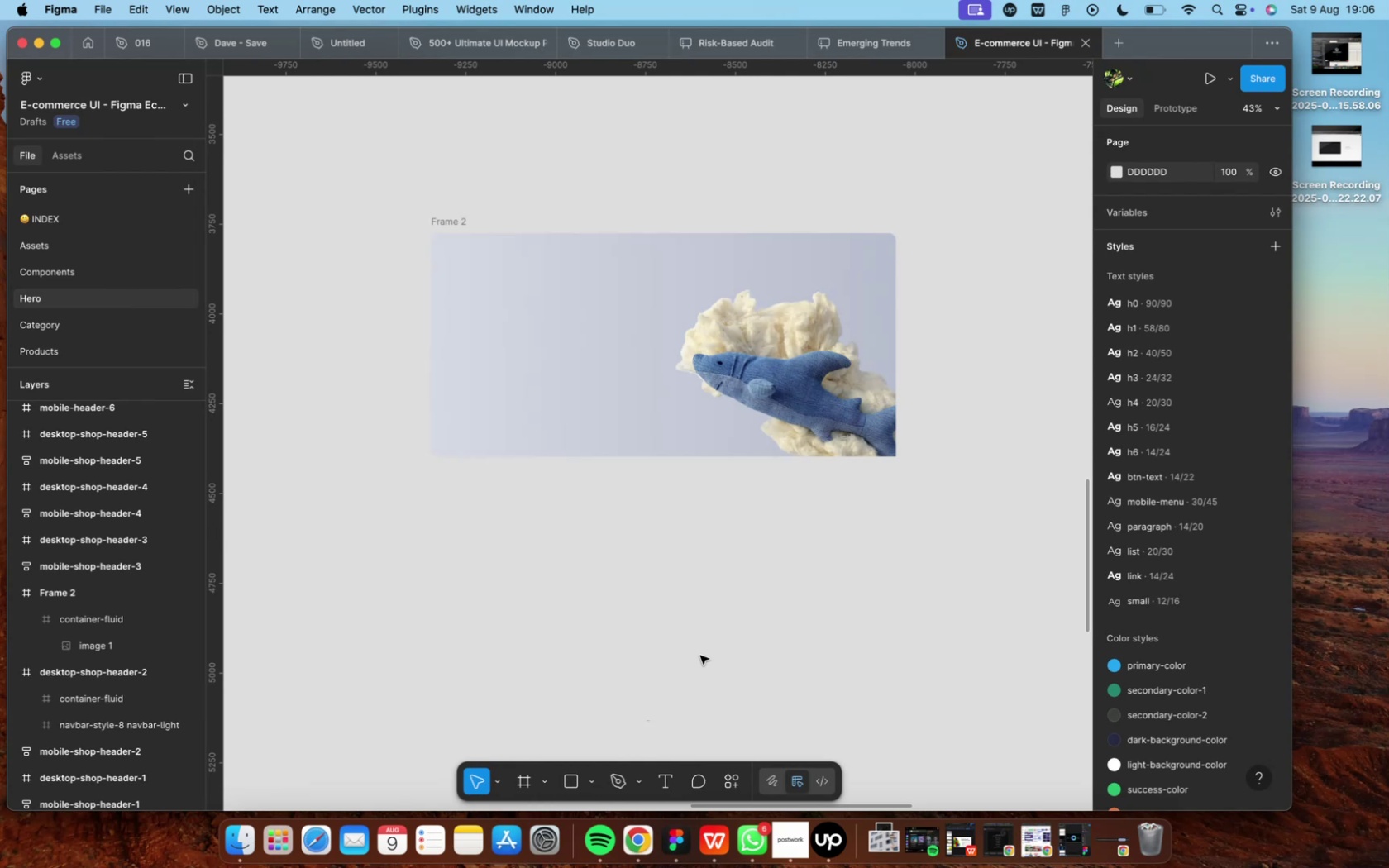 
scroll: coordinate [699, 656], scroll_direction: down, amount: 7.0
 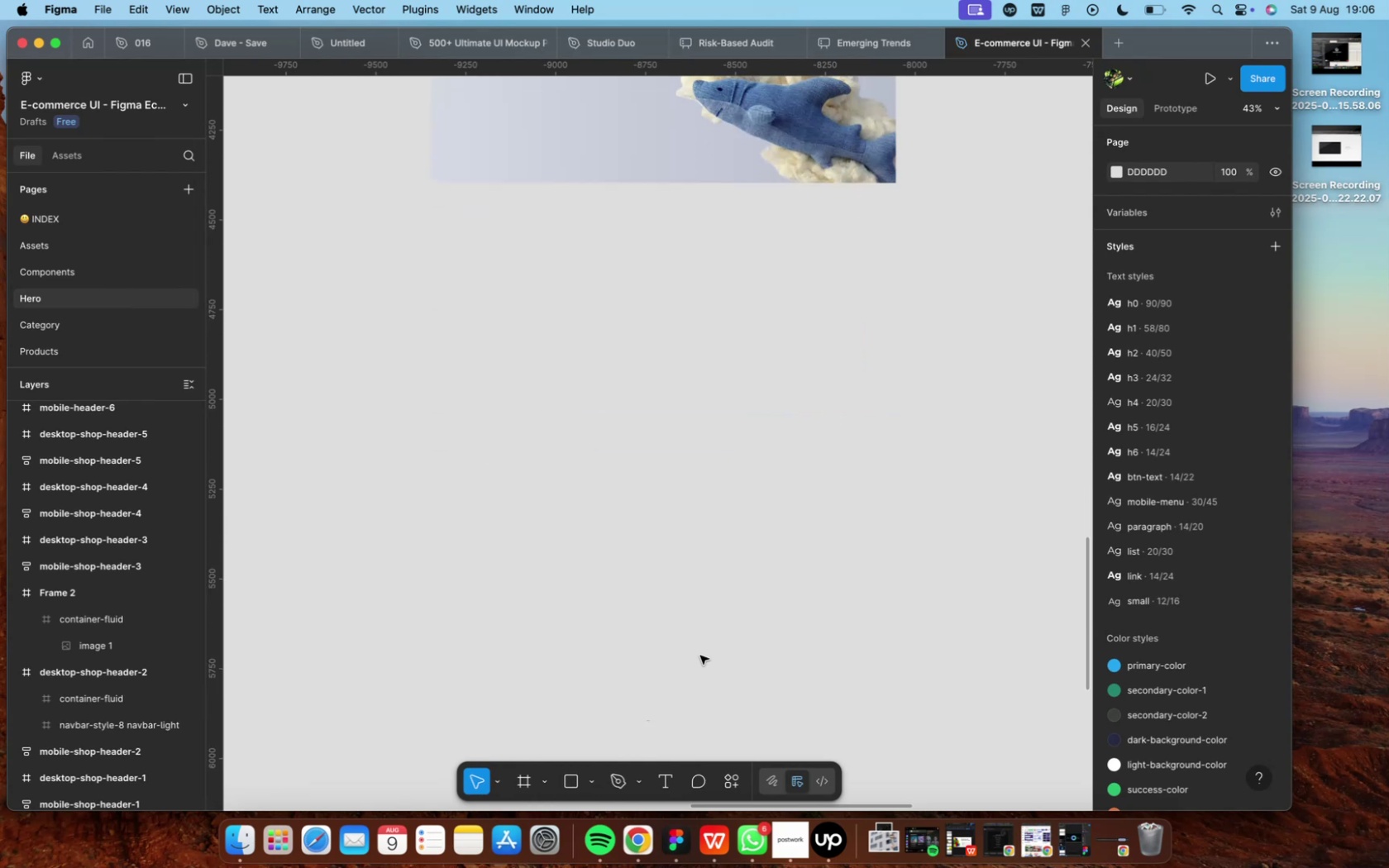 
key(Meta+CommandLeft)
 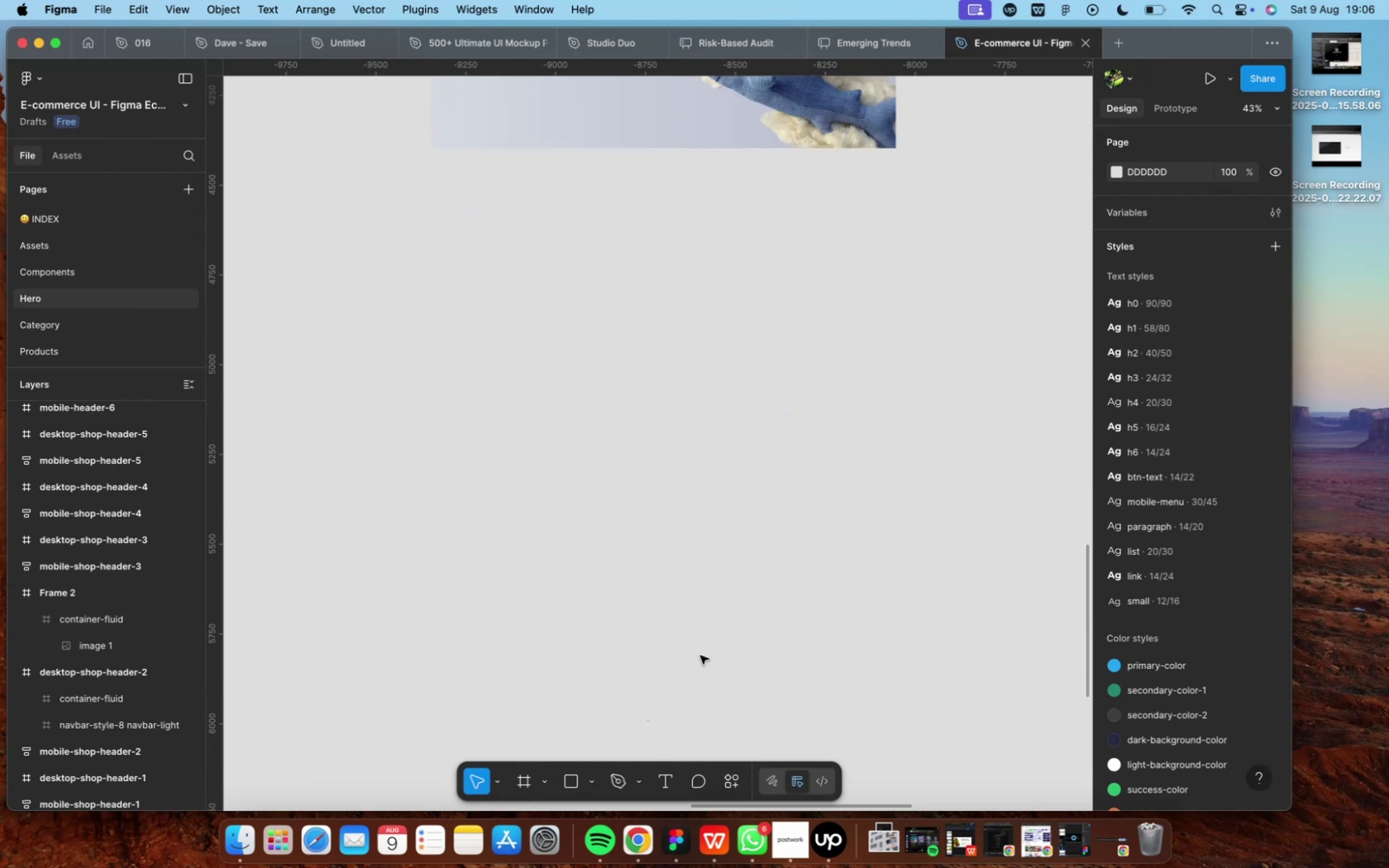 
key(Meta+V)
 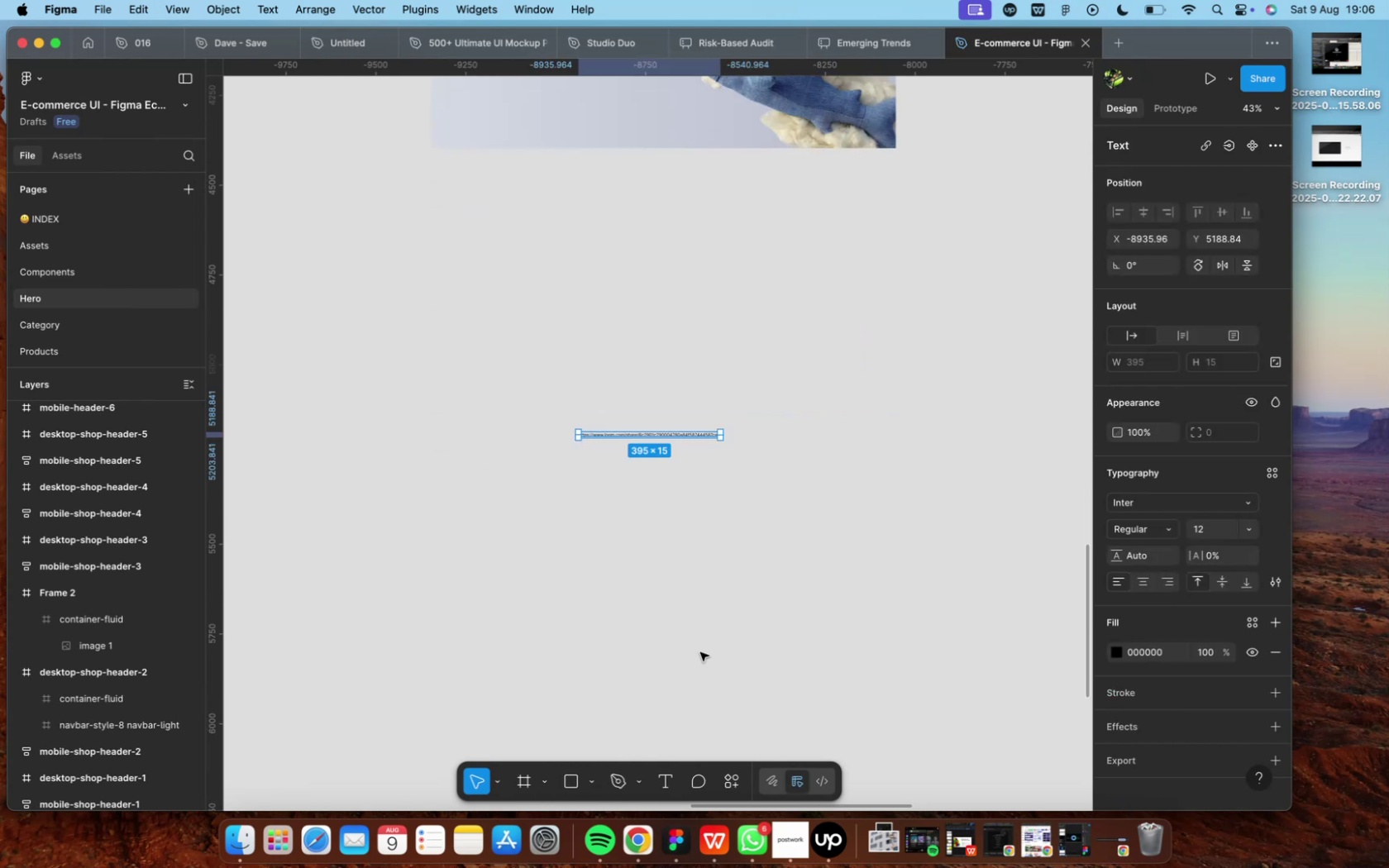 
wait(8.17)
 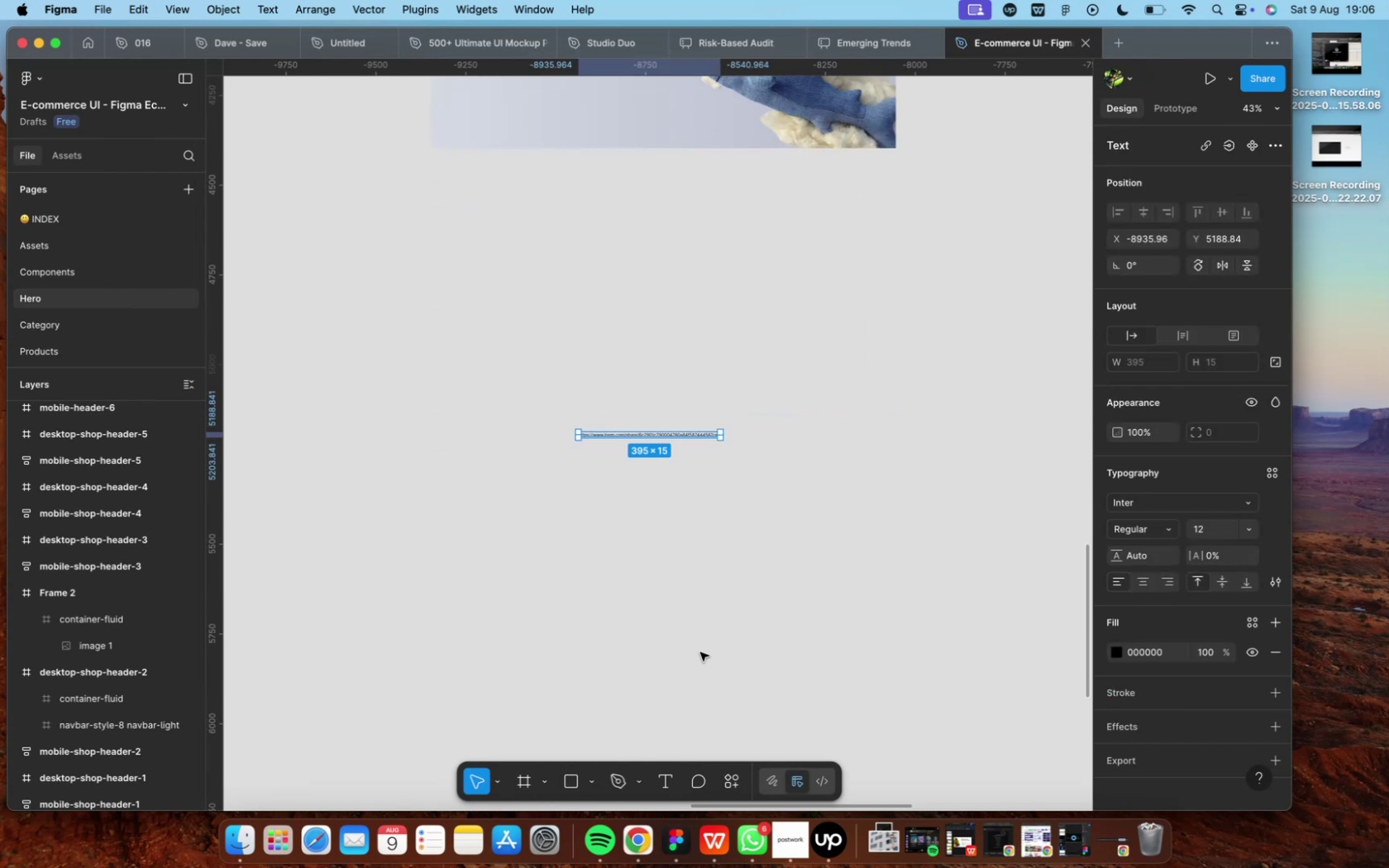 
left_click([537, 78])
 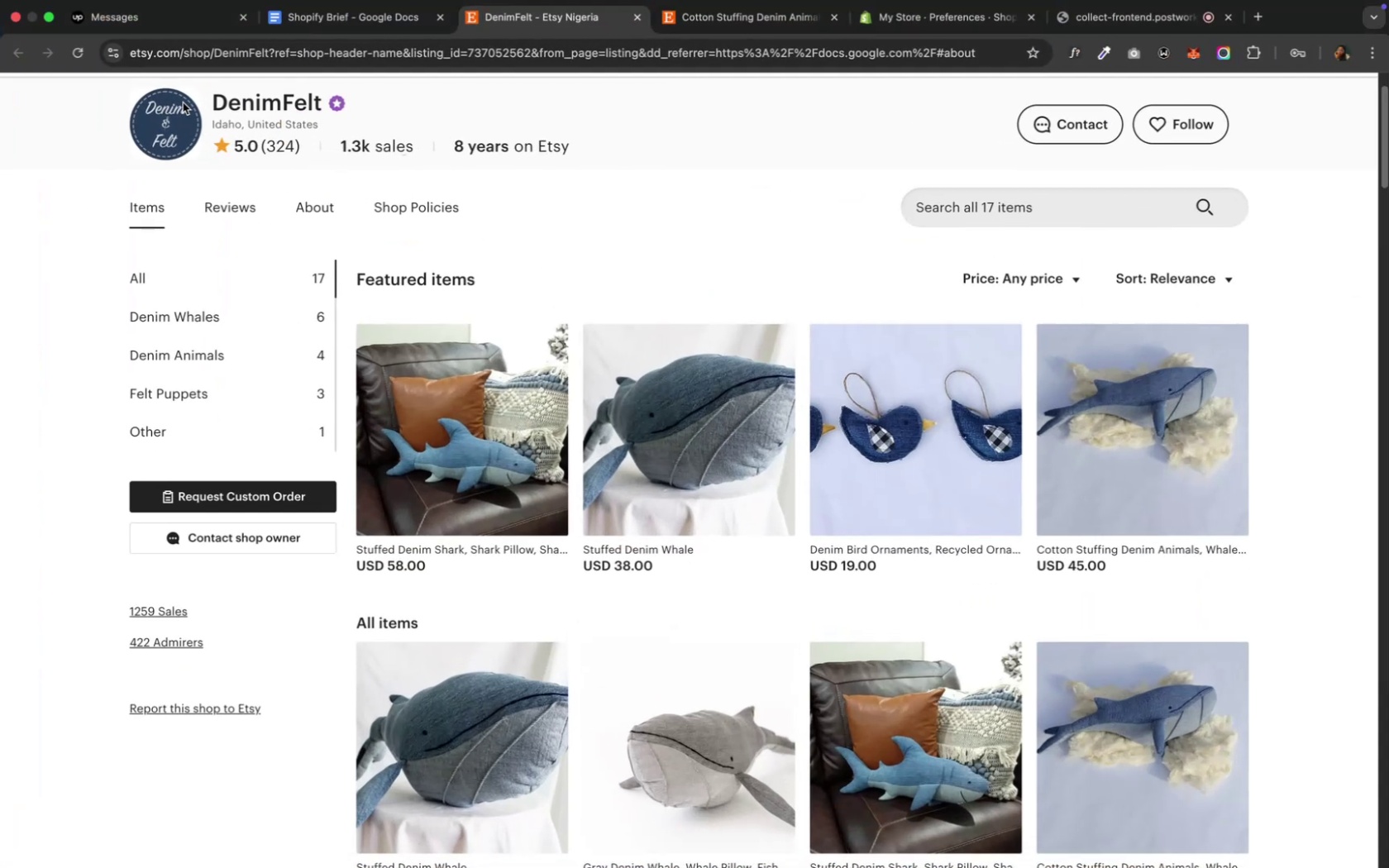 
right_click([180, 102])
 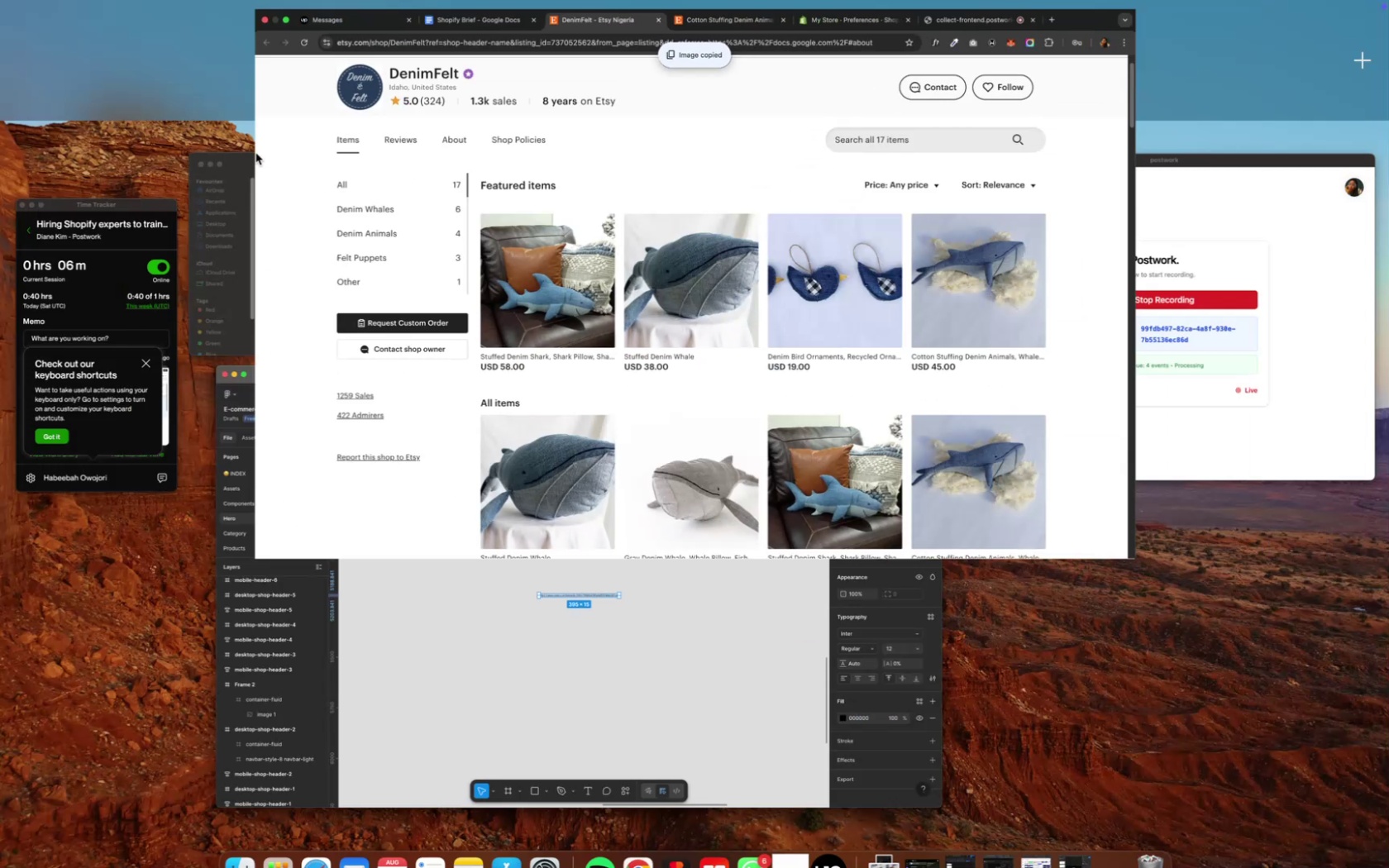 
left_click([570, 472])
 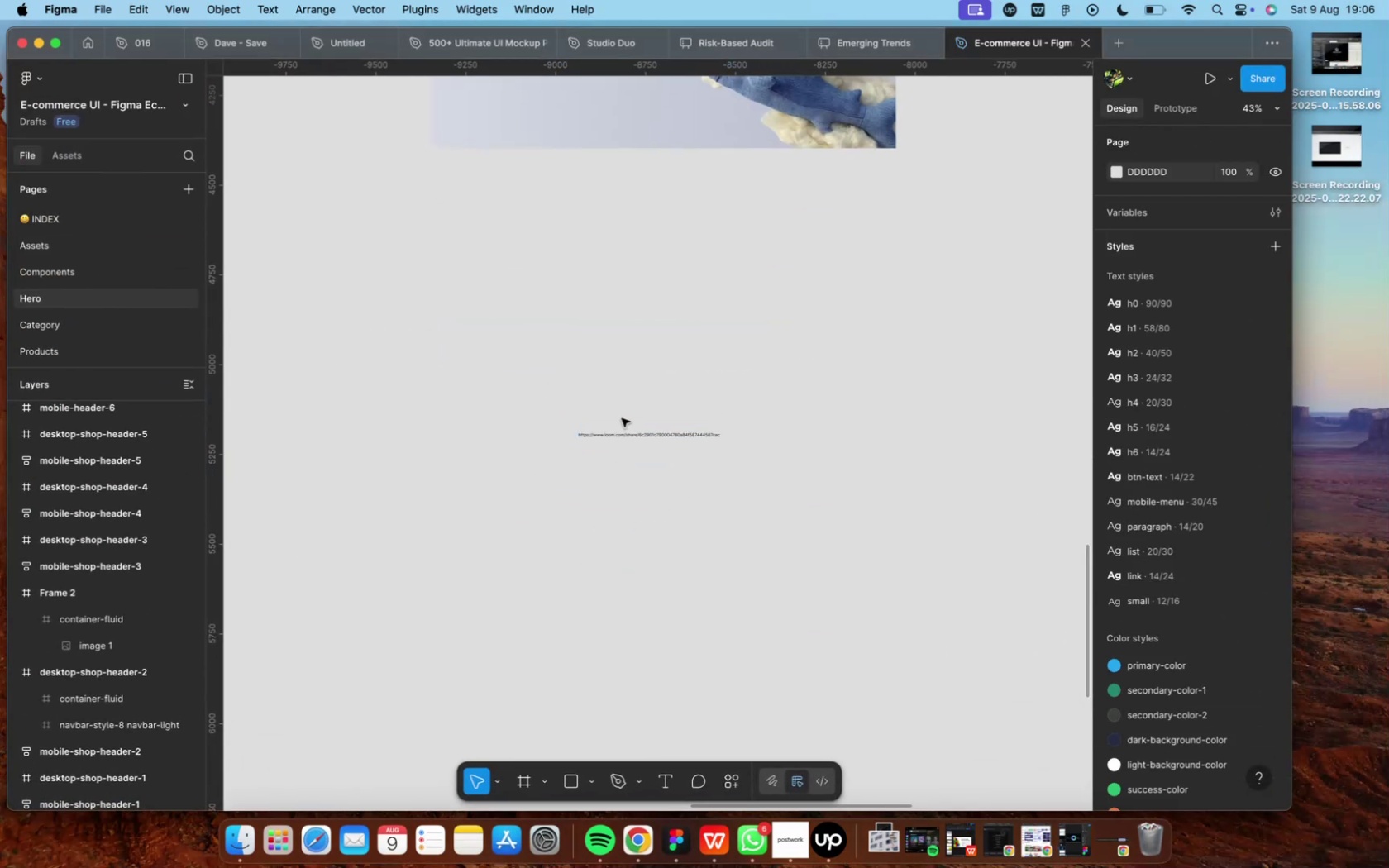 
left_click([619, 431])
 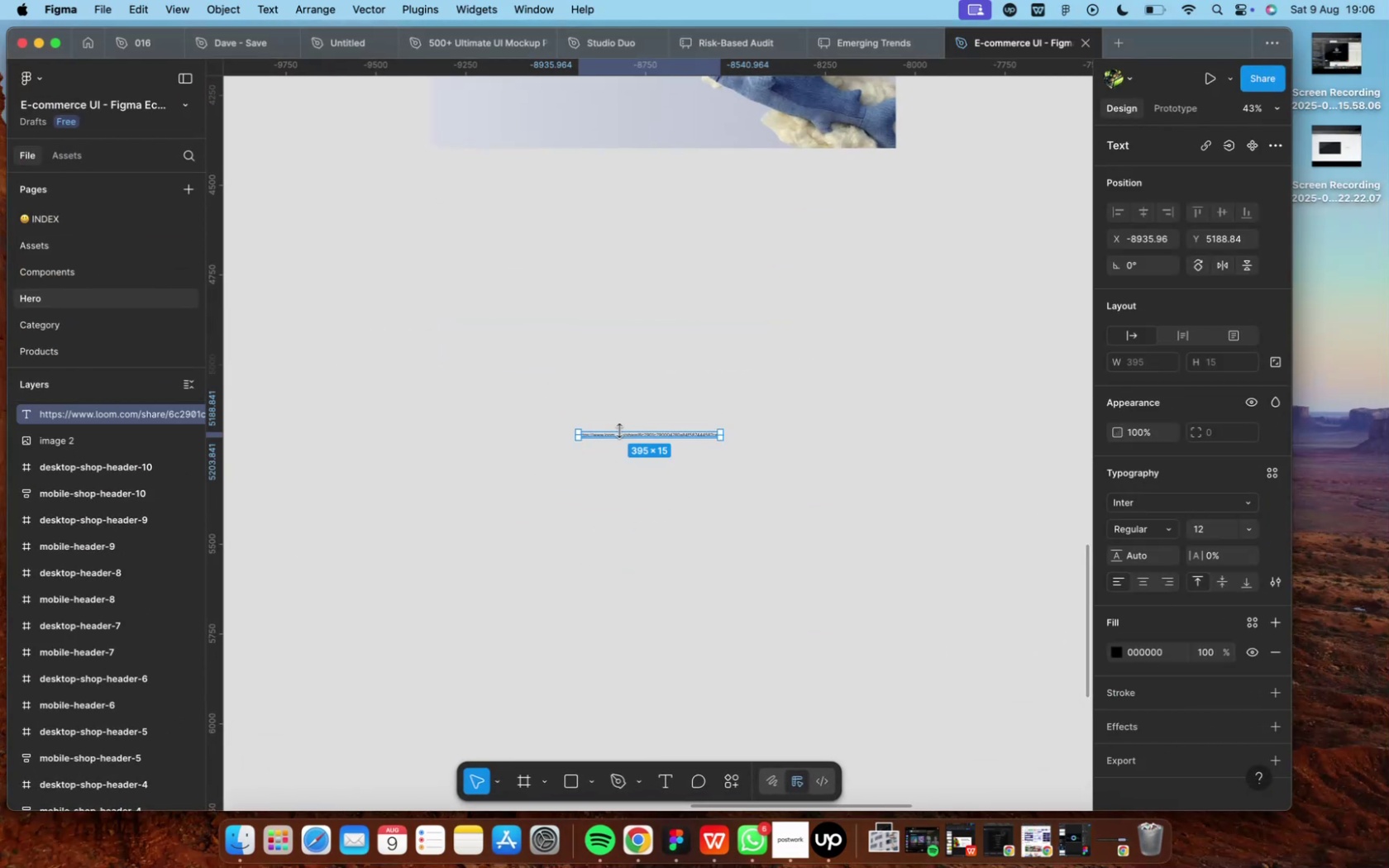 
key(Backspace)
 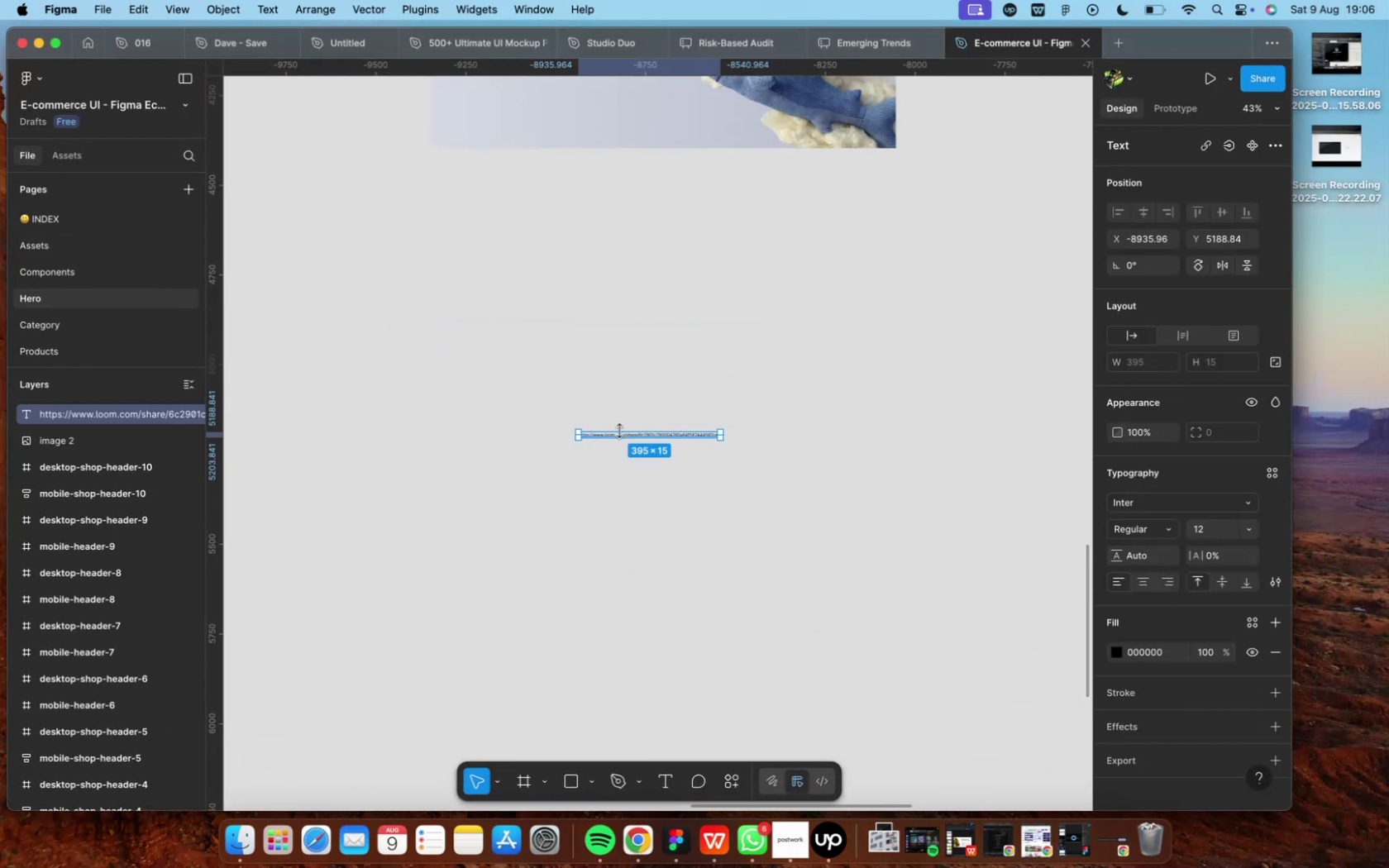 
key(Meta+V)
 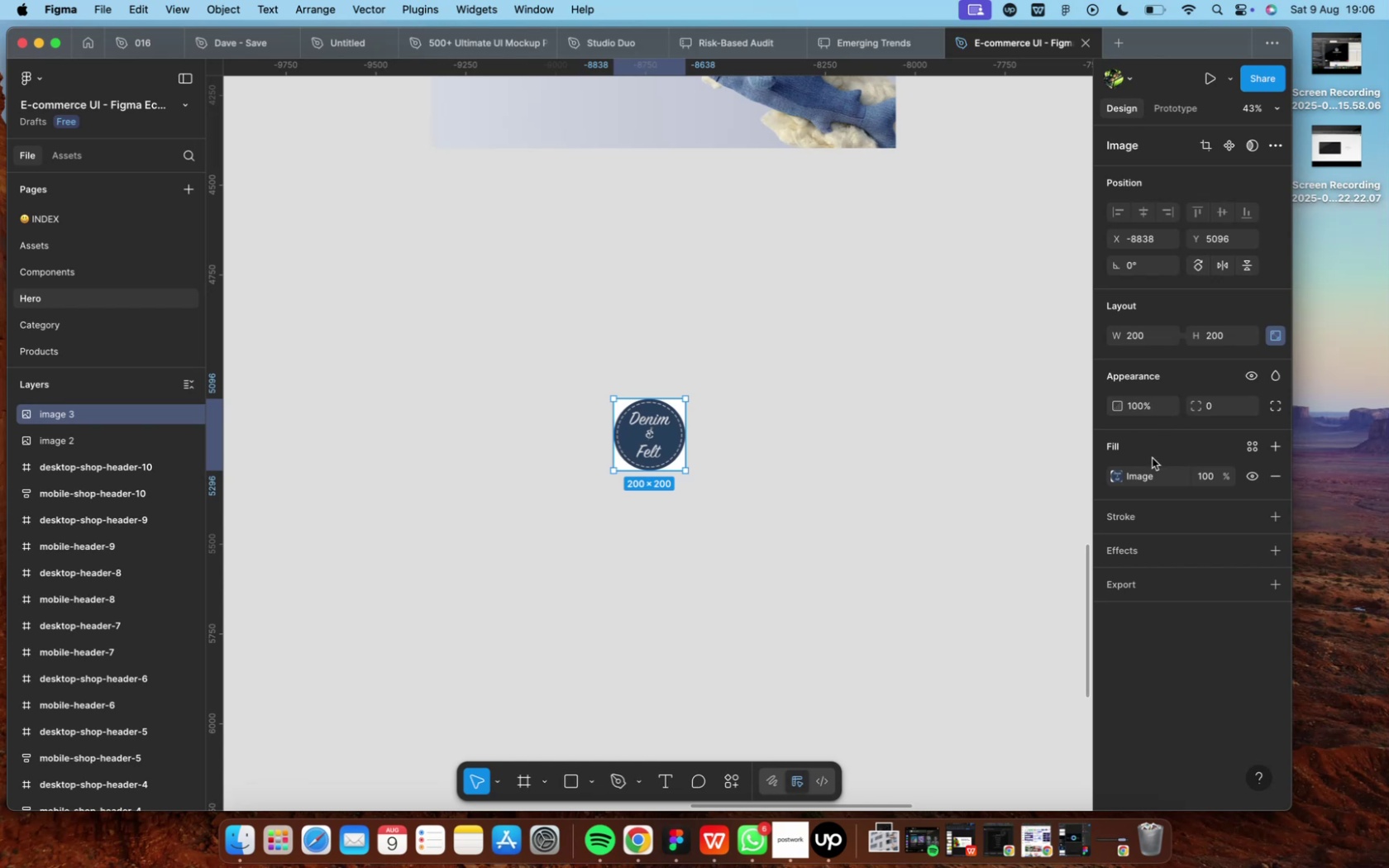 
left_click([965, 477])
 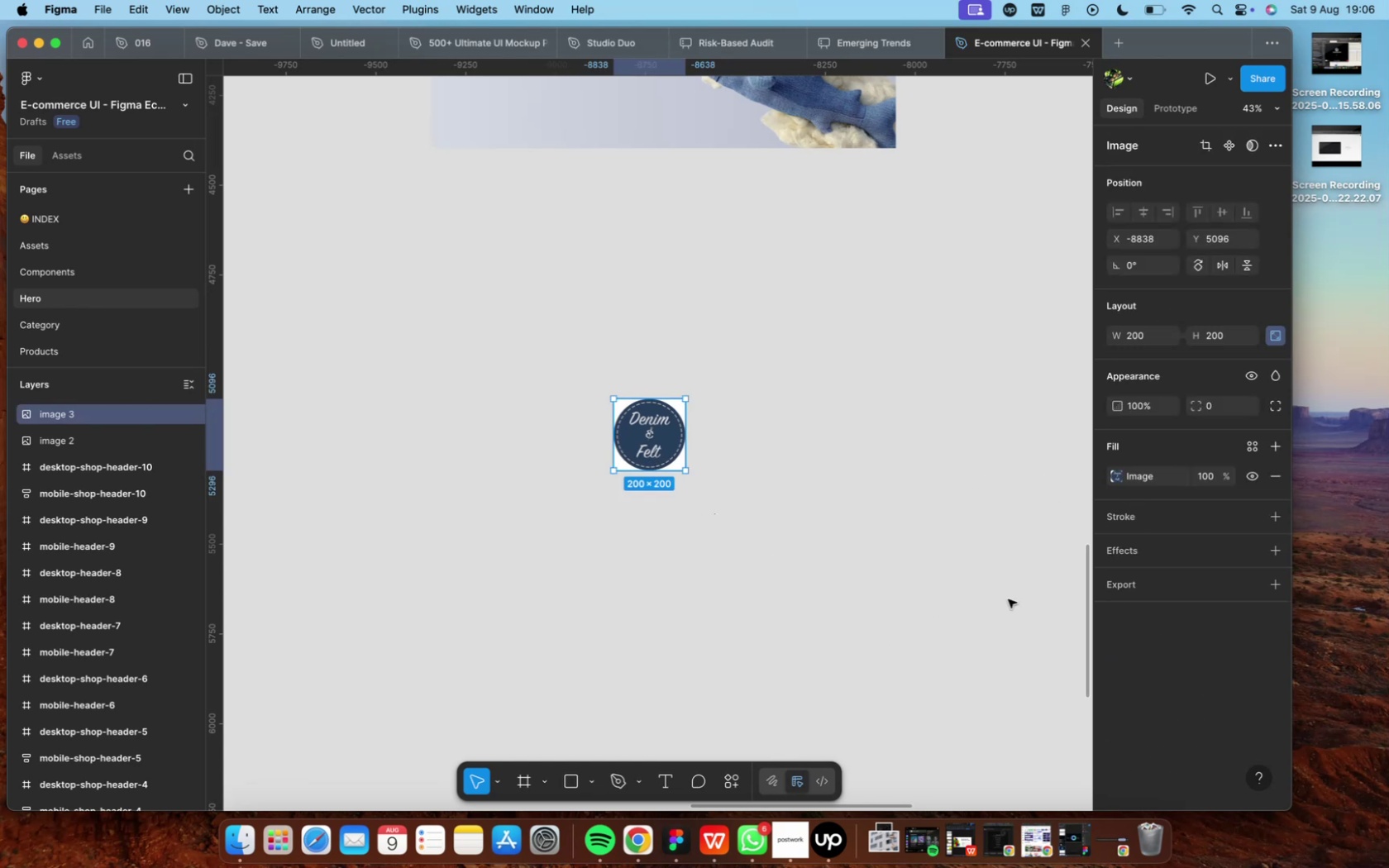 
wait(5.6)
 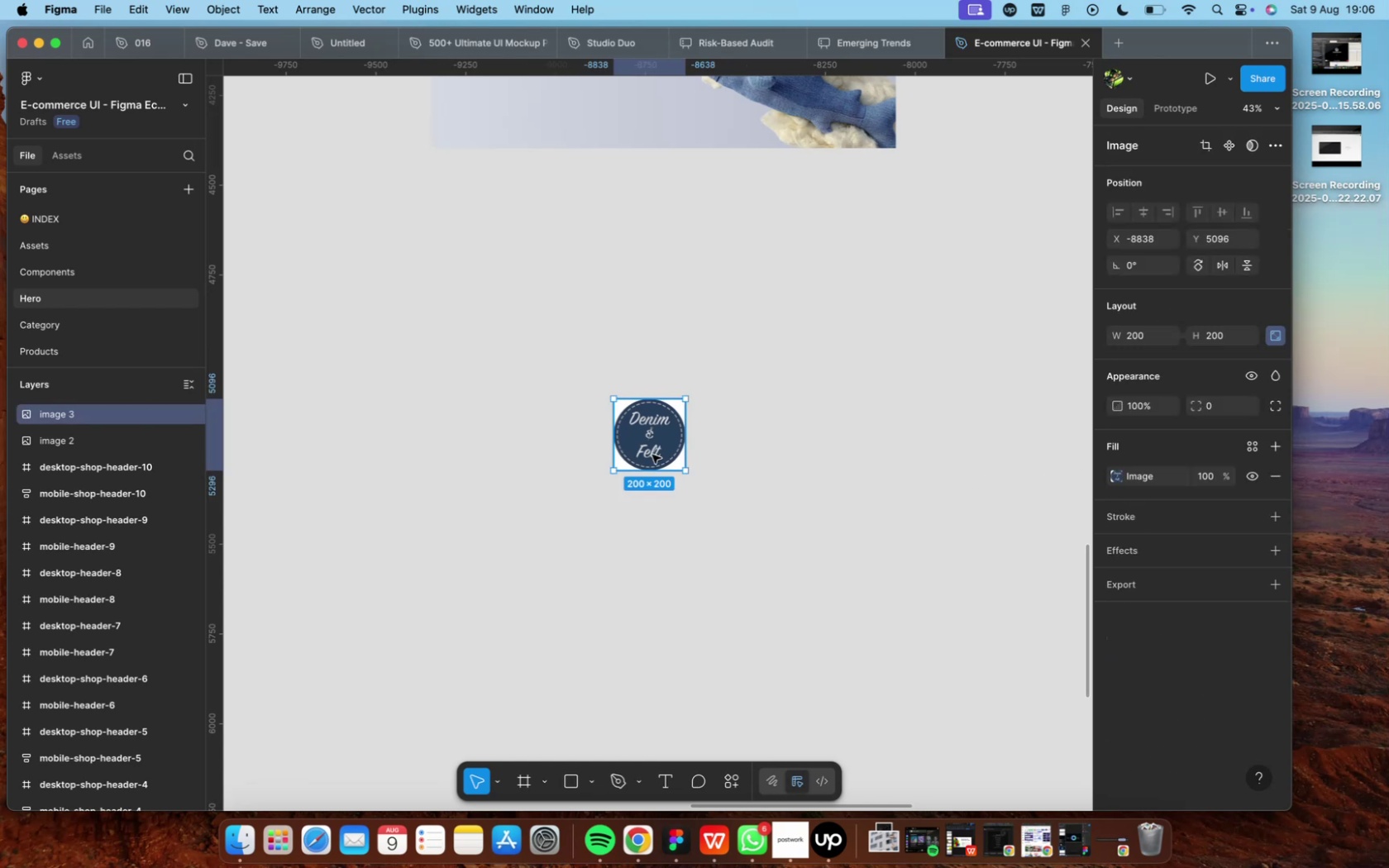 
left_click([1119, 589])
 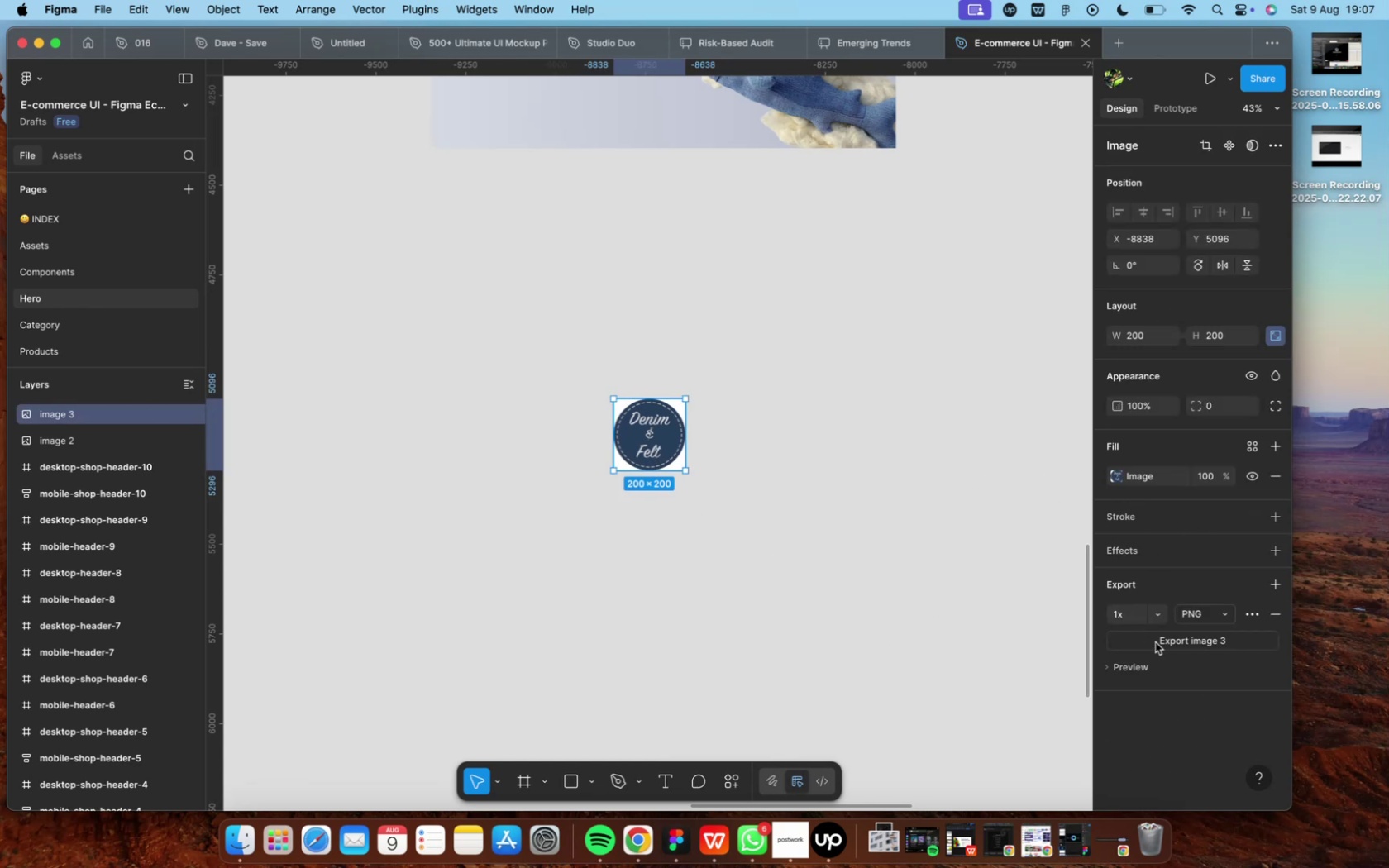 
left_click([1157, 608])
 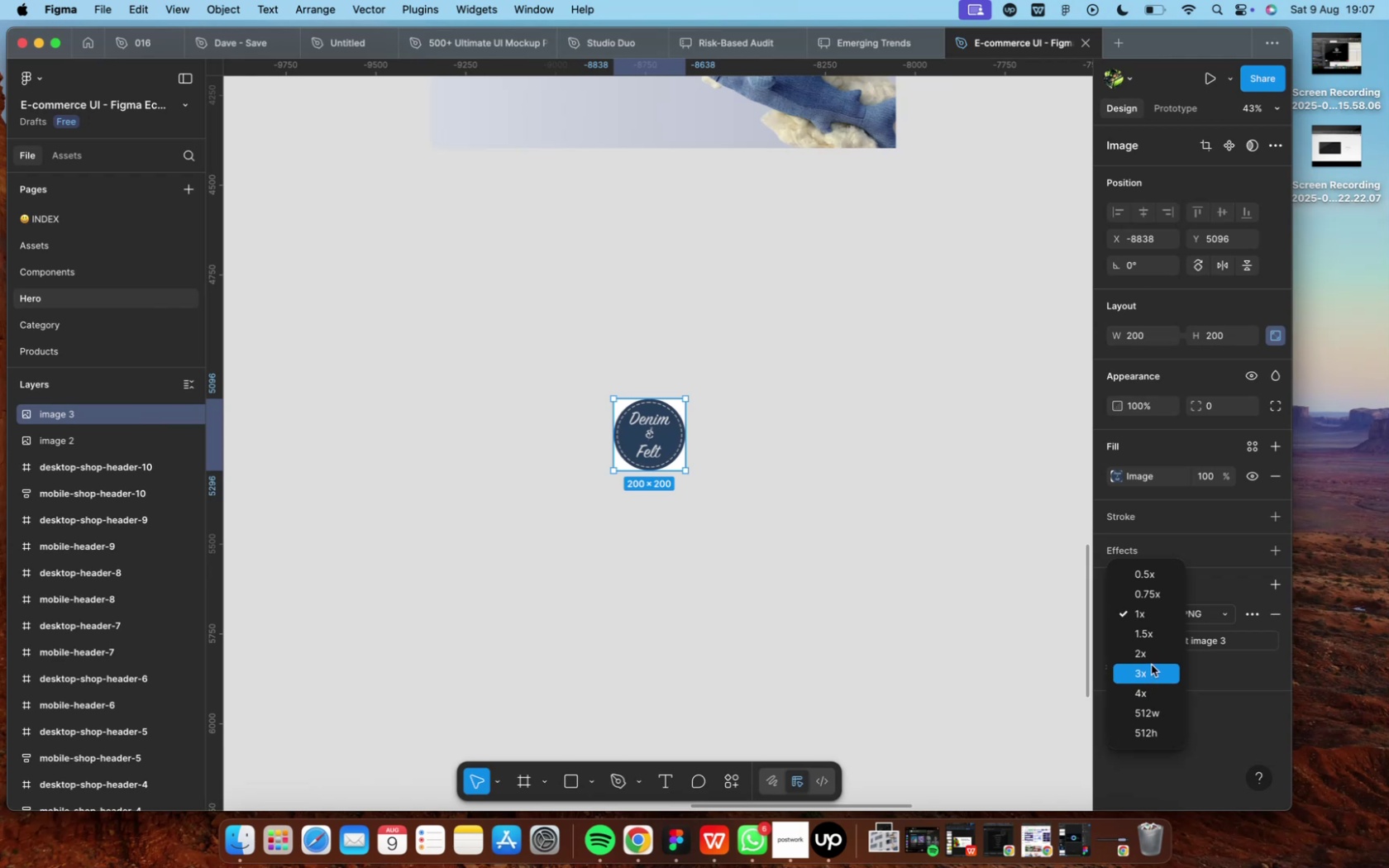 
left_click([1149, 660])
 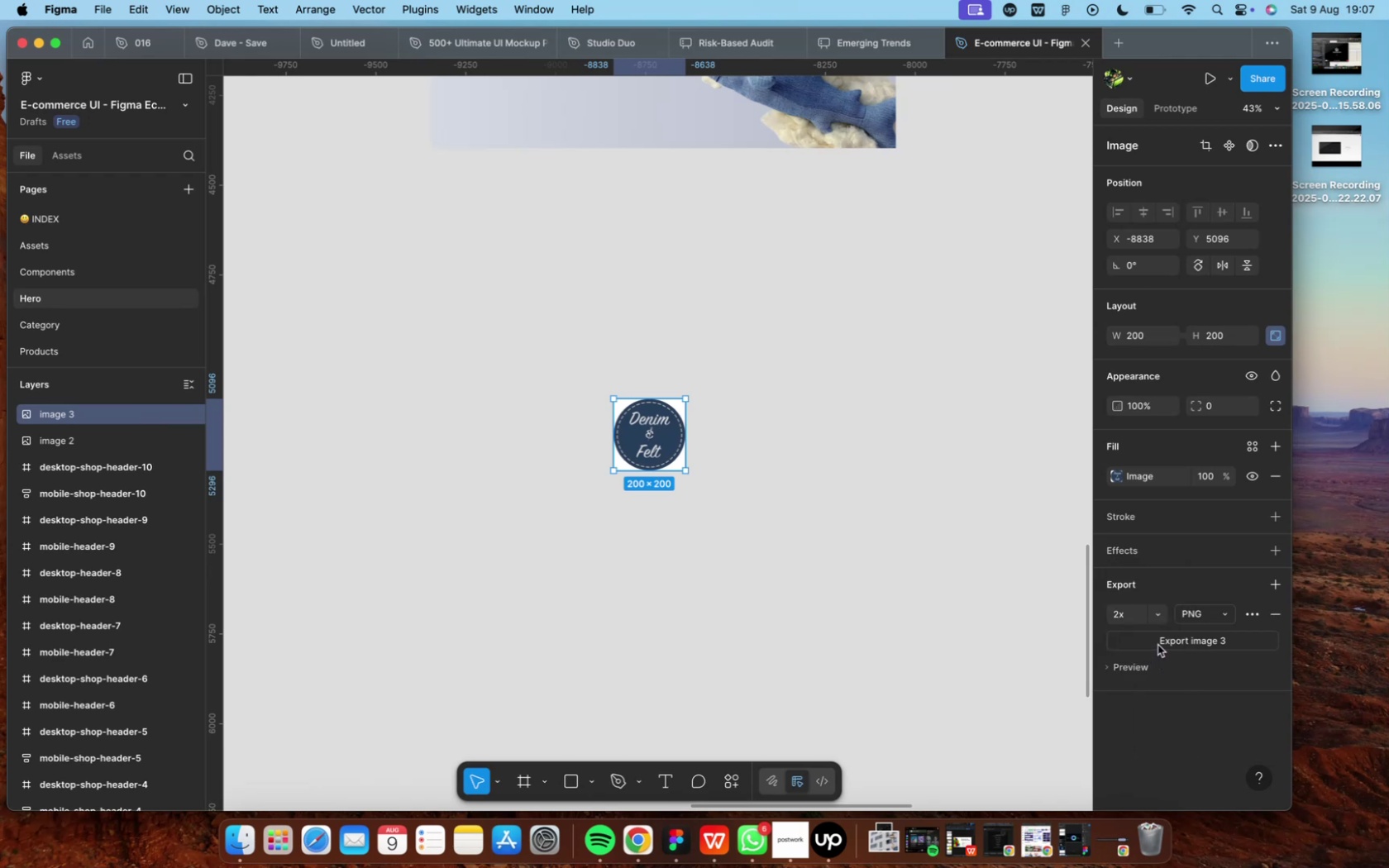 
left_click([1157, 643])
 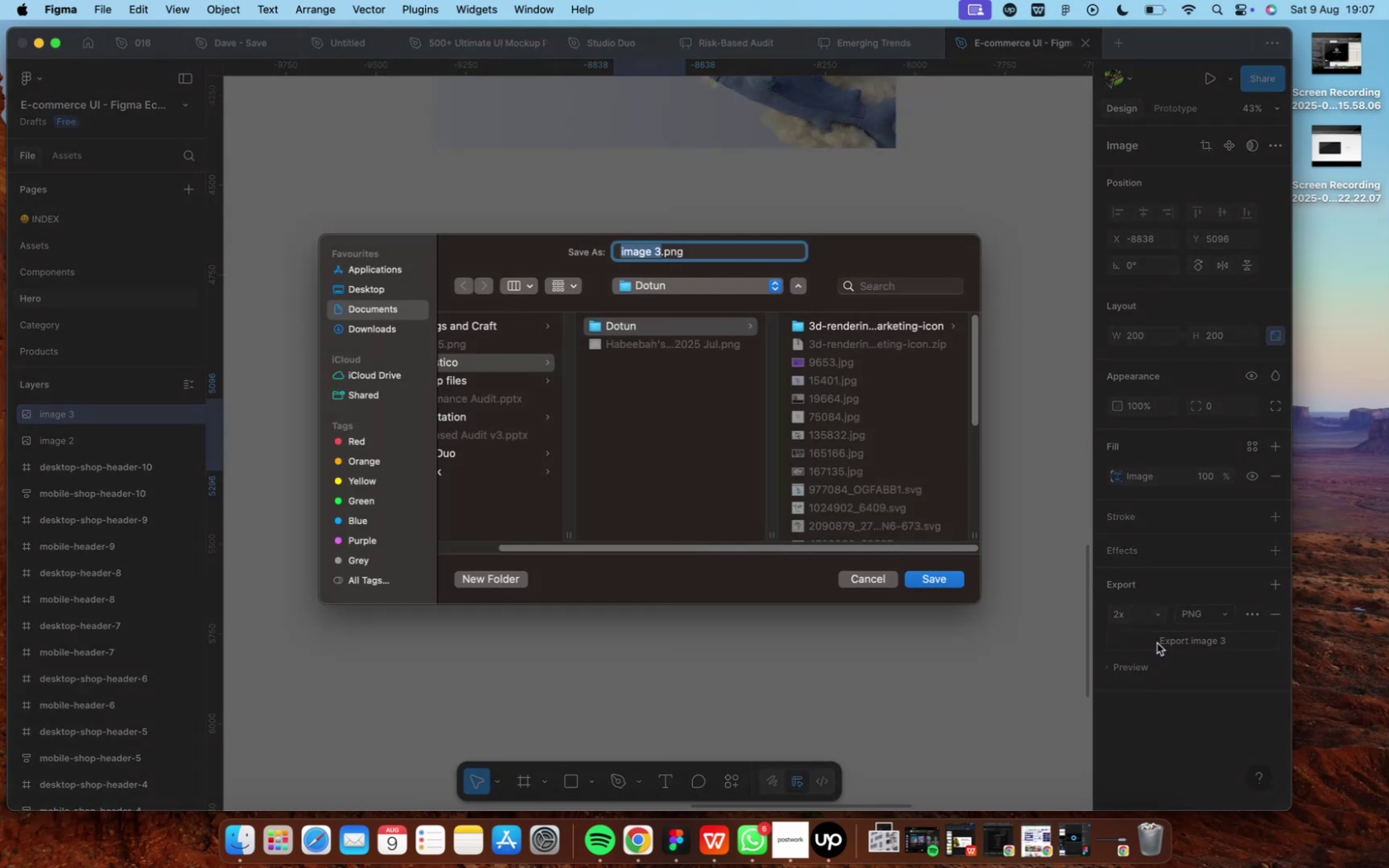 
mouse_move([399, 328])
 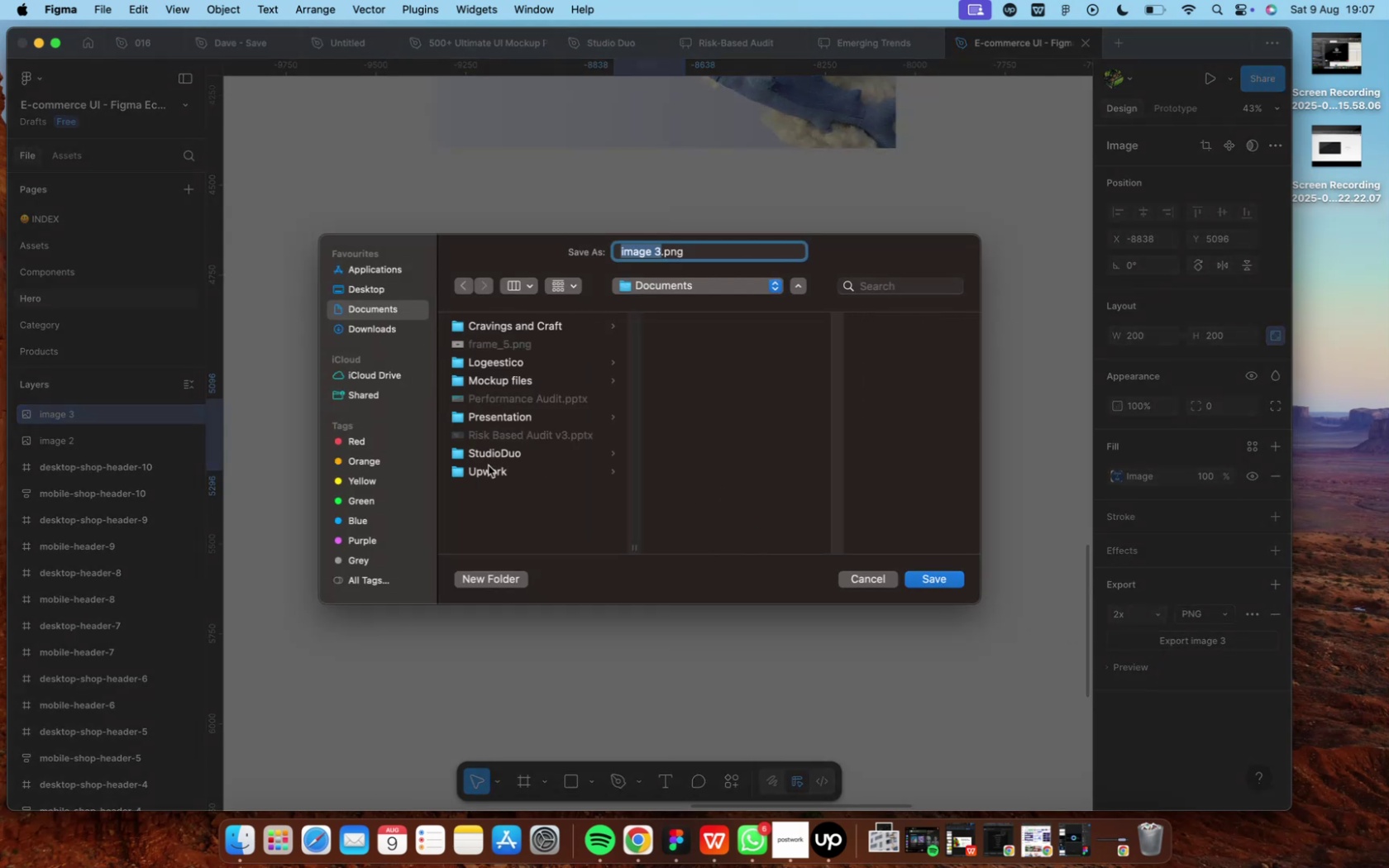 
left_click([487, 471])
 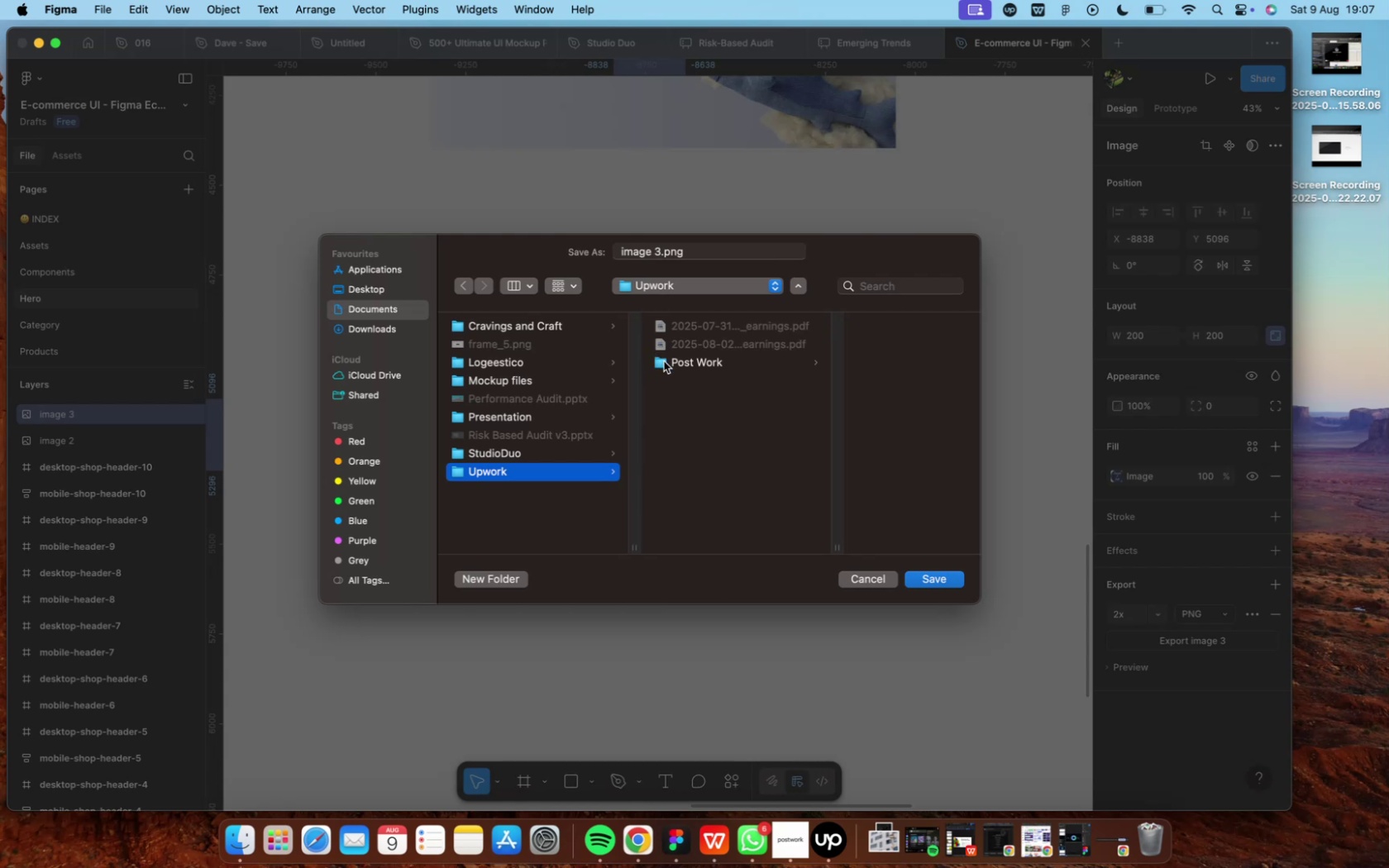 
left_click([665, 363])
 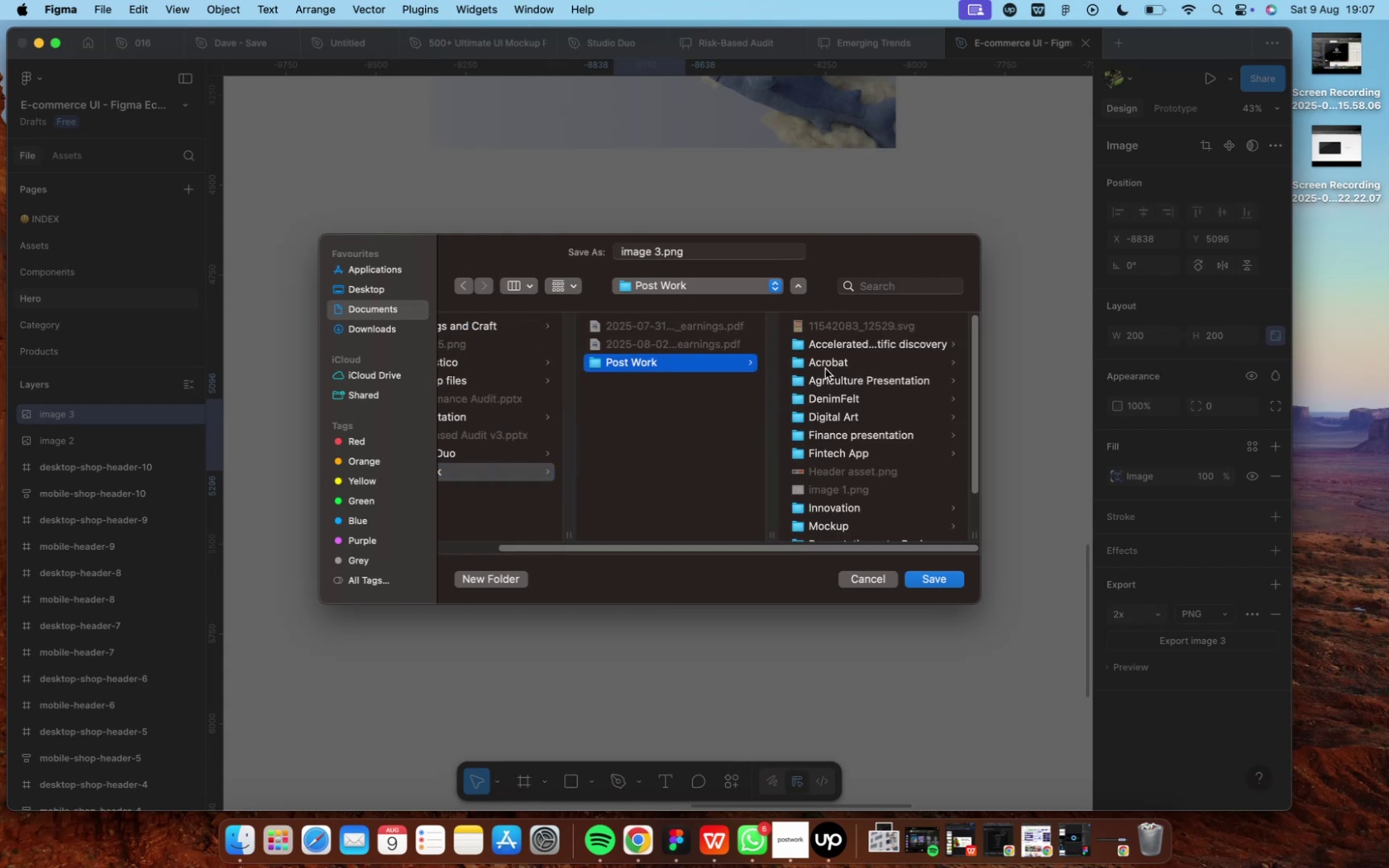 
left_click([825, 403])
 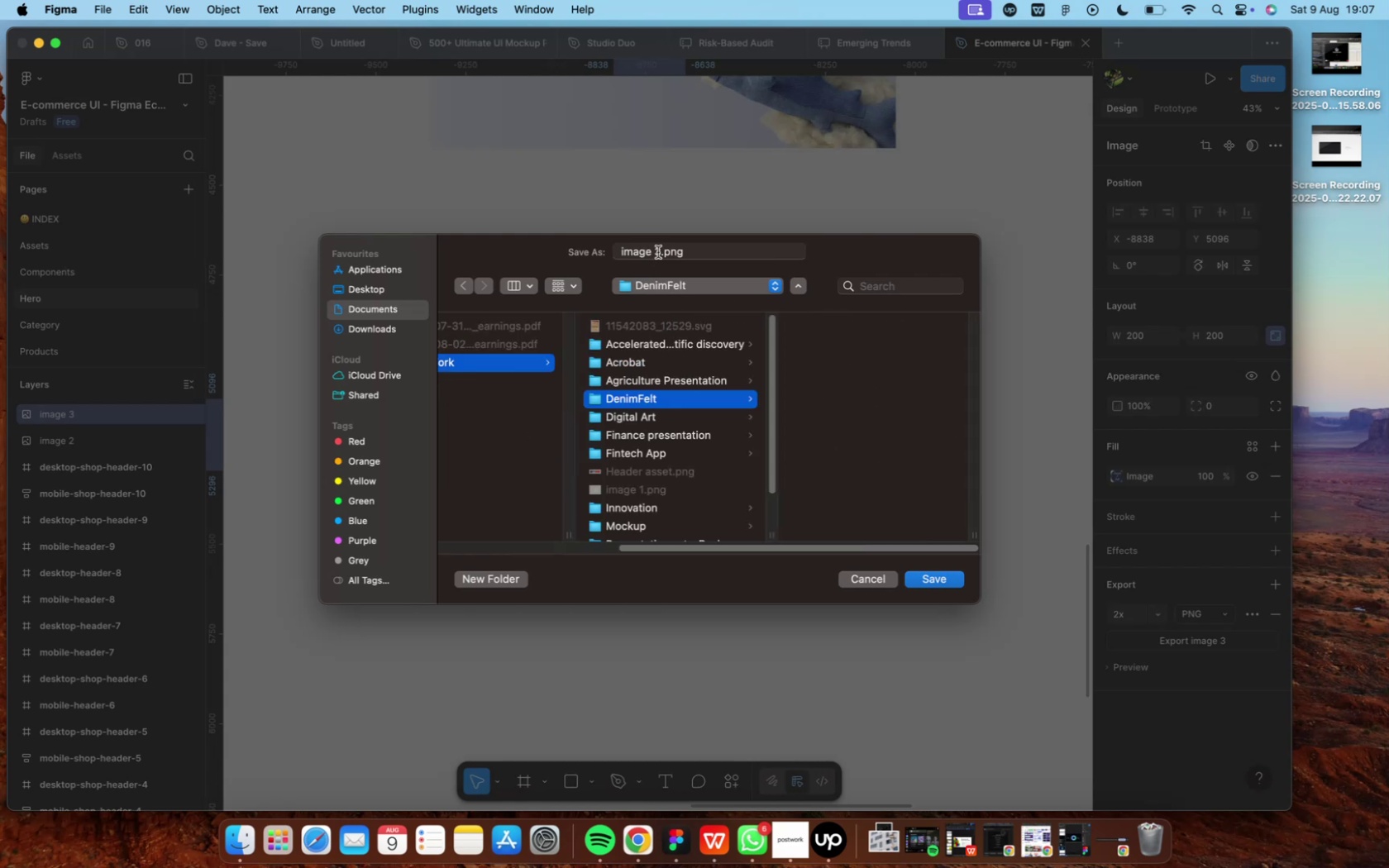 
left_click_drag(start_coordinate=[661, 252], to_coordinate=[604, 260])
 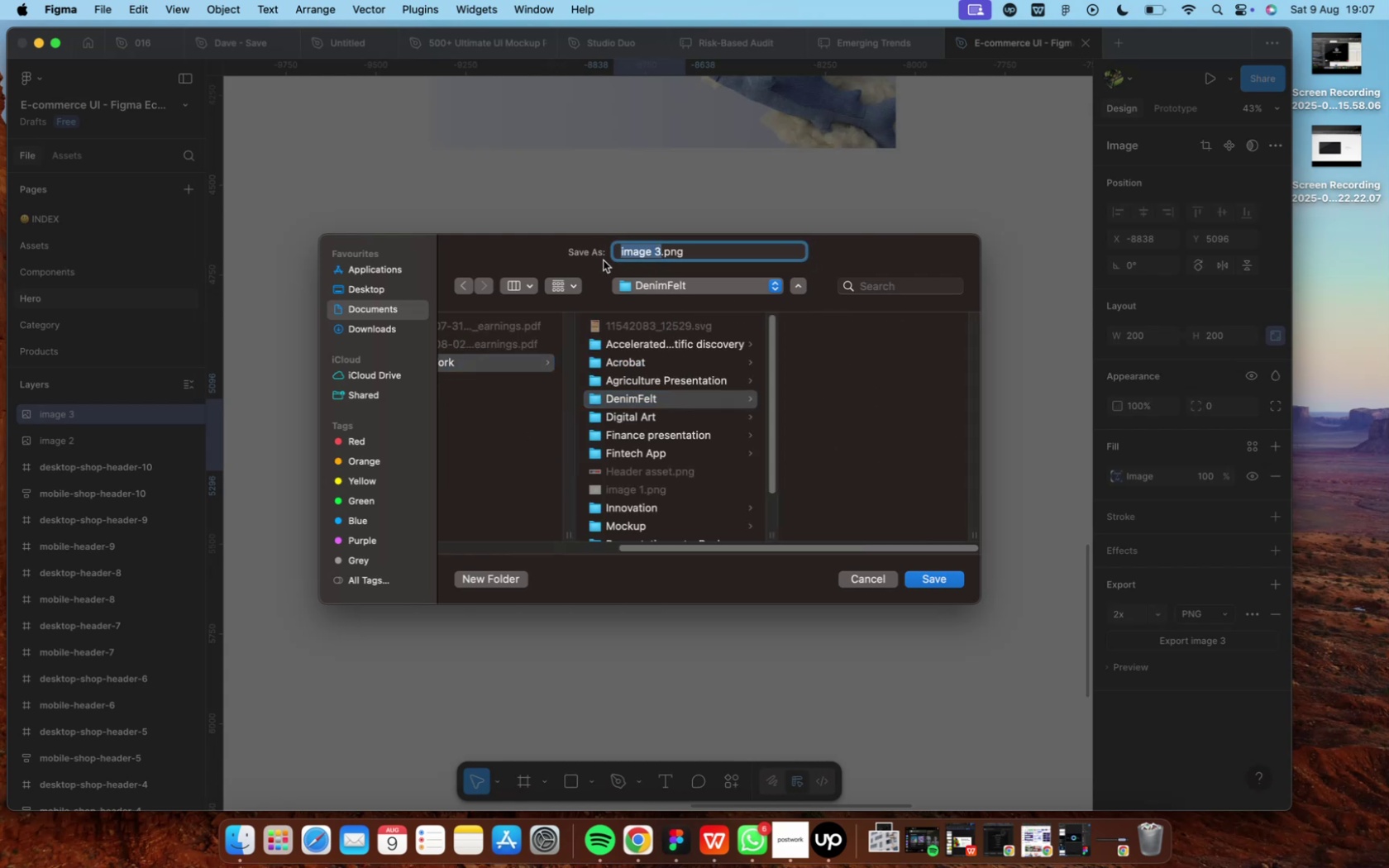 
type(Logo)
 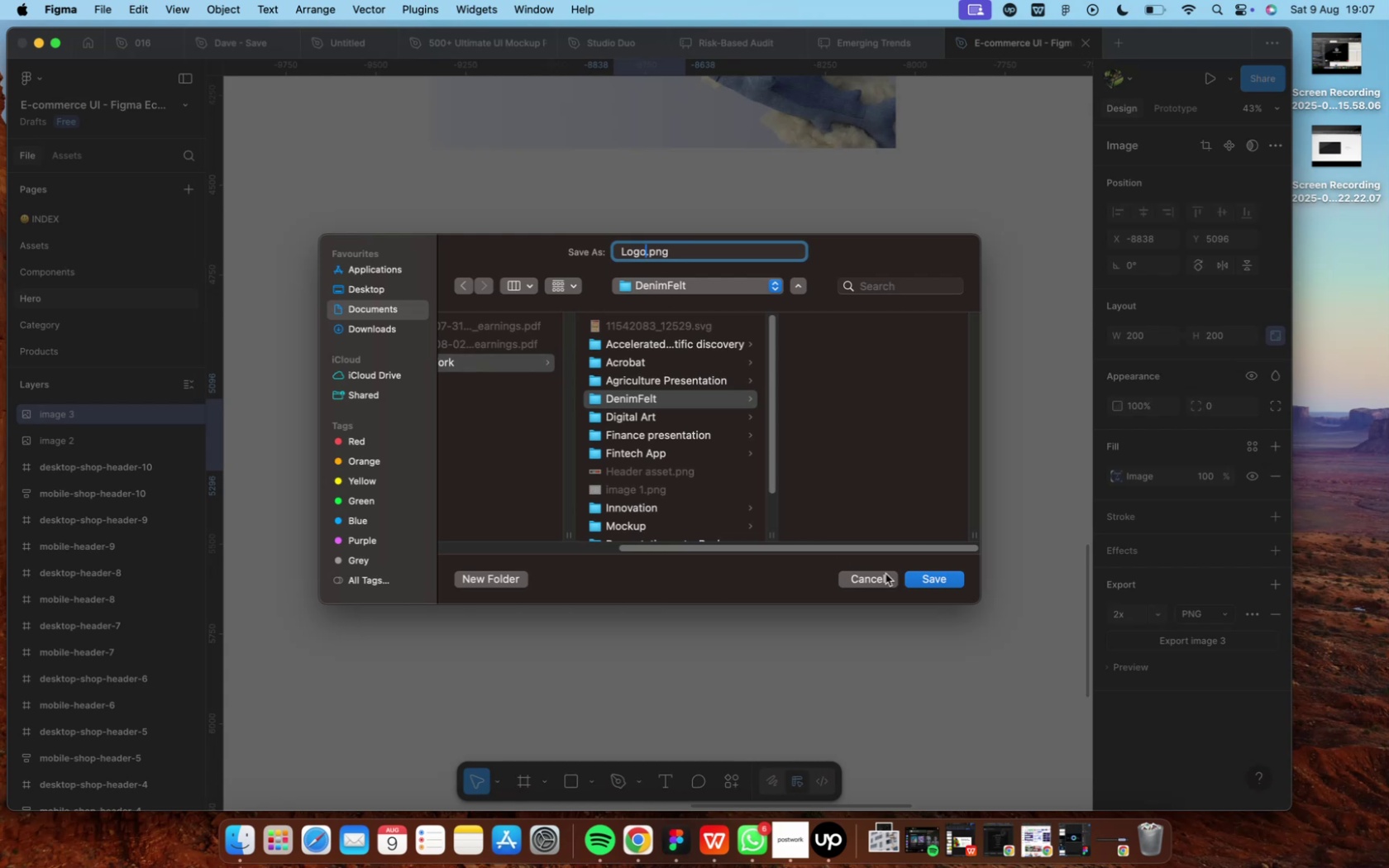 
left_click([944, 577])
 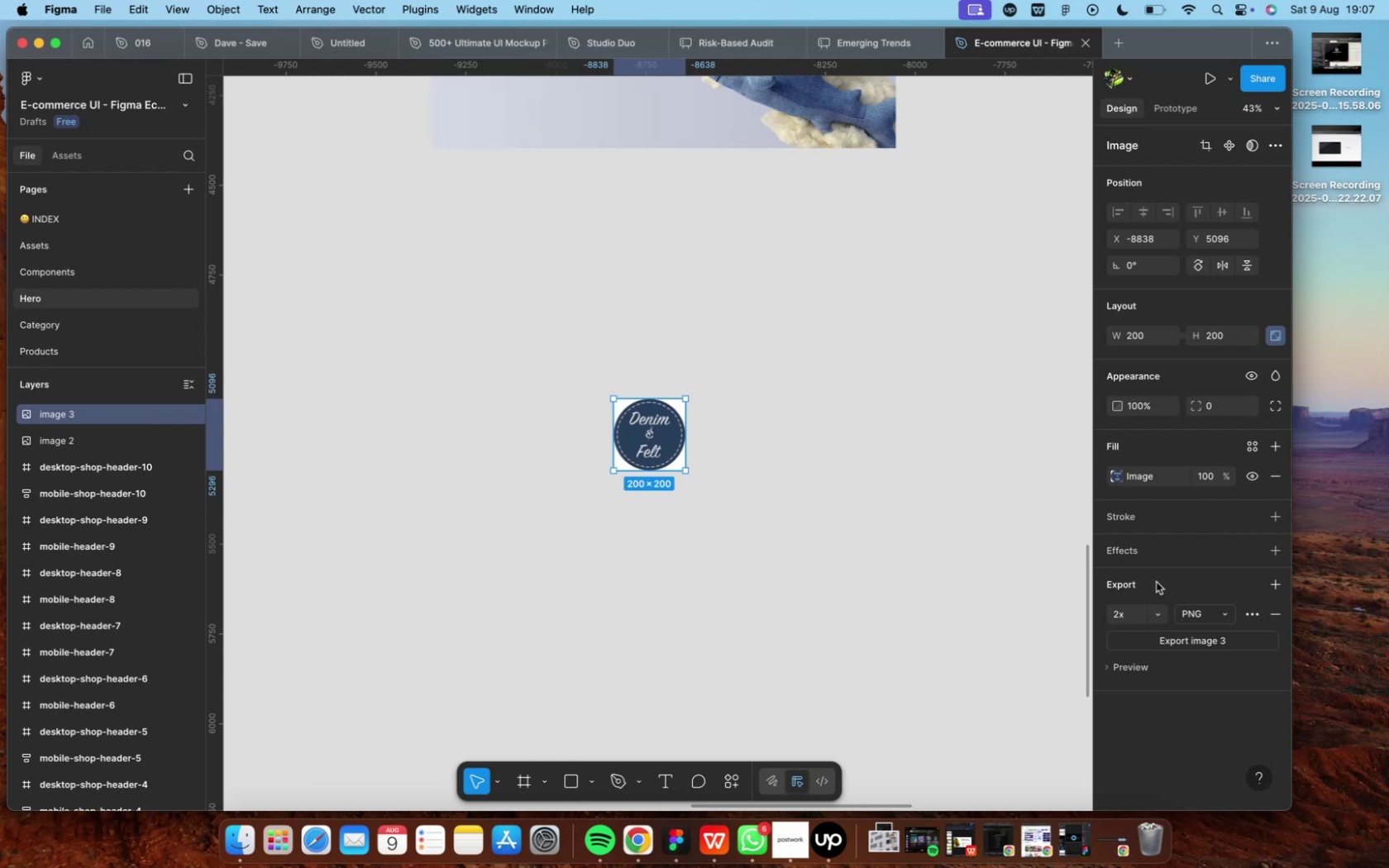 
wait(13.53)
 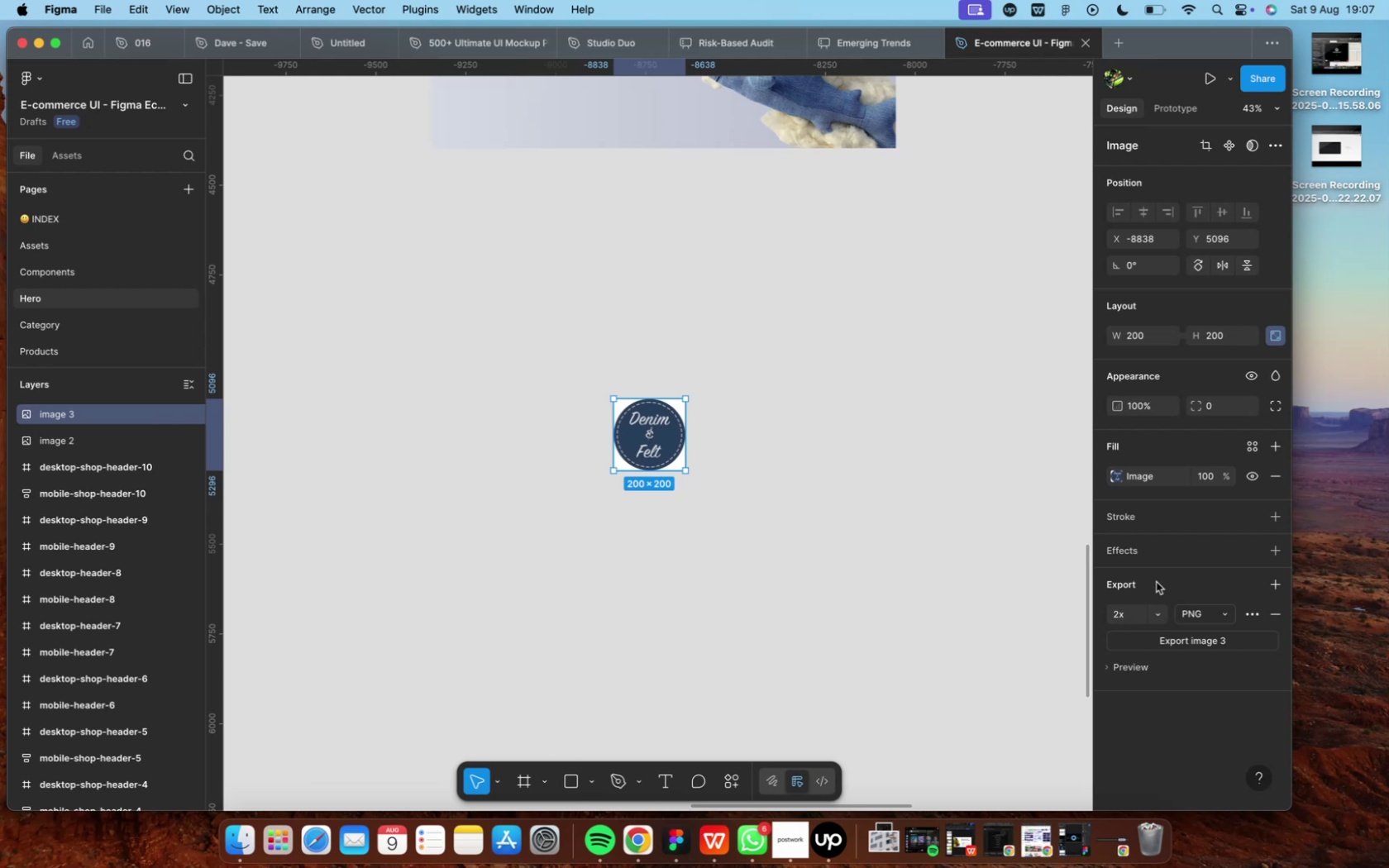 
left_click([594, 58])
 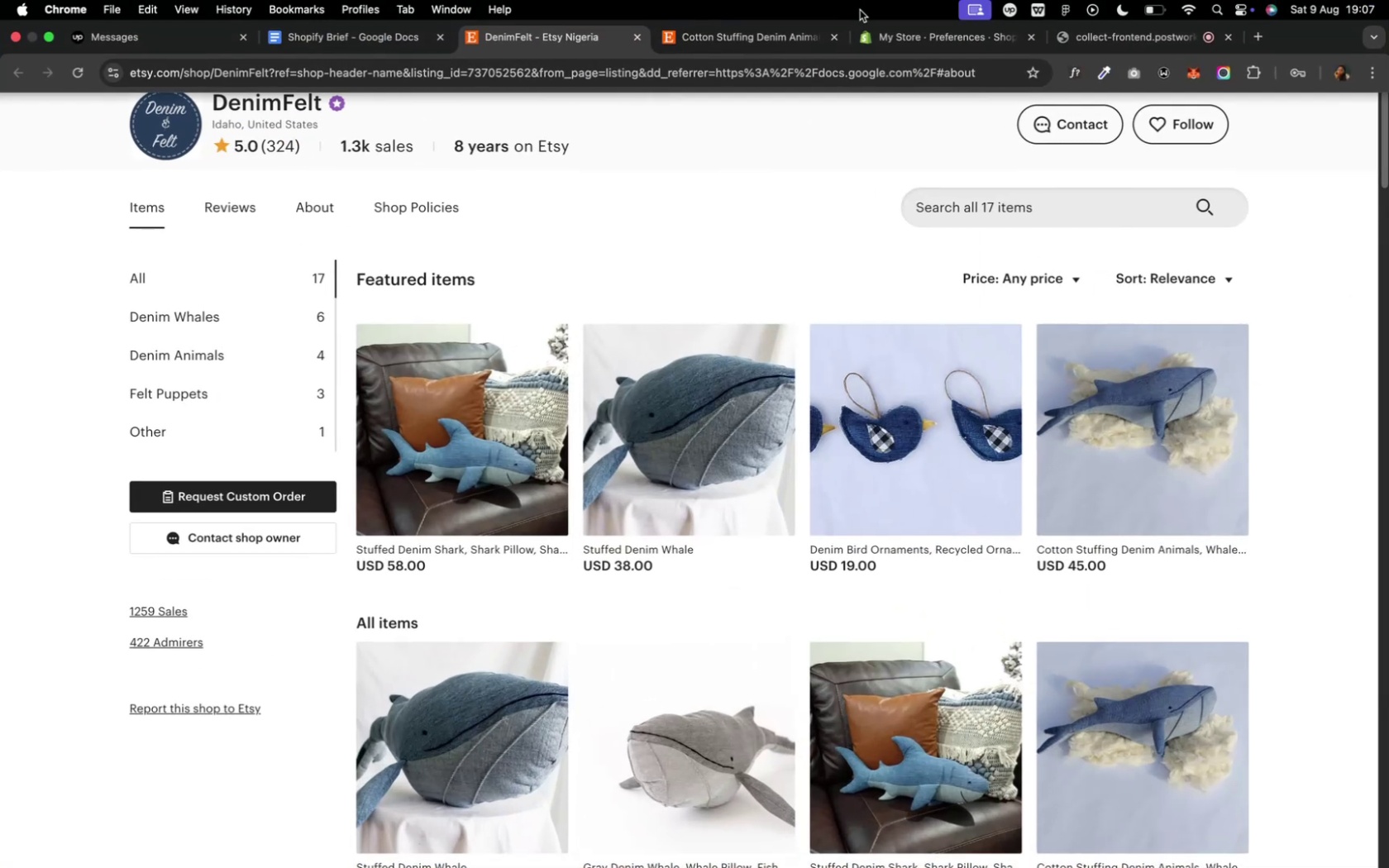 
left_click([872, 31])
 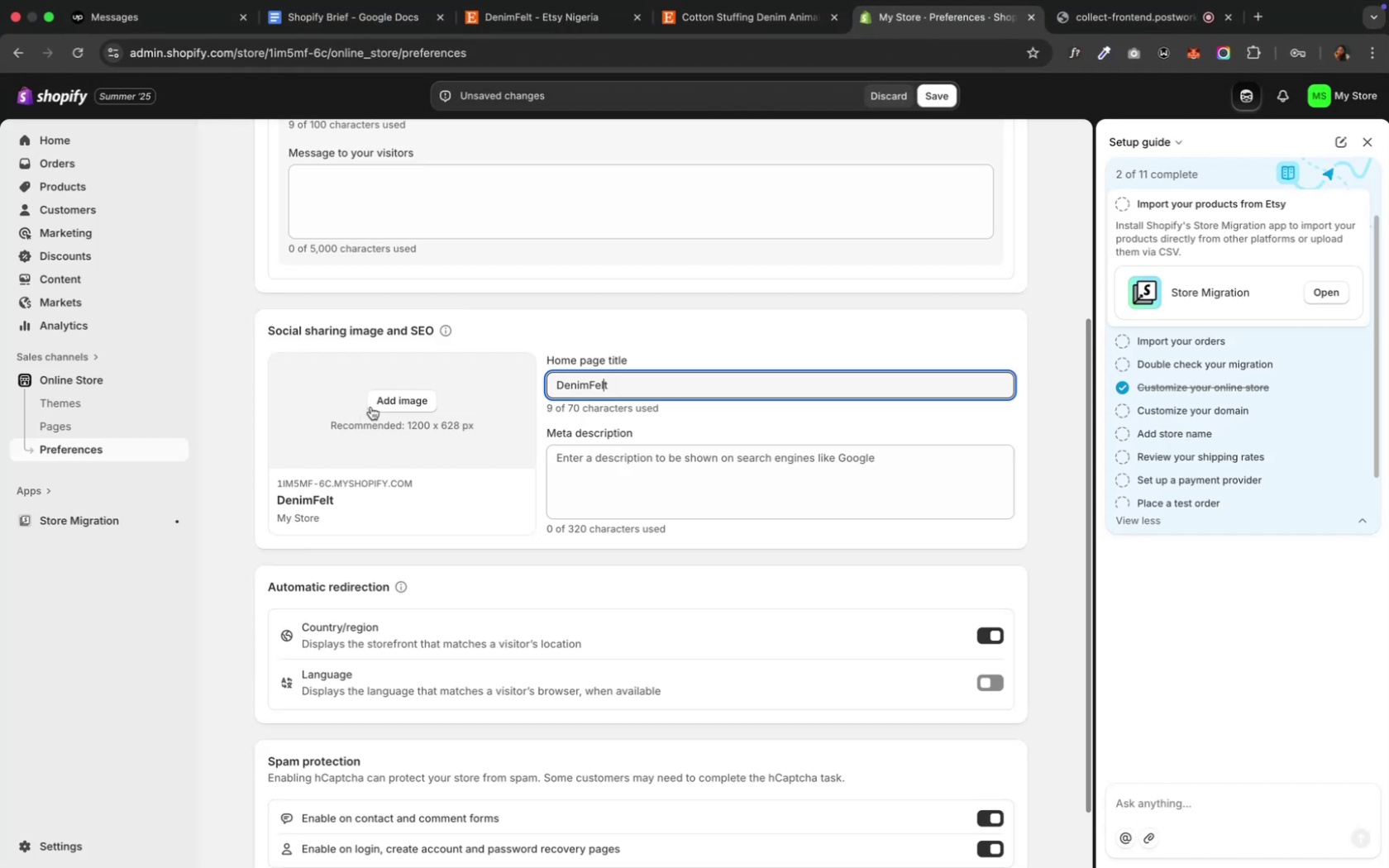 
left_click([372, 405])
 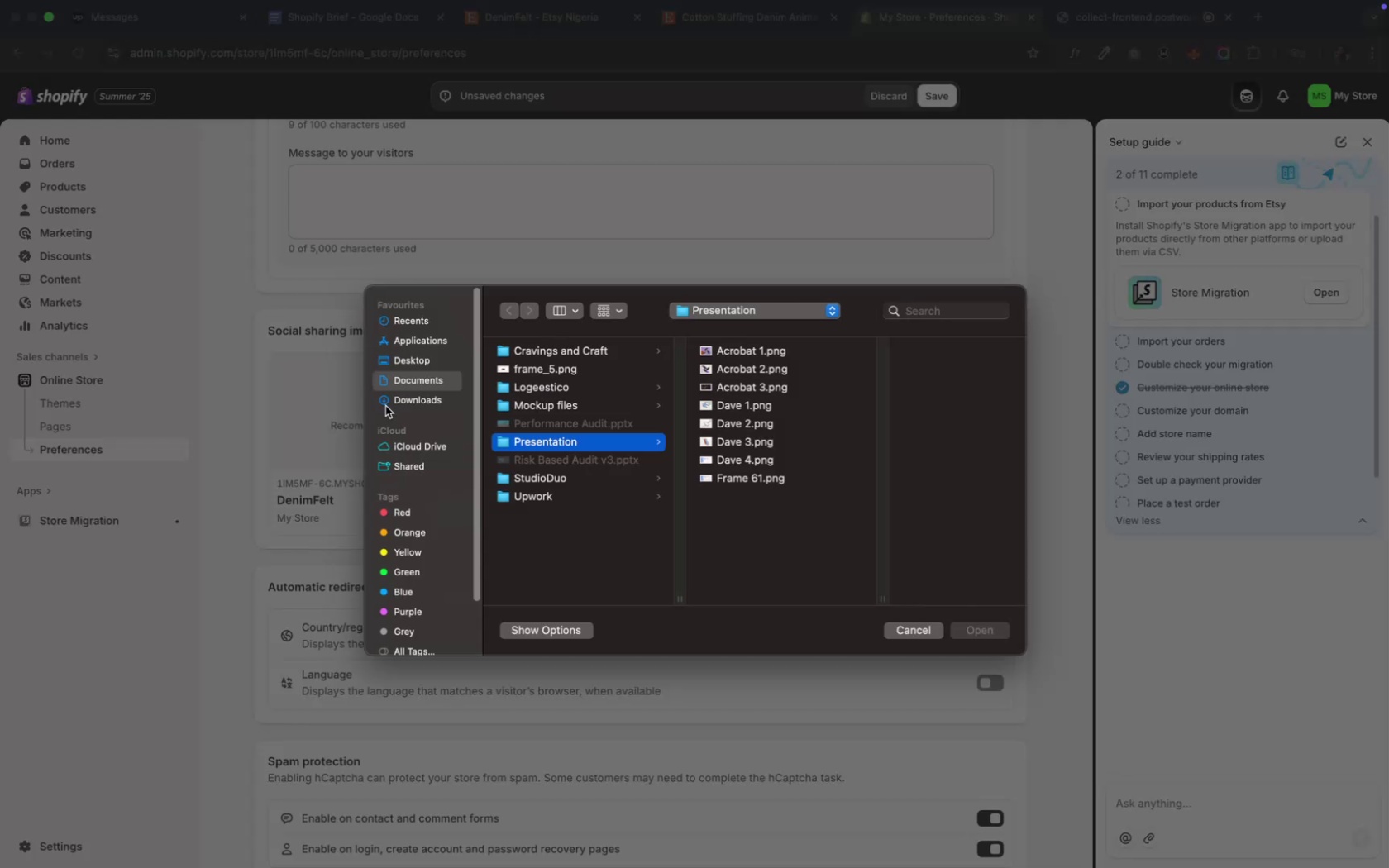 
wait(5.09)
 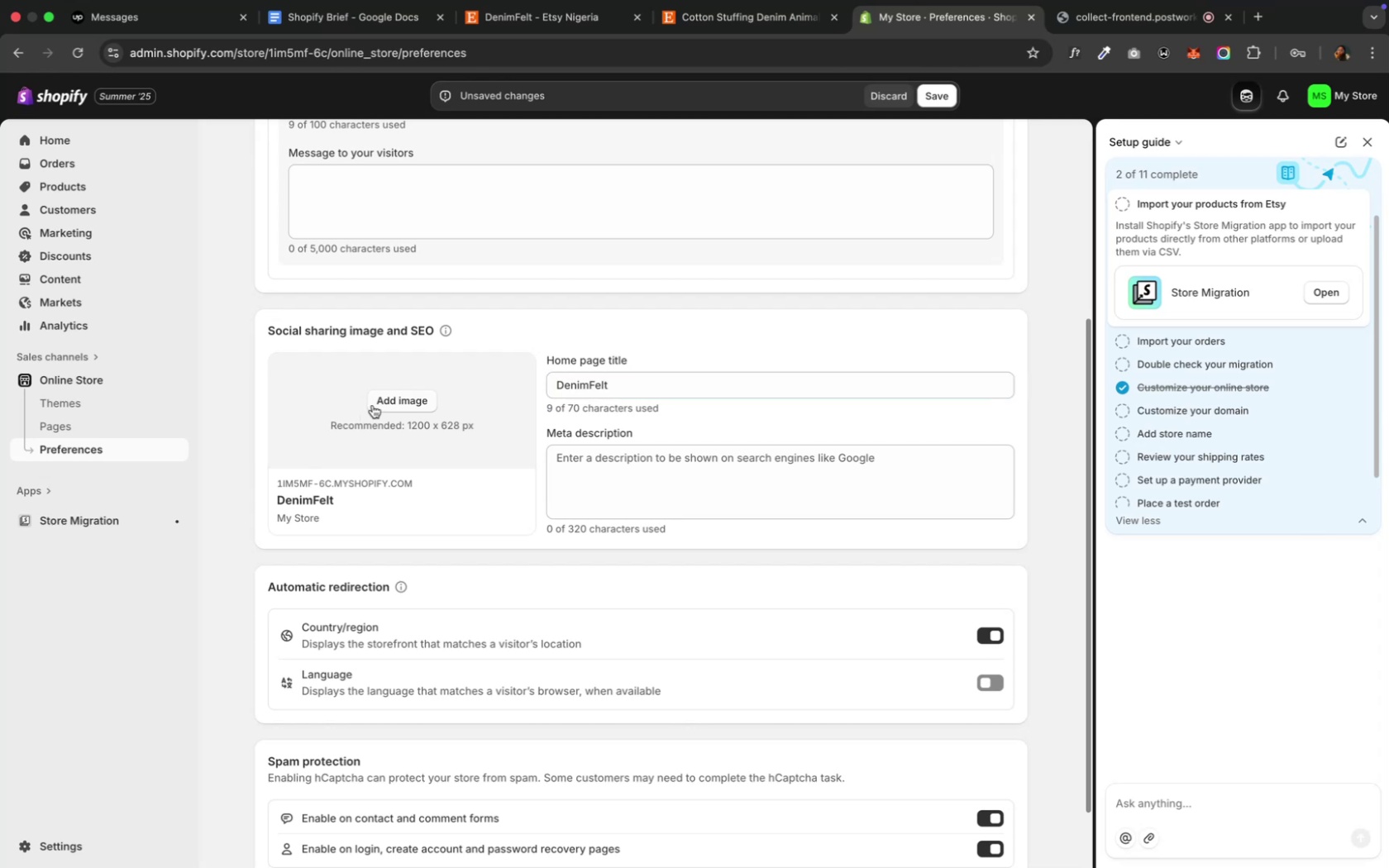 
left_click([552, 498])
 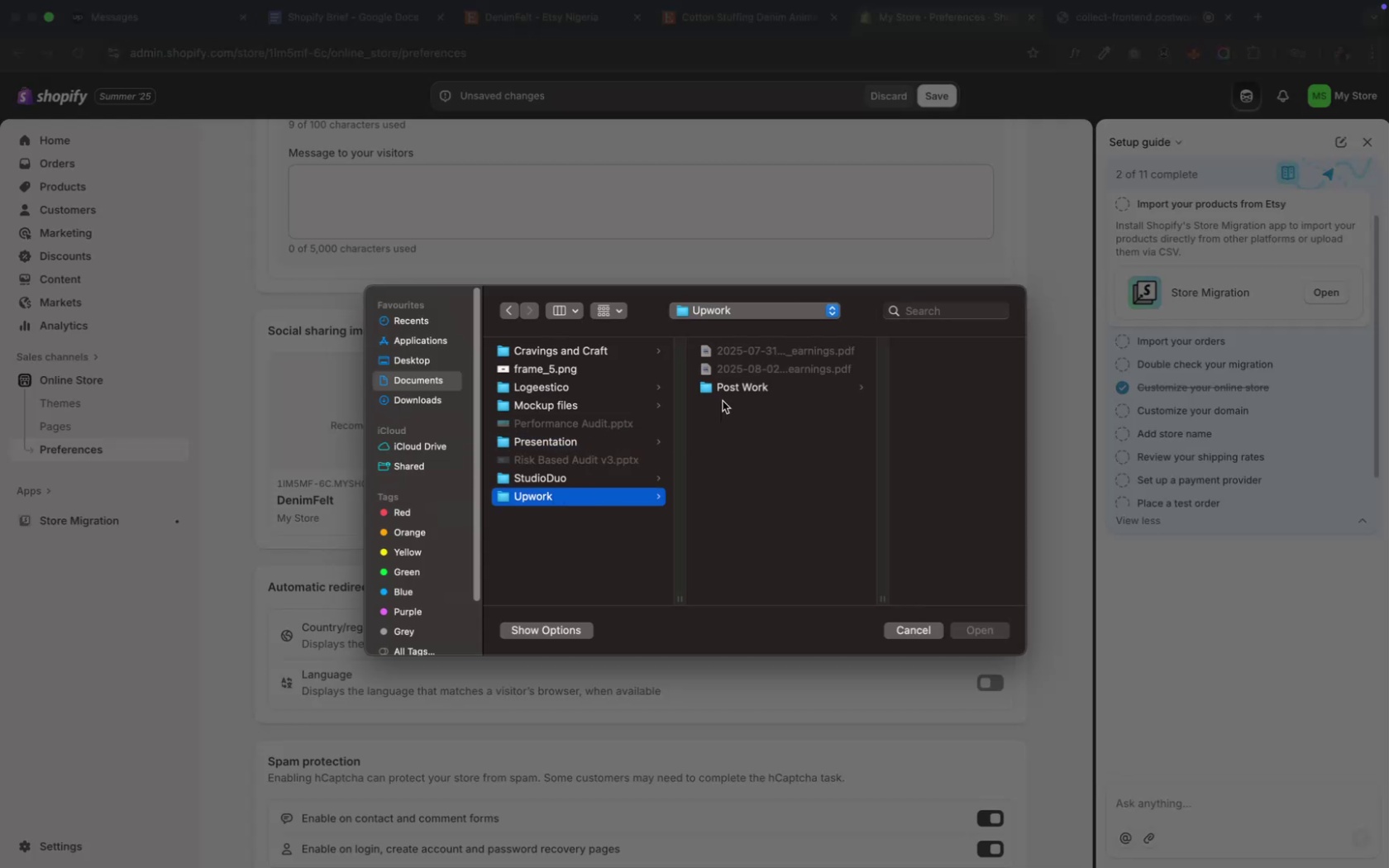 
left_click([726, 391])
 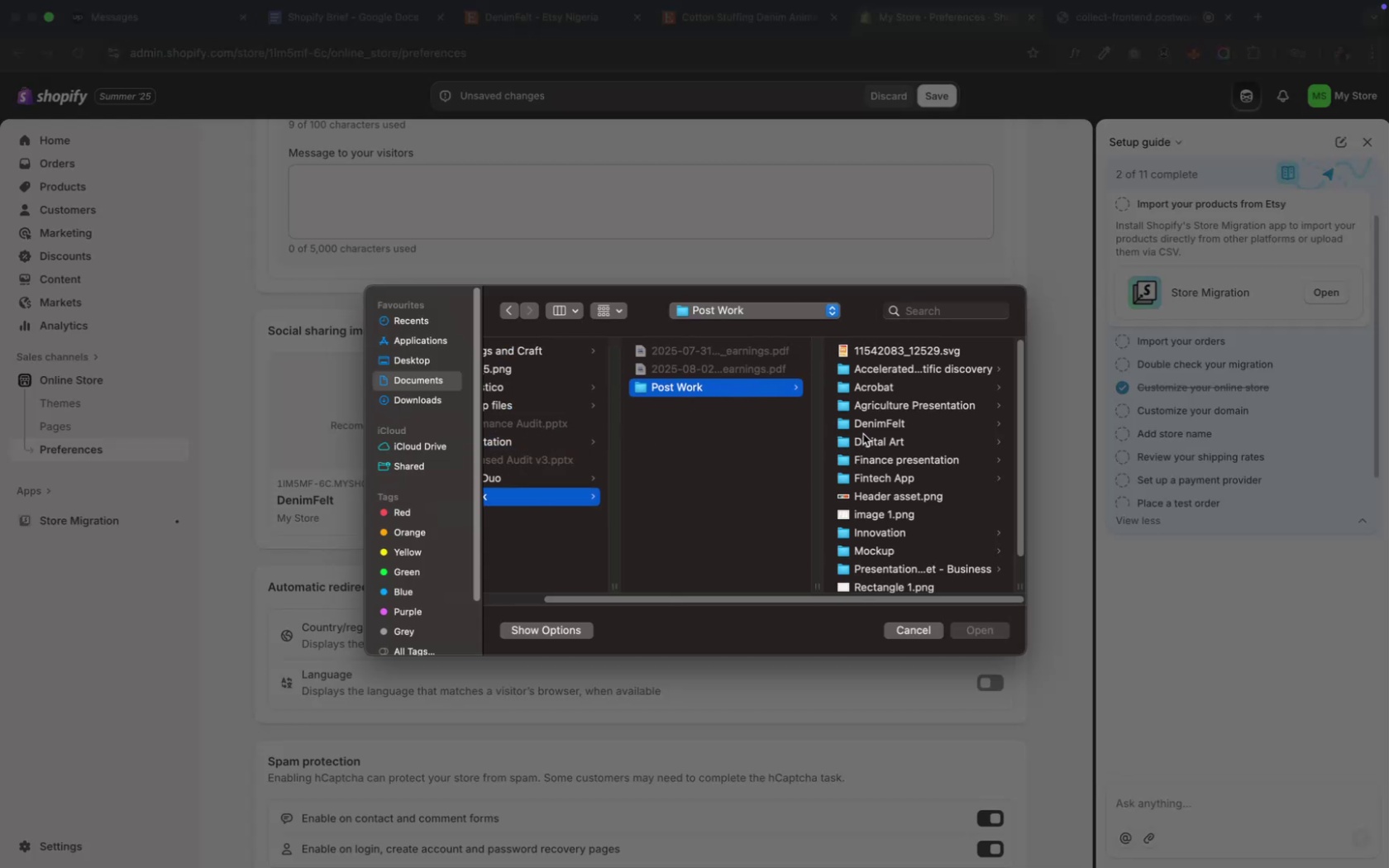 
left_click([866, 431])
 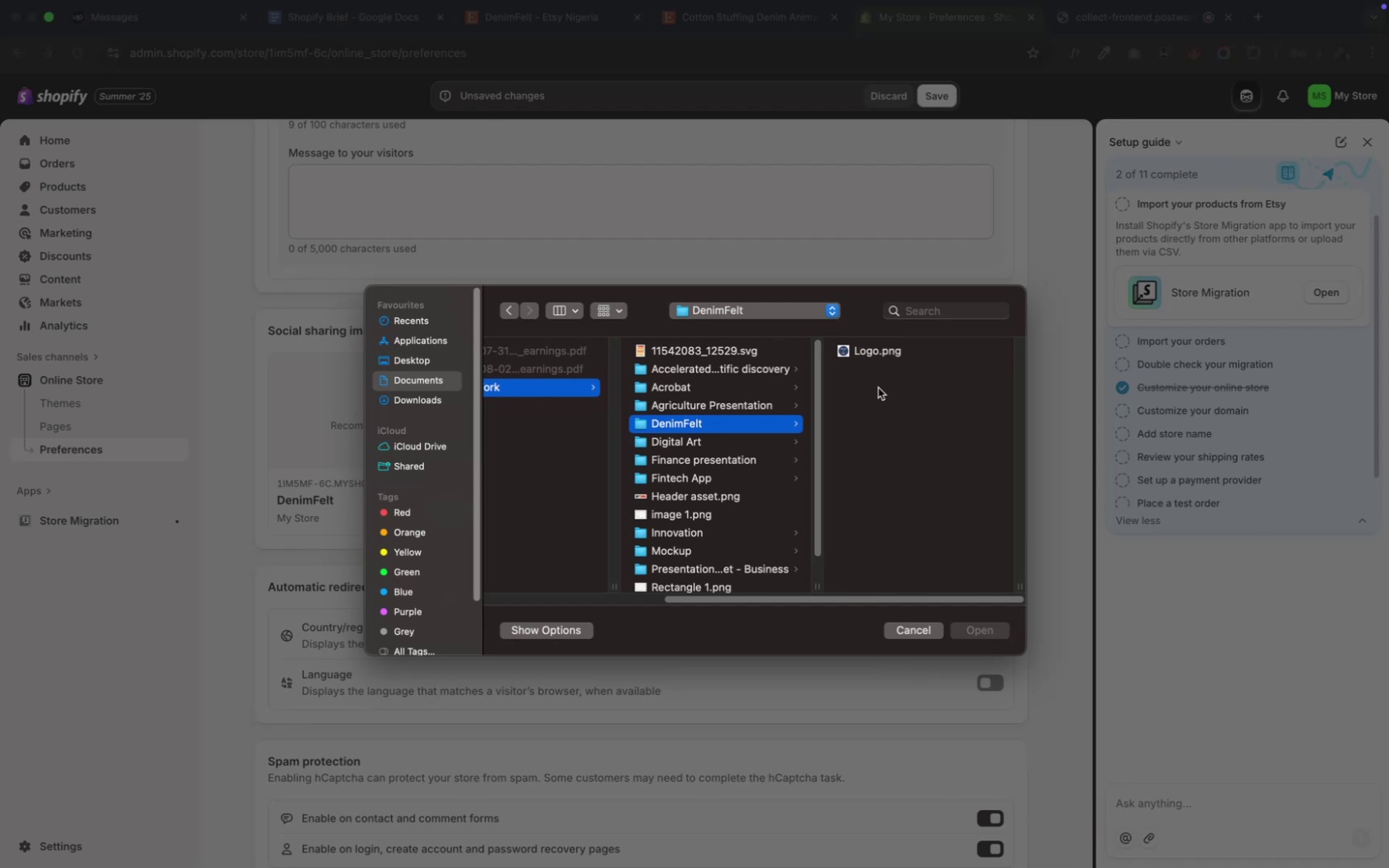 
left_click([876, 352])
 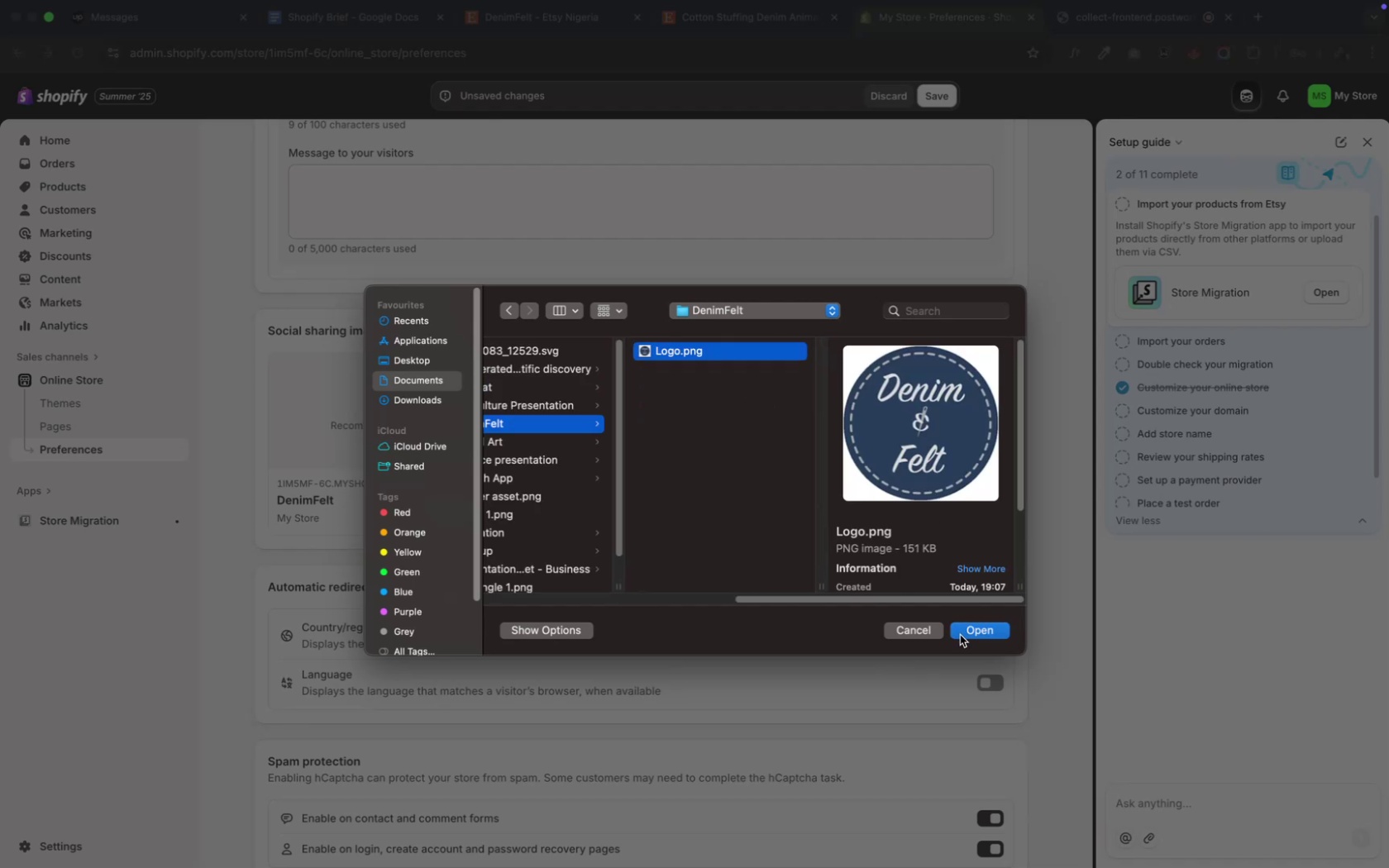 
left_click([959, 634])
 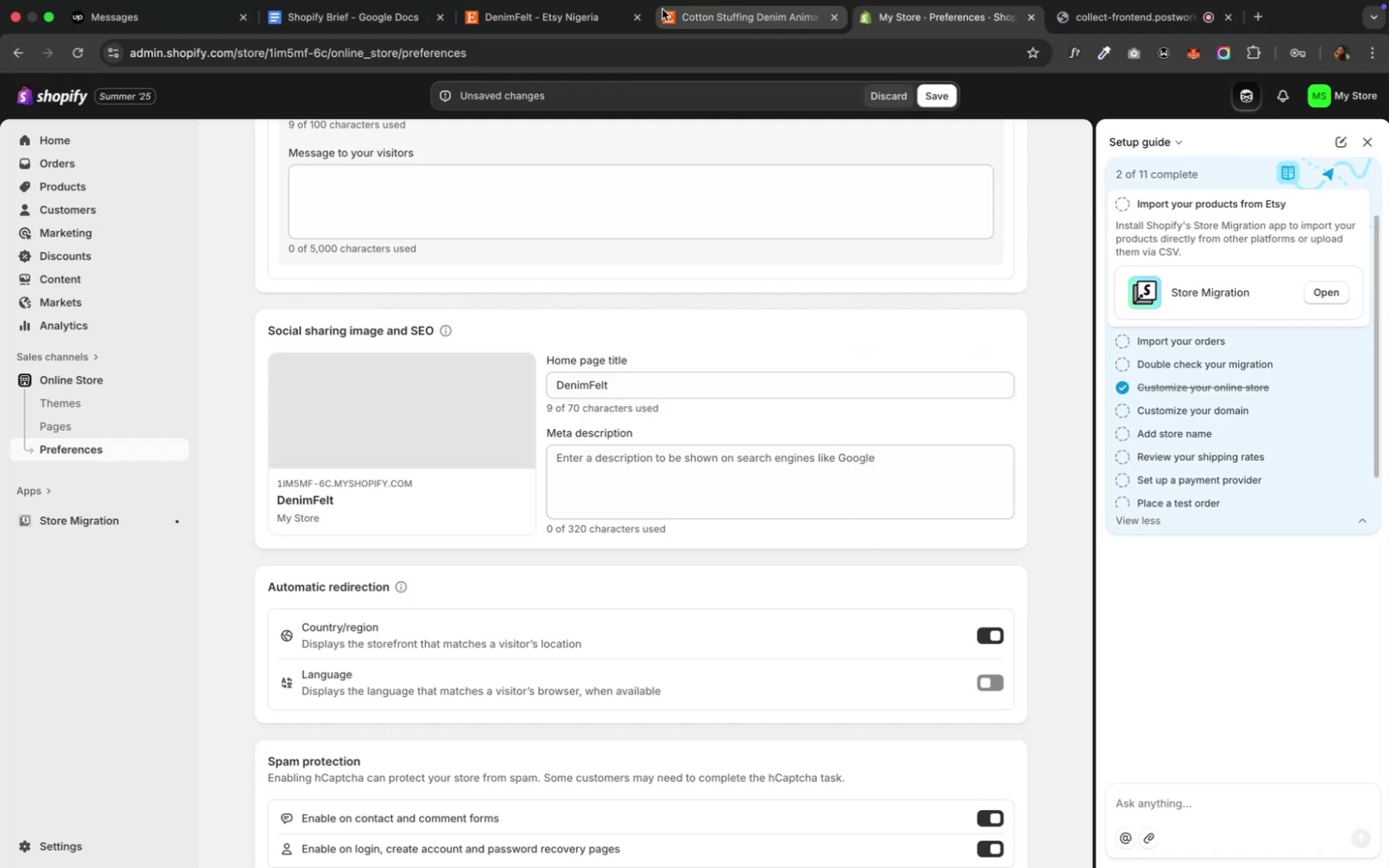 
mouse_move([702, 17])
 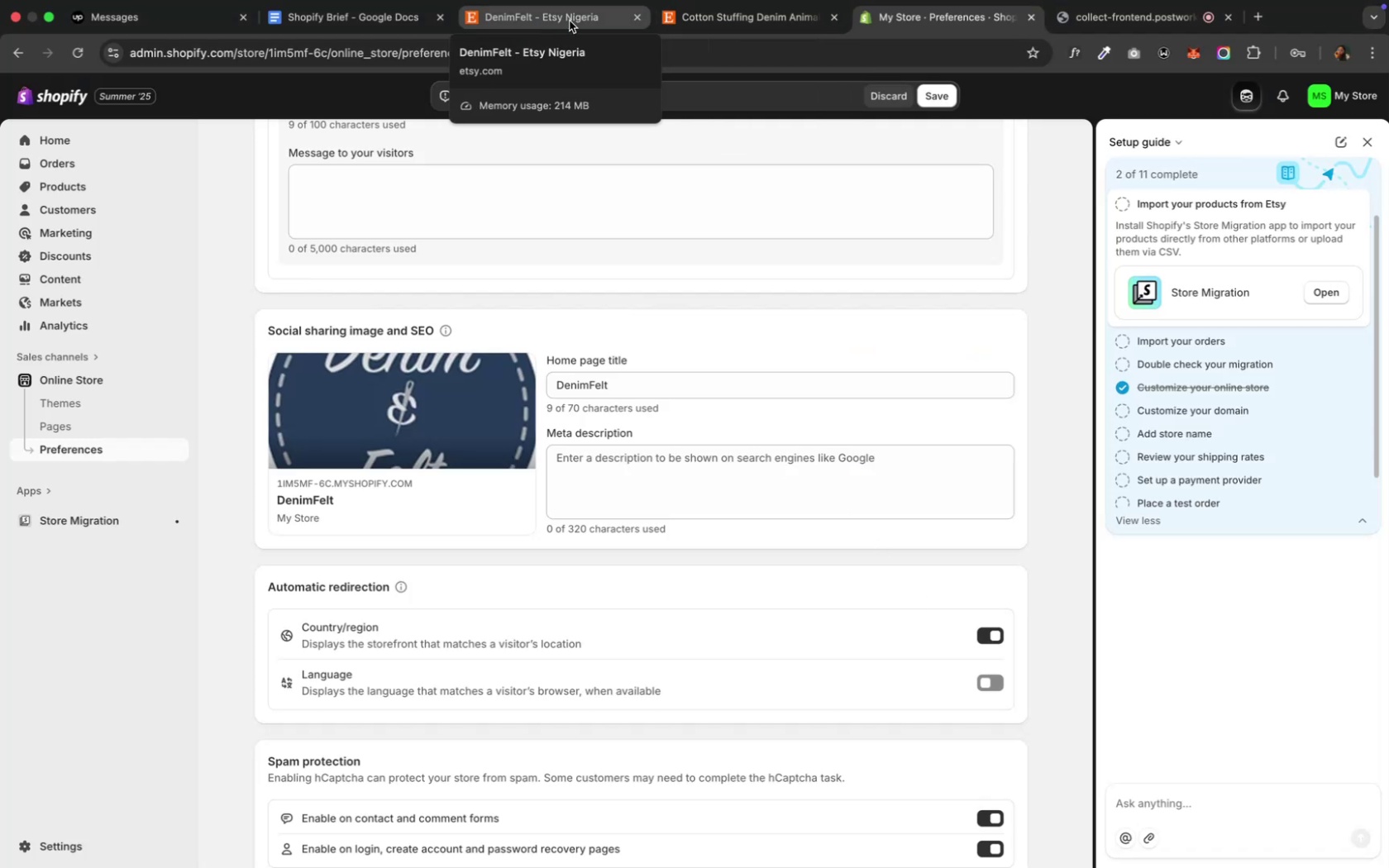 
left_click([569, 21])
 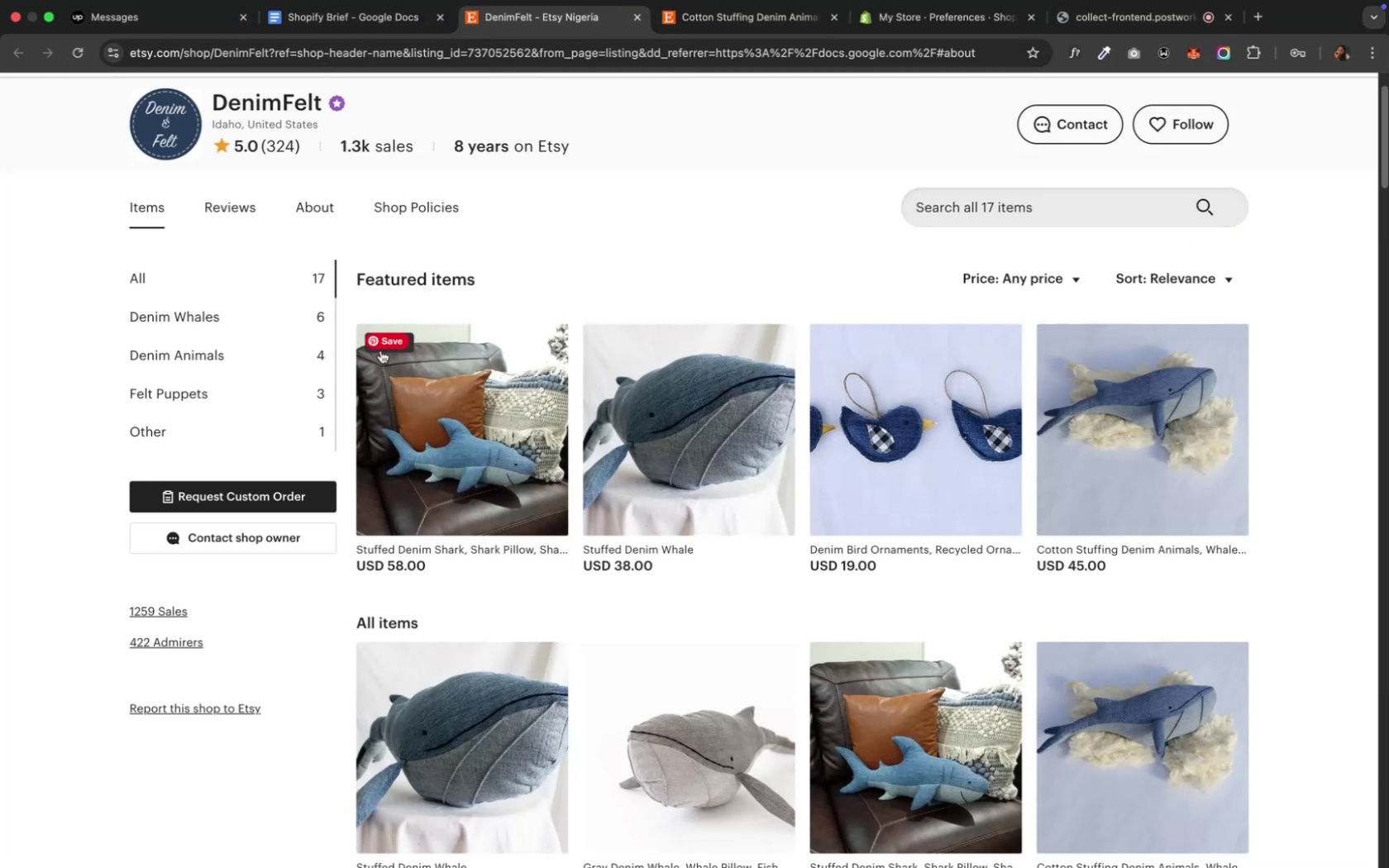 
scroll: coordinate [429, 424], scroll_direction: up, amount: 11.0
 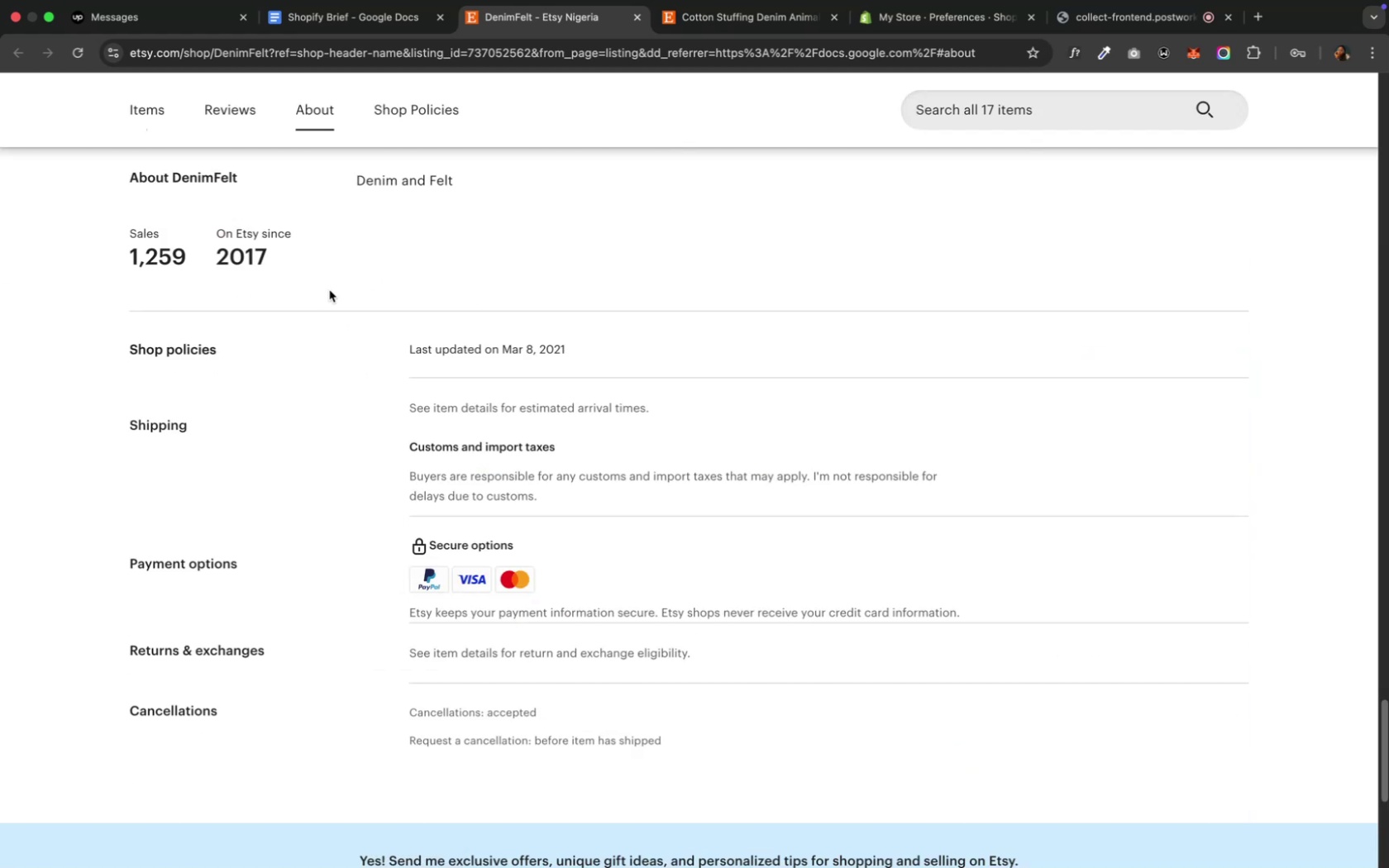 
scroll: coordinate [500, 421], scroll_direction: down, amount: 3.0
 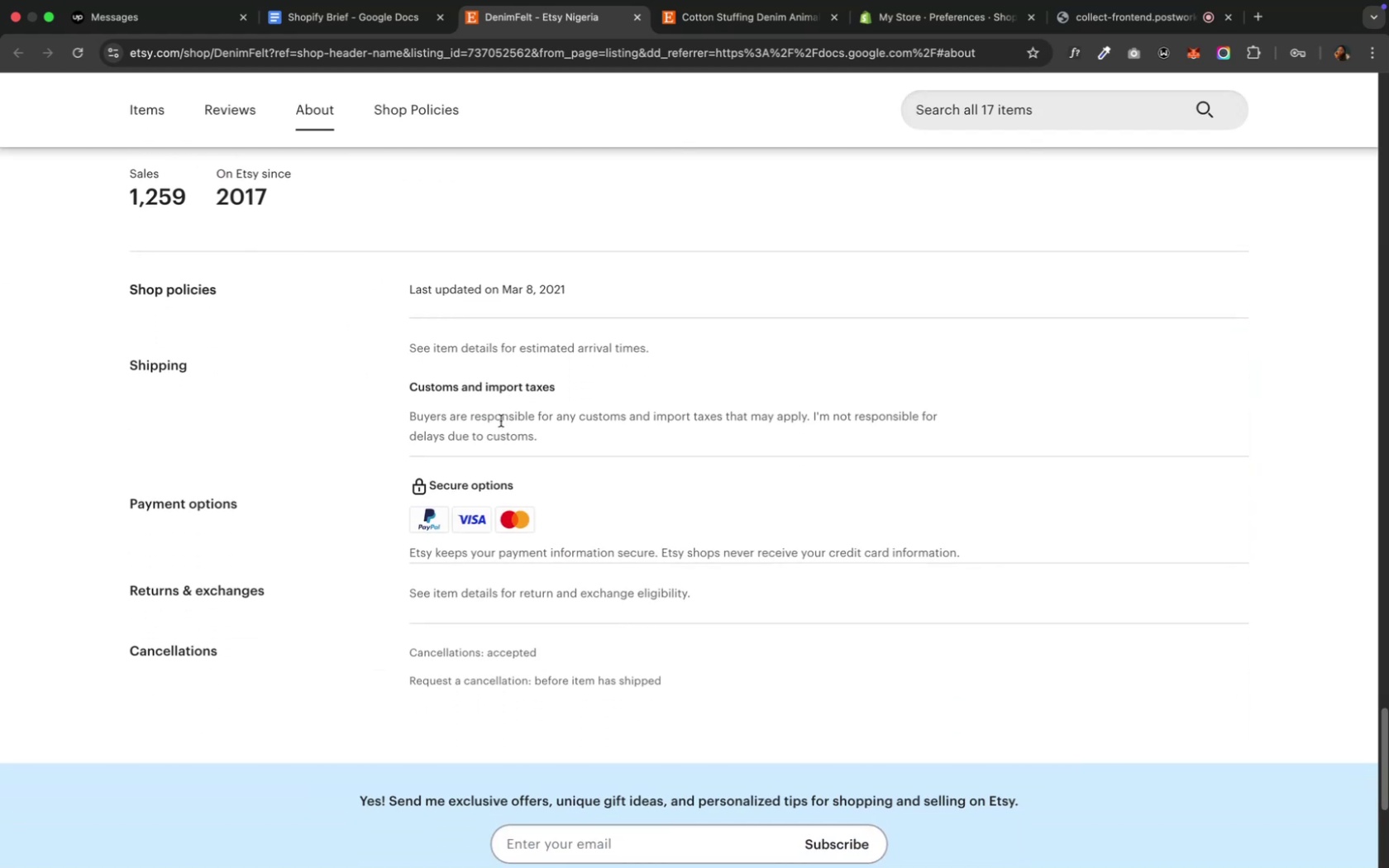 
scroll: coordinate [500, 421], scroll_direction: up, amount: 7.0
 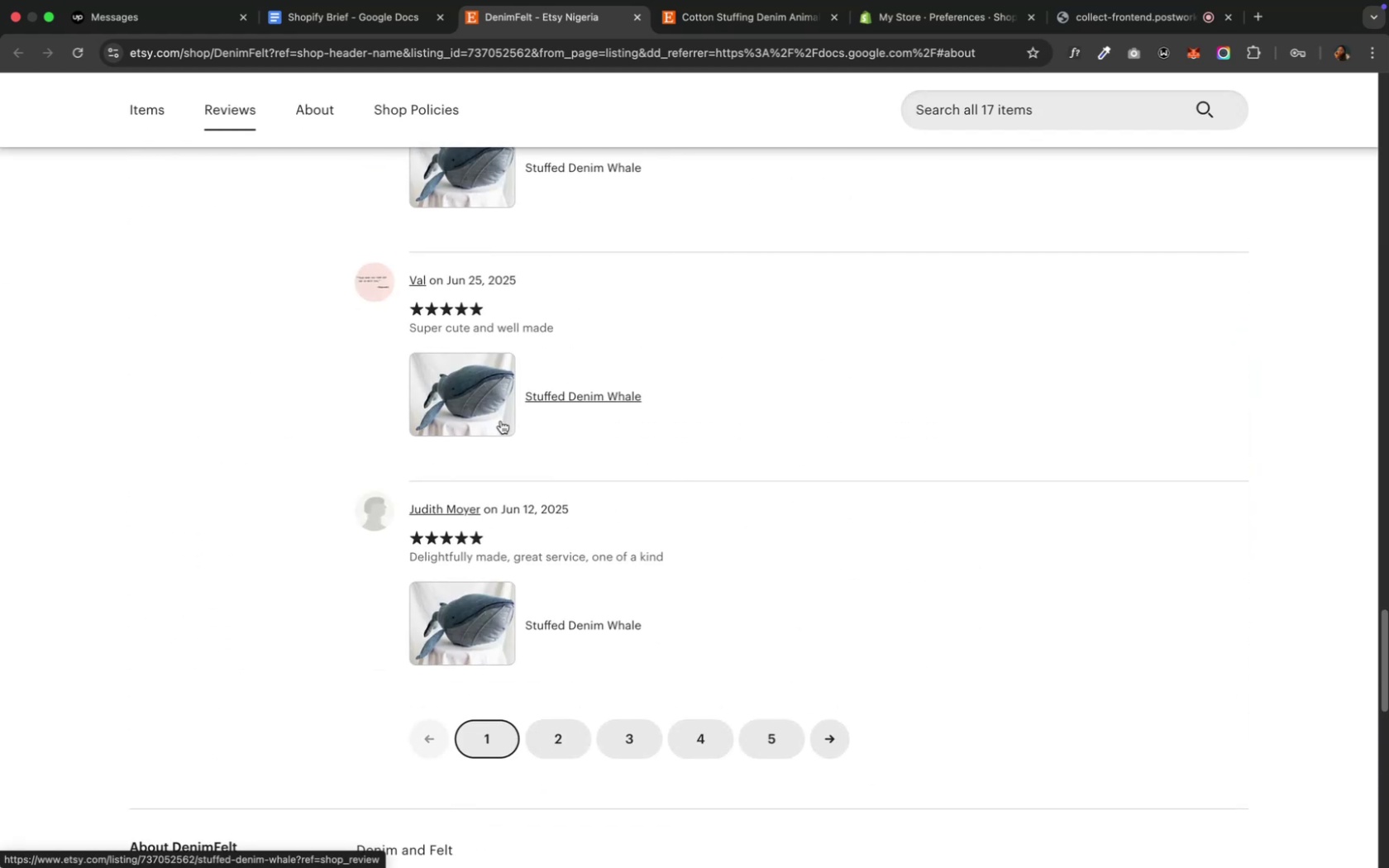 
scroll: coordinate [500, 421], scroll_direction: down, amount: 15.0
 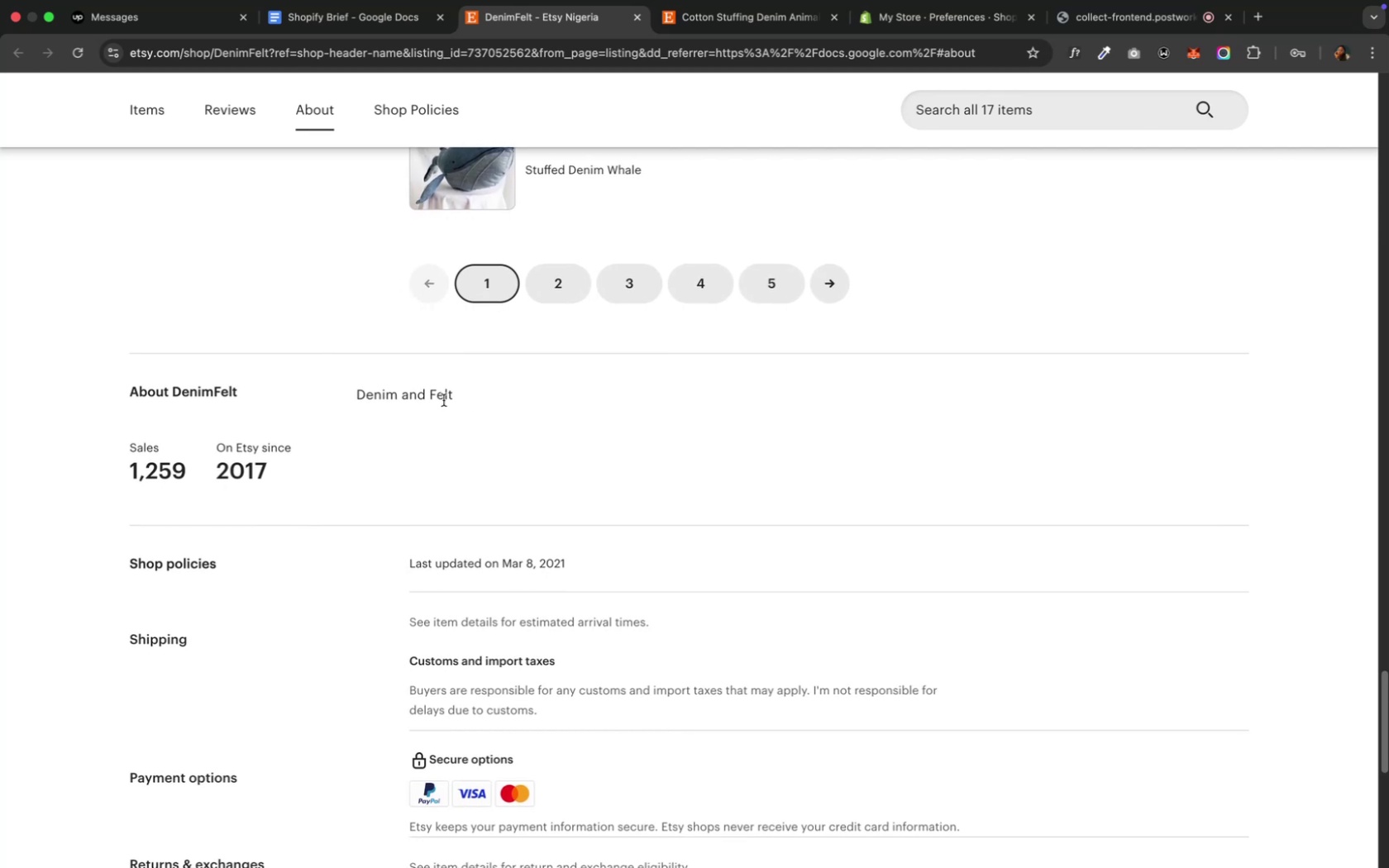 
left_click_drag(start_coordinate=[463, 393], to_coordinate=[360, 399])
 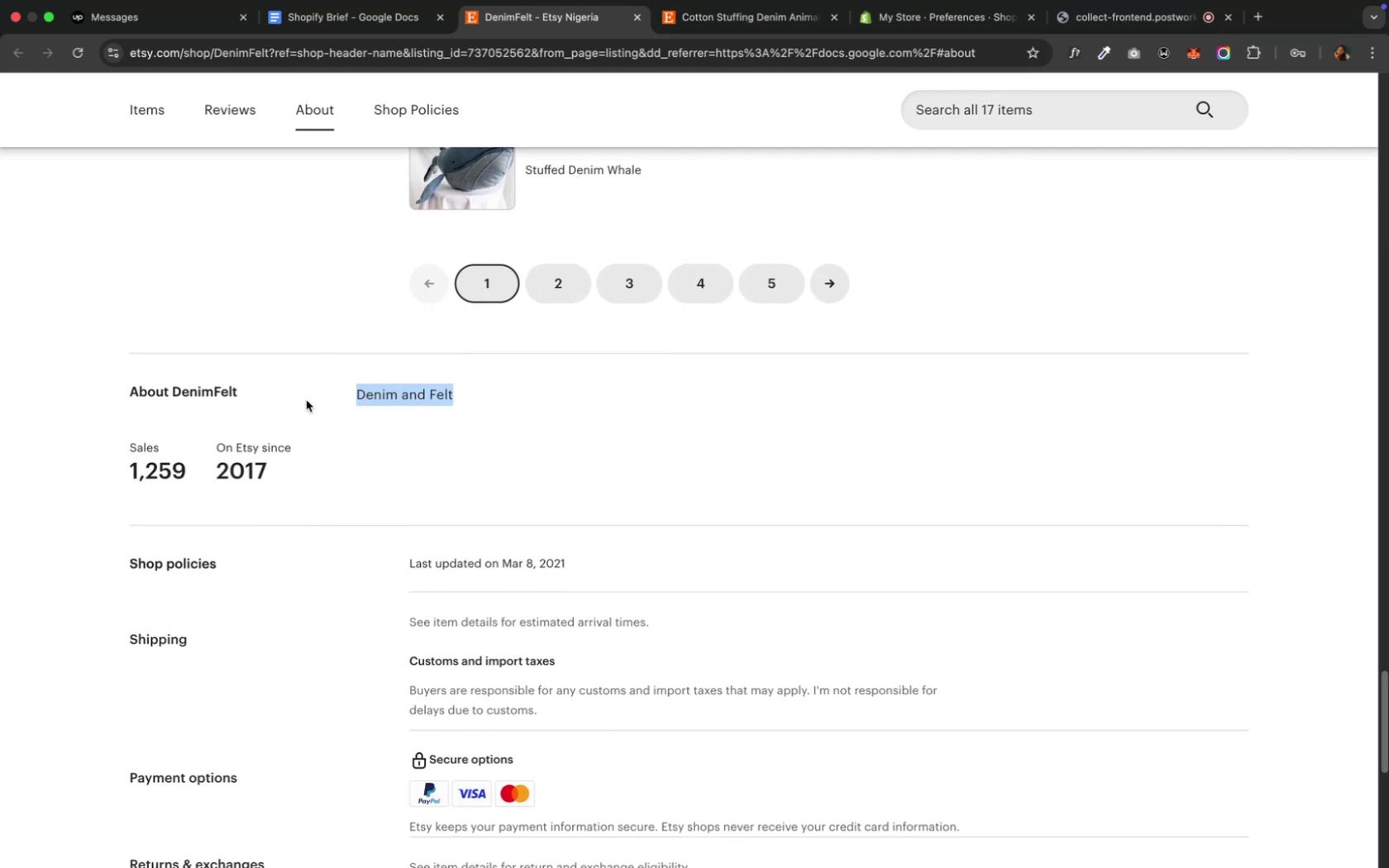 
key(Meta+CommandLeft)
 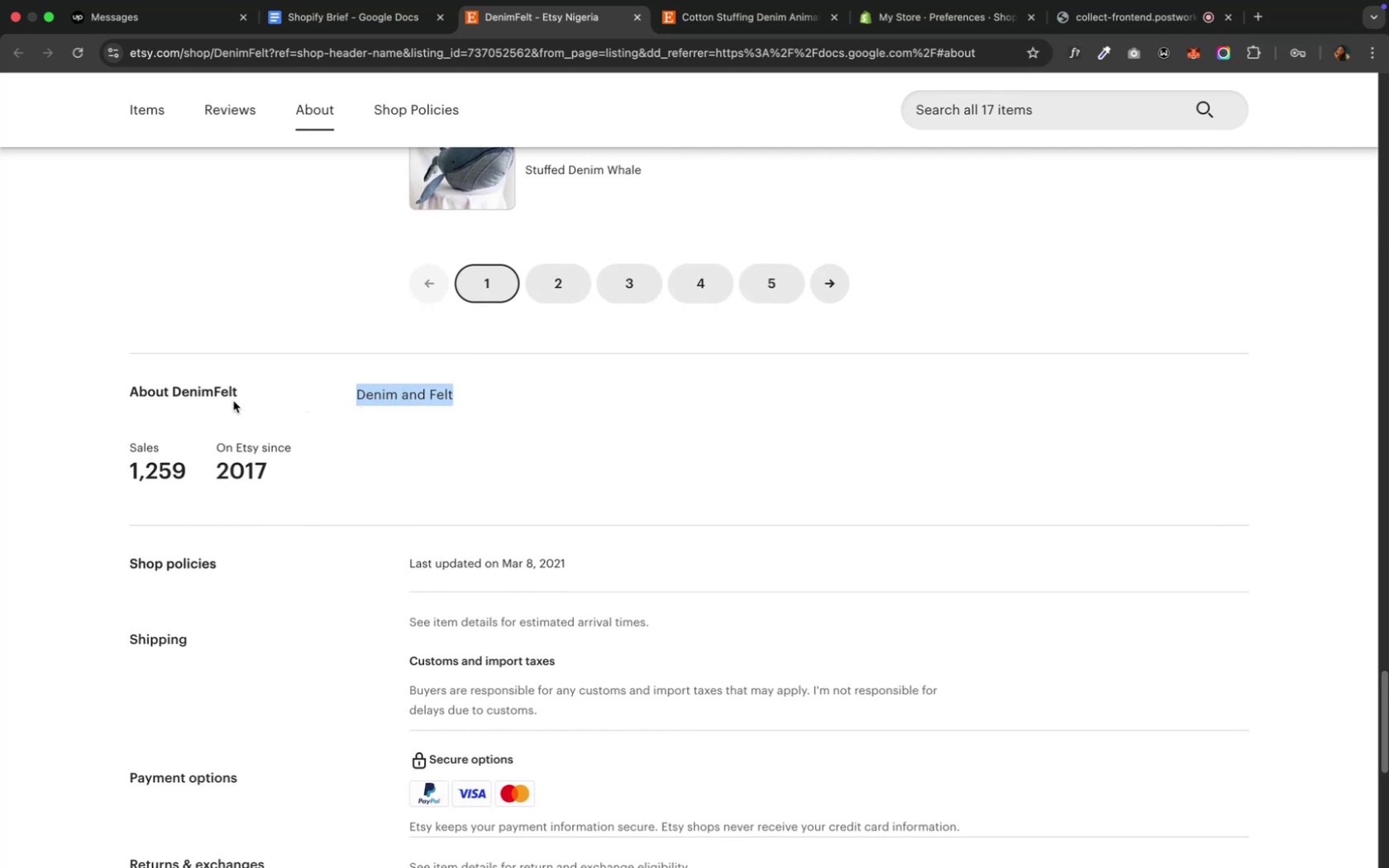 
key(Meta+C)
 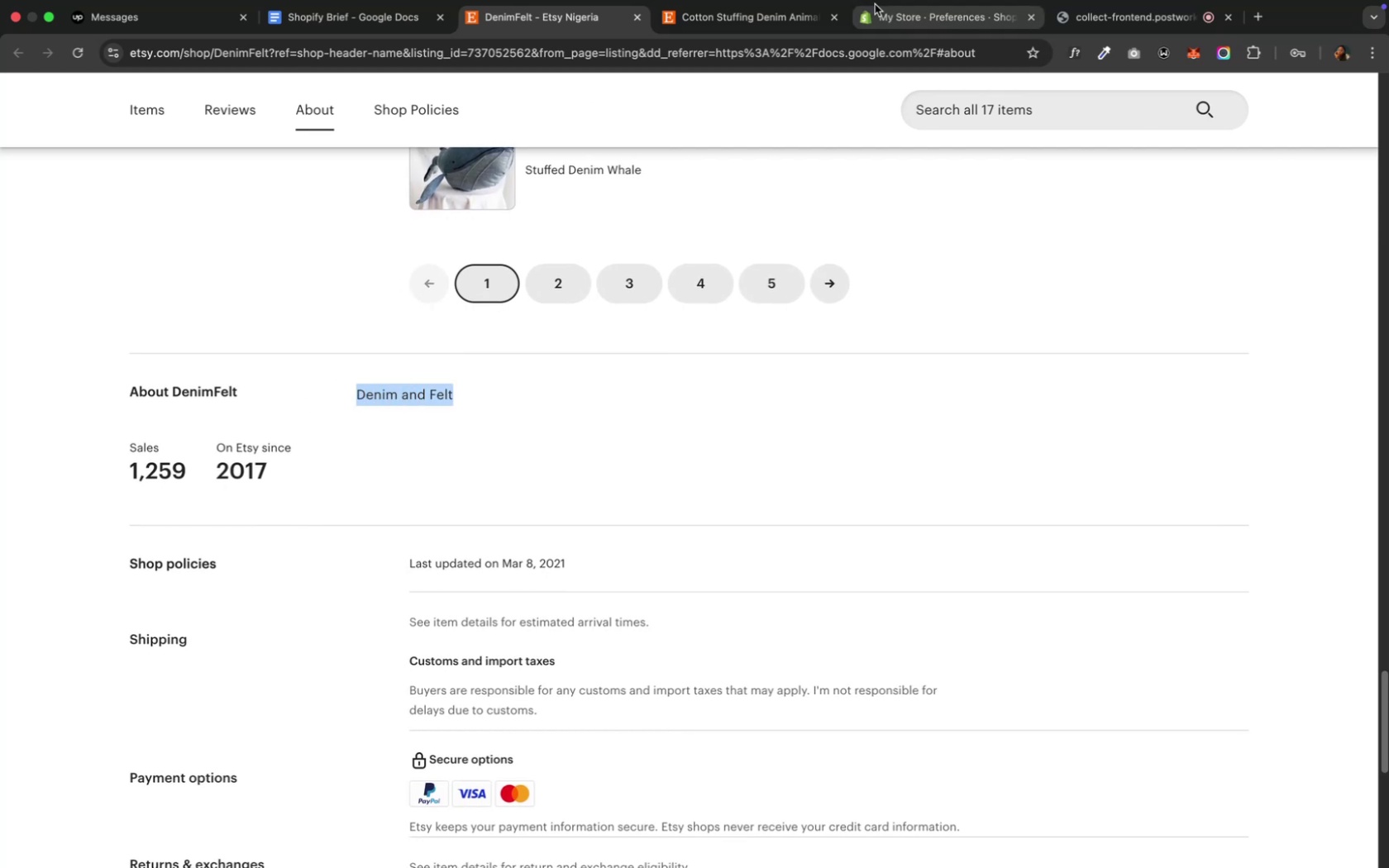 
left_click([879, 12])
 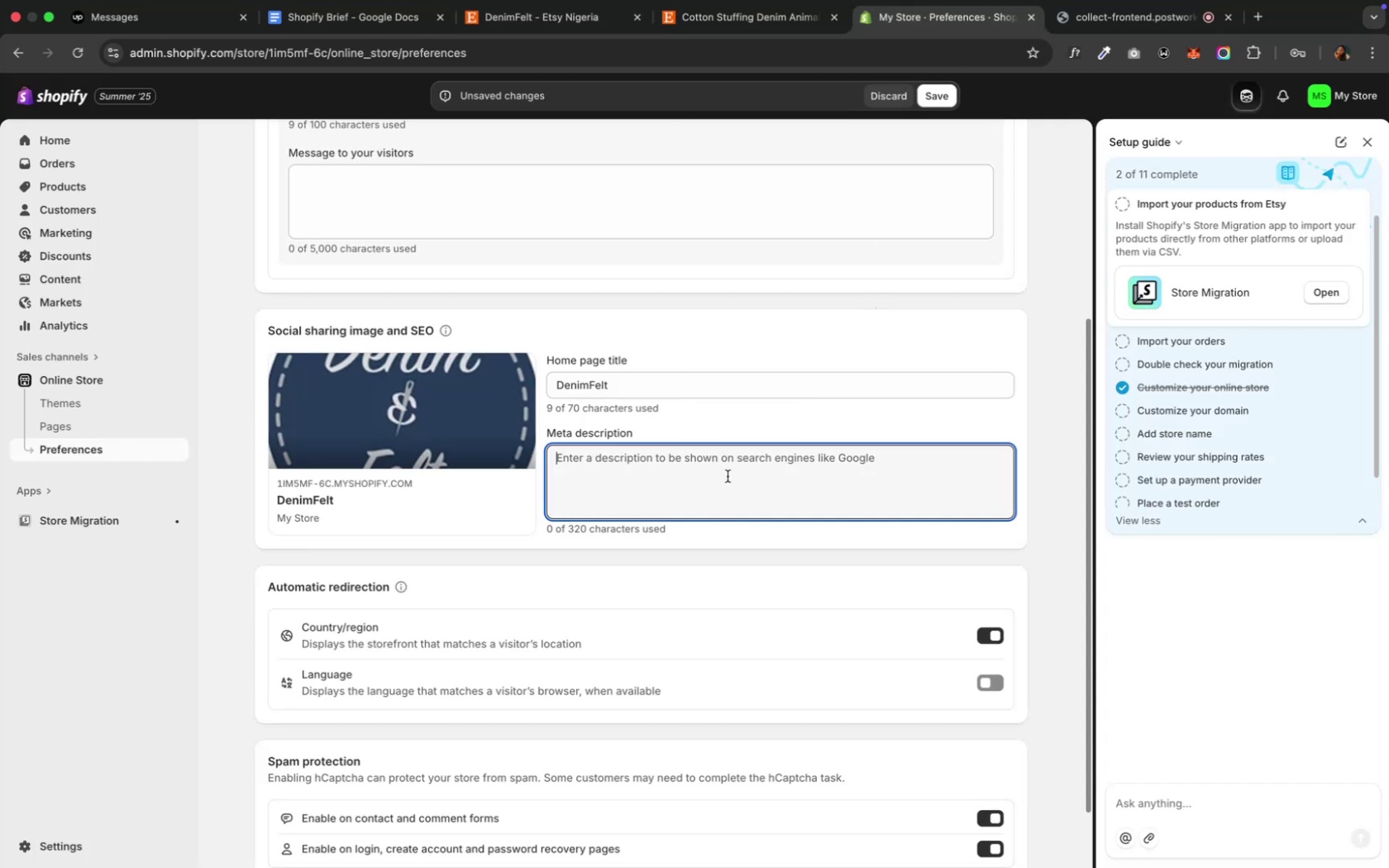 
key(Meta+CommandLeft)
 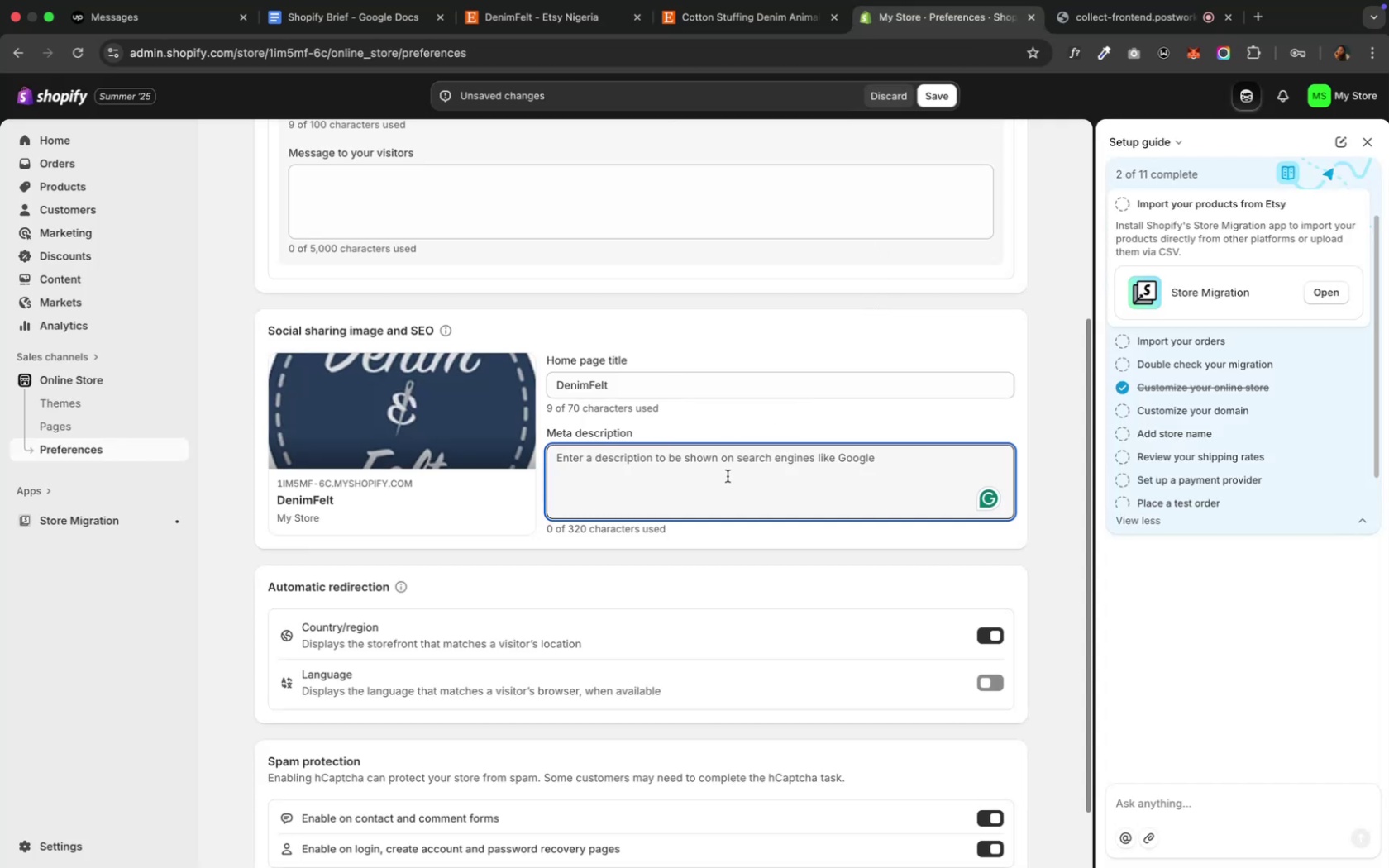 
key(Meta+V)
 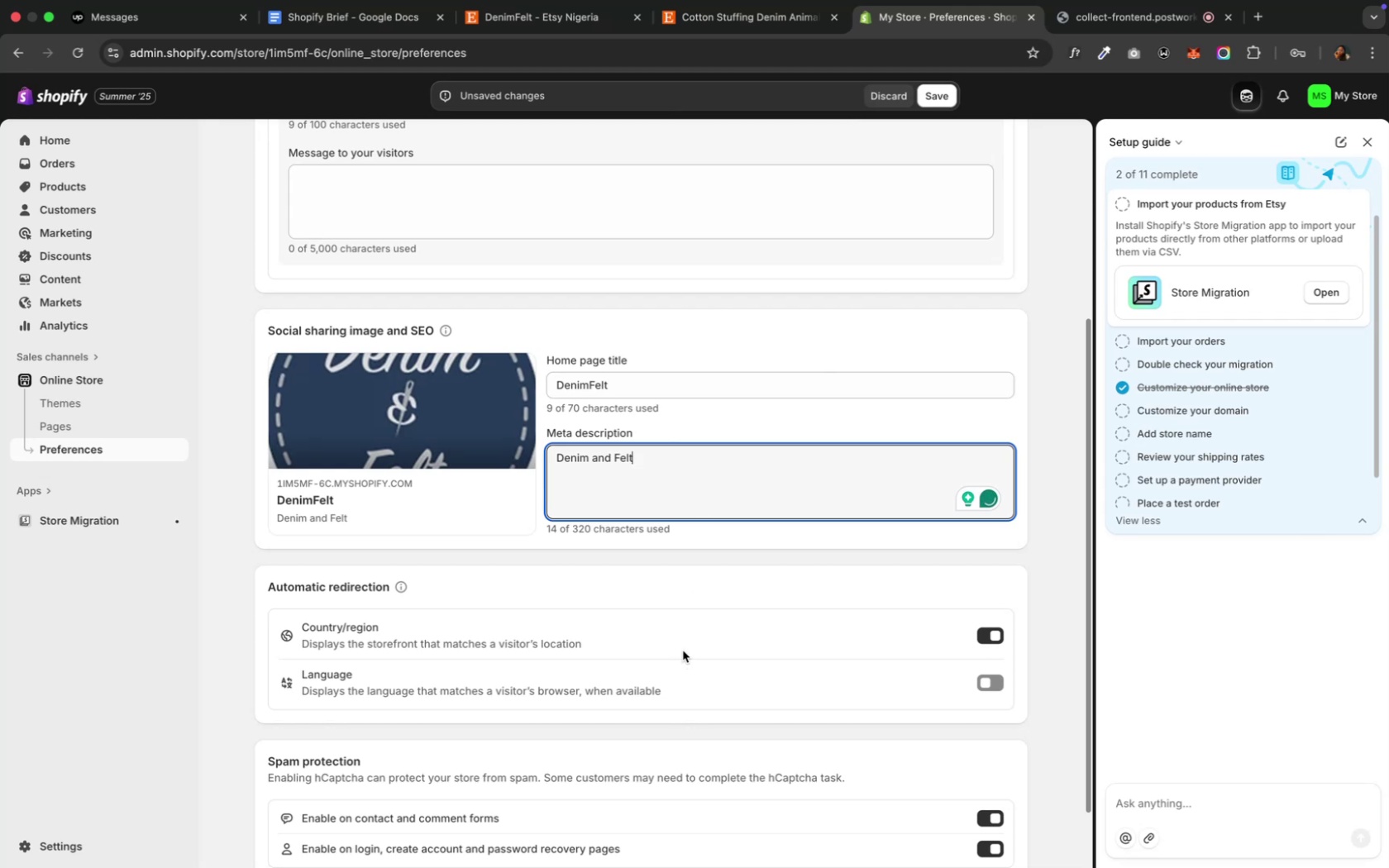 
scroll: coordinate [682, 651], scroll_direction: down, amount: 10.0
 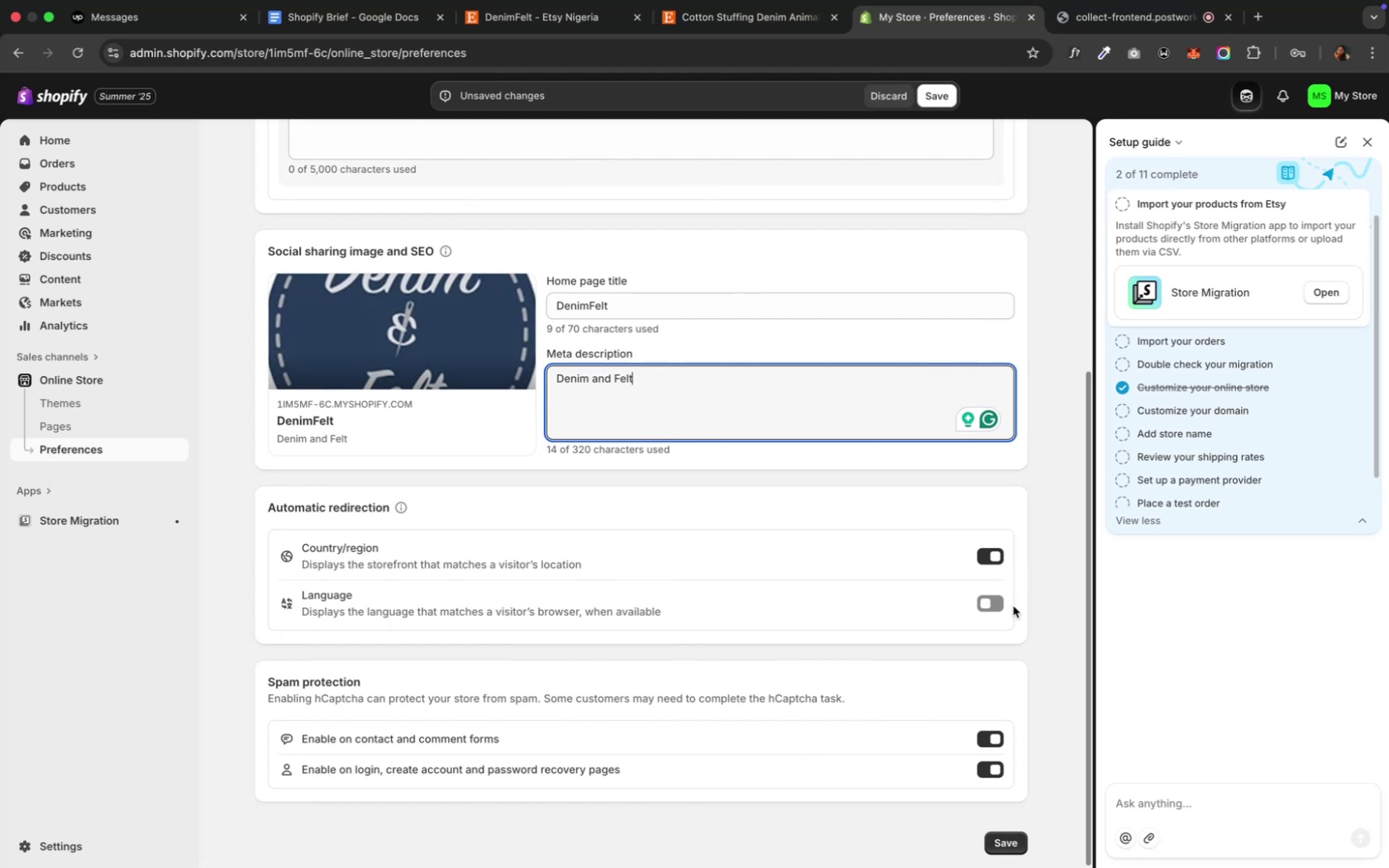 
left_click([990, 608])
 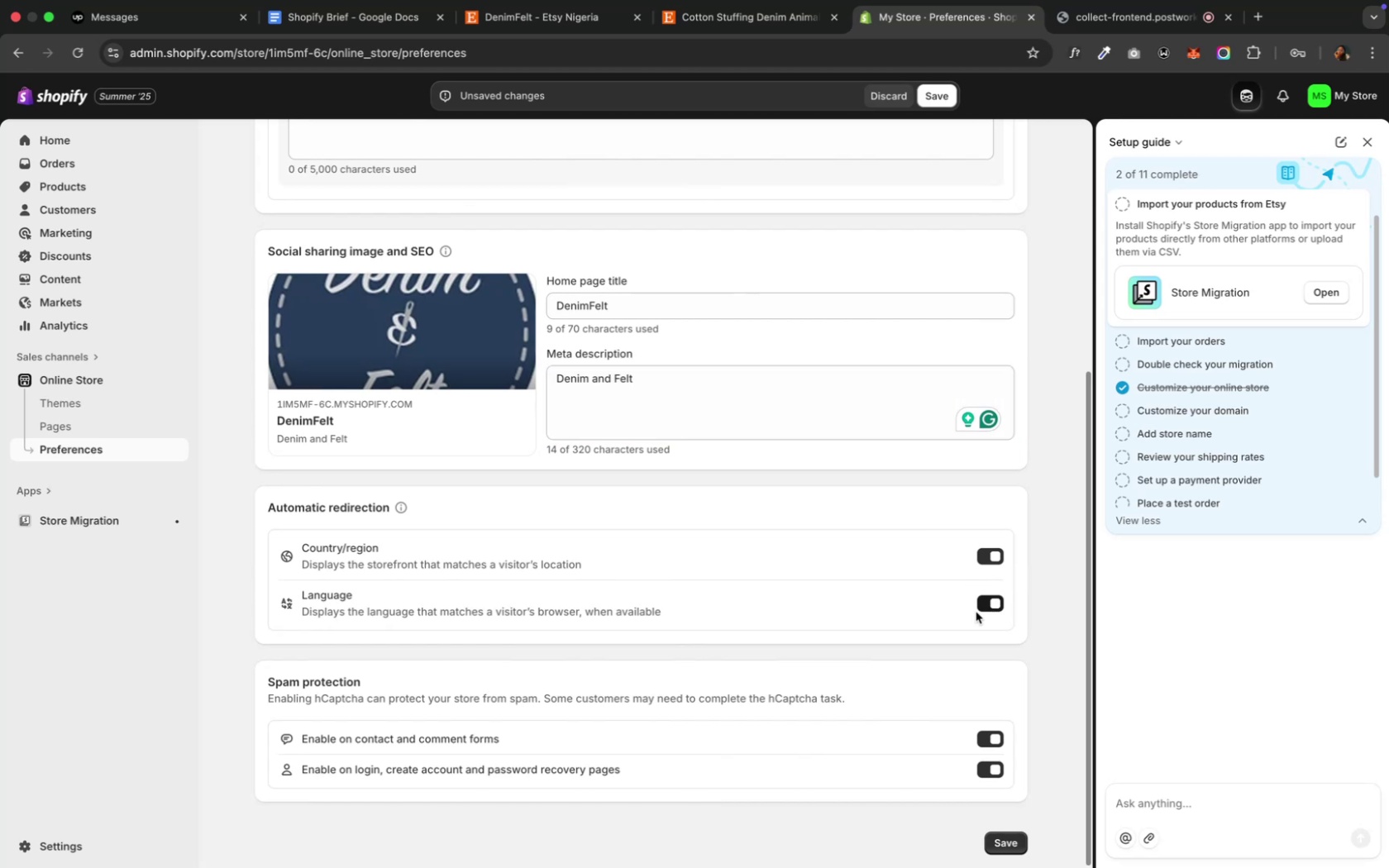 
scroll: coordinate [858, 680], scroll_direction: down, amount: 5.0
 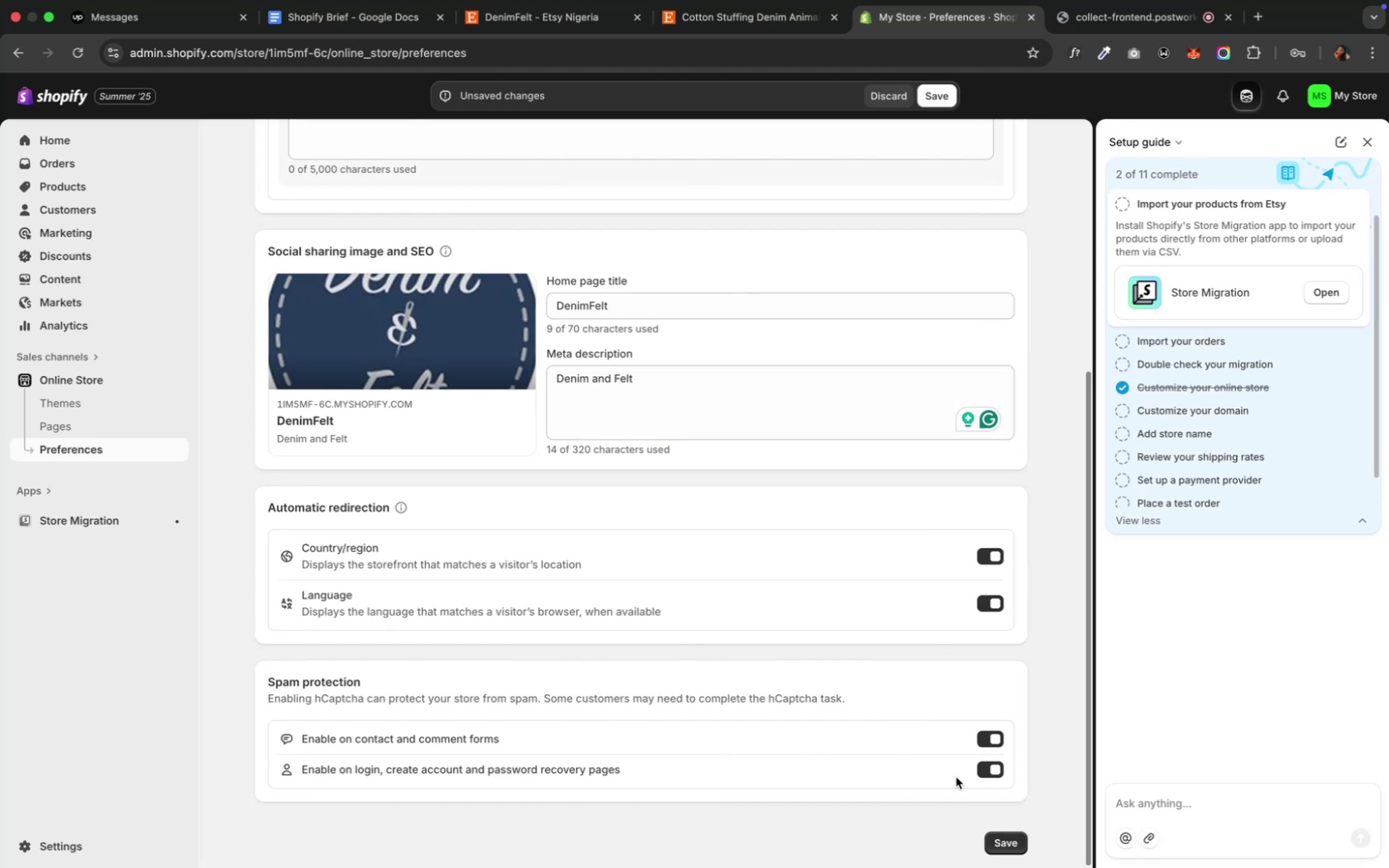 
left_click([998, 845])
 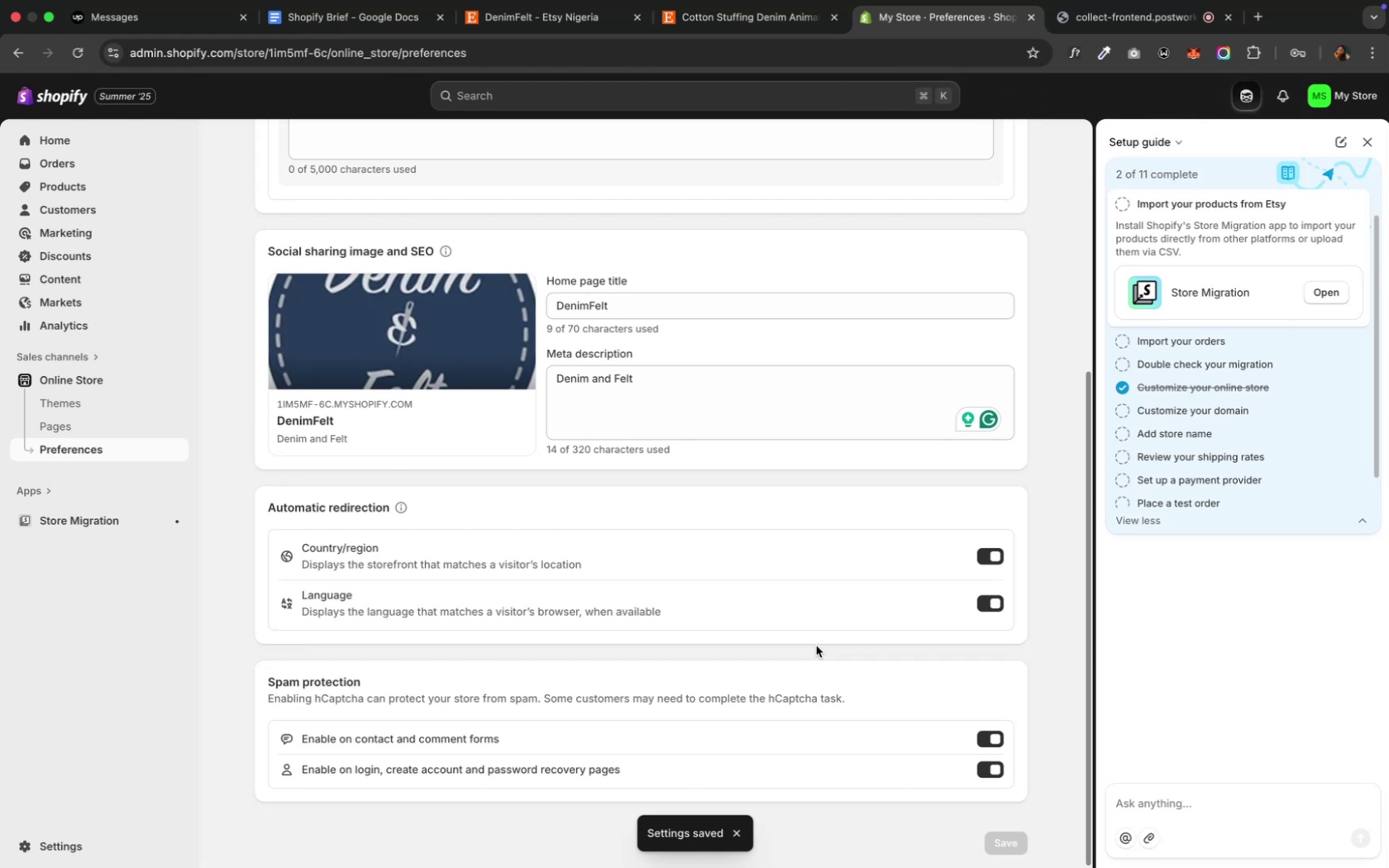 
wait(9.35)
 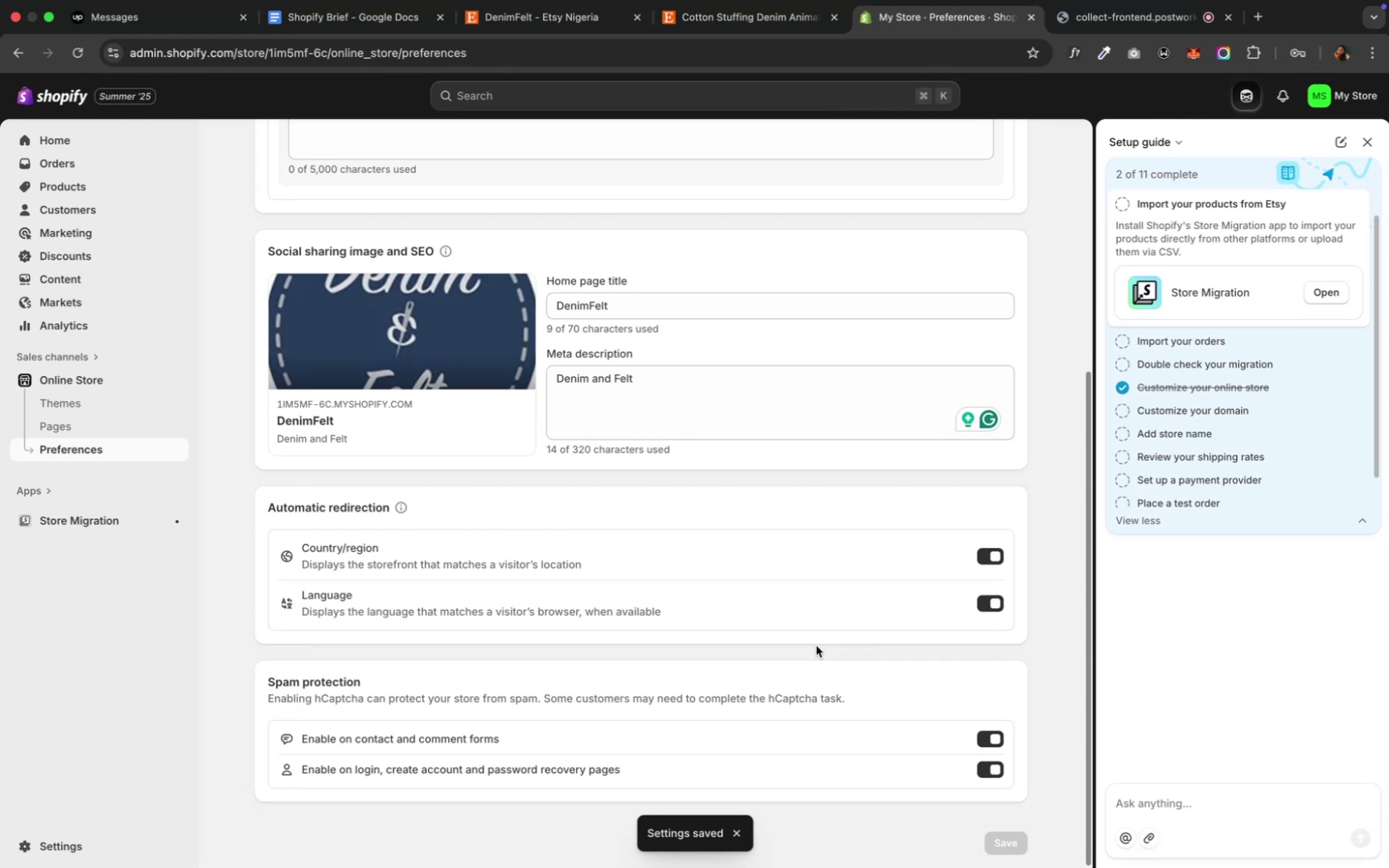 
scroll: coordinate [812, 622], scroll_direction: up, amount: 15.0
 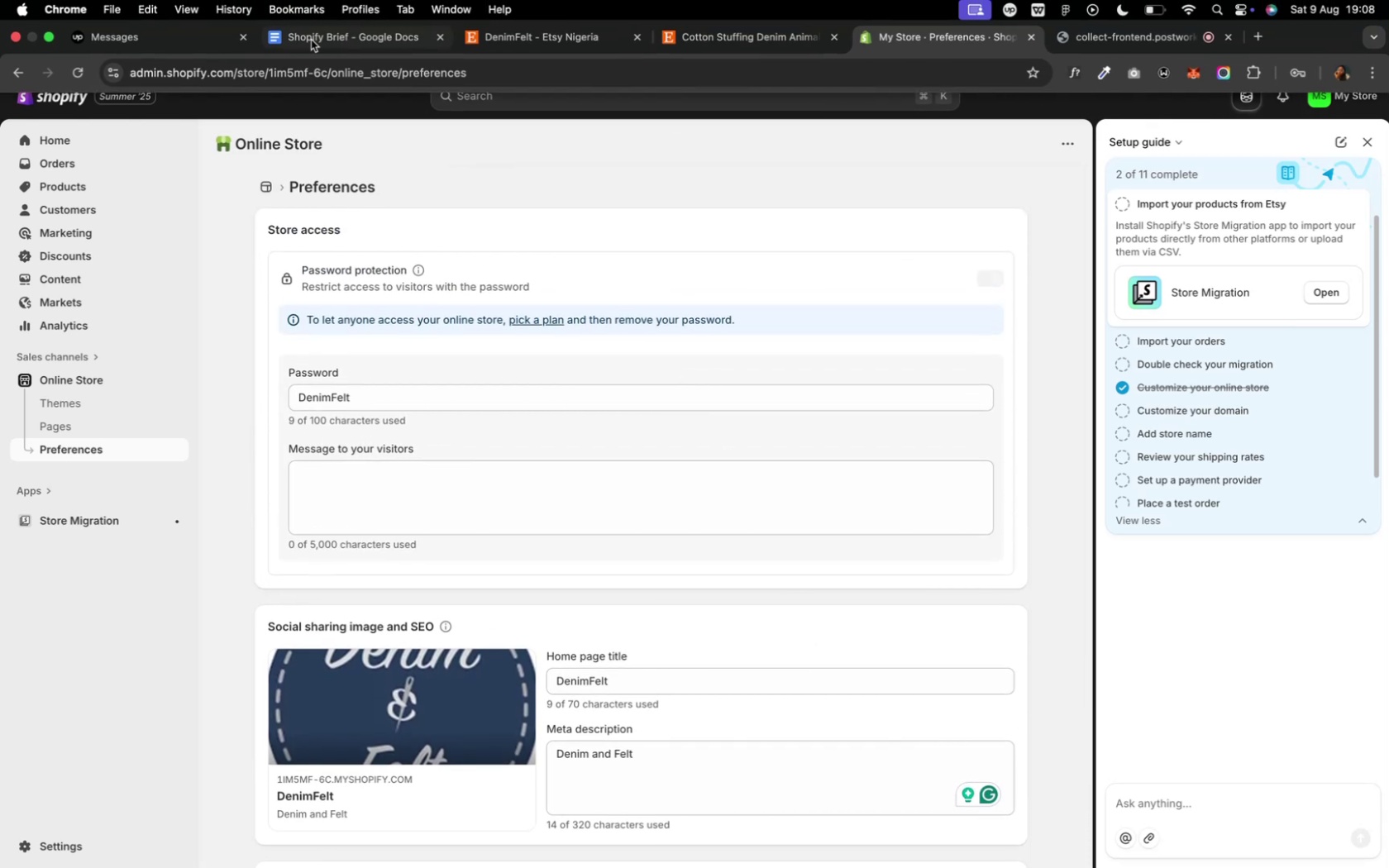 
left_click([313, 43])
 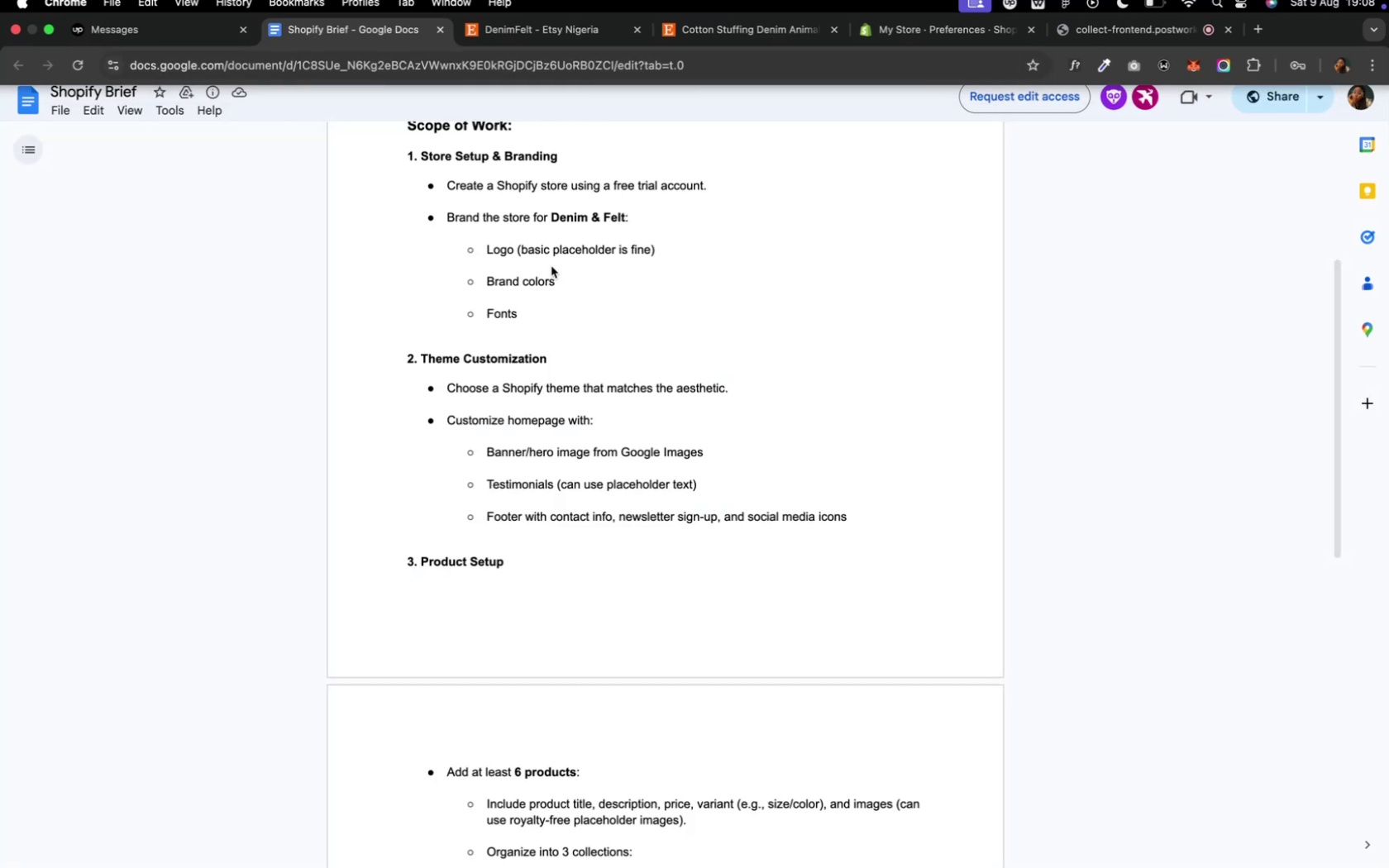 
scroll: coordinate [551, 266], scroll_direction: down, amount: 1.0
 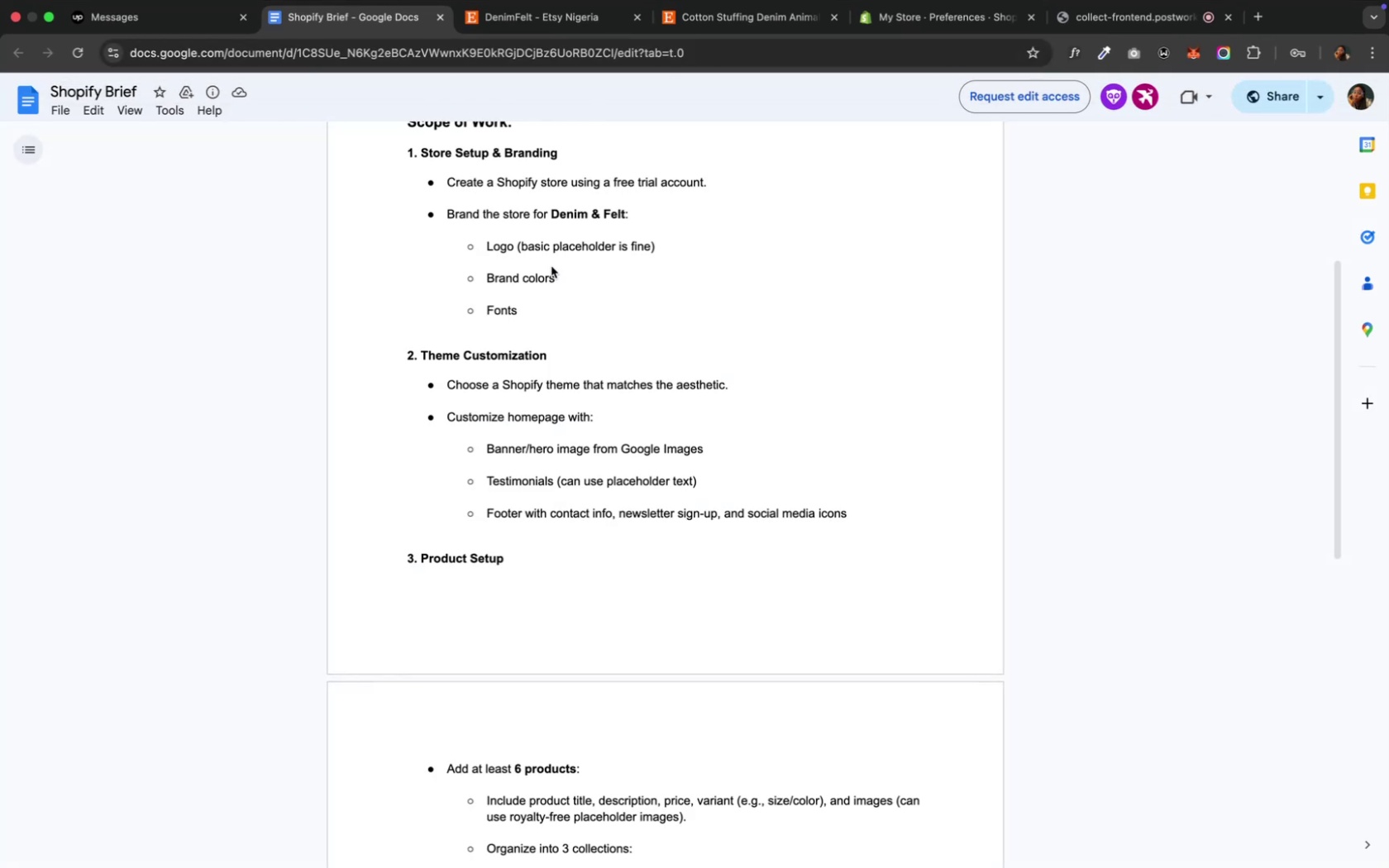 
scroll: coordinate [551, 266], scroll_direction: up, amount: 2.0
 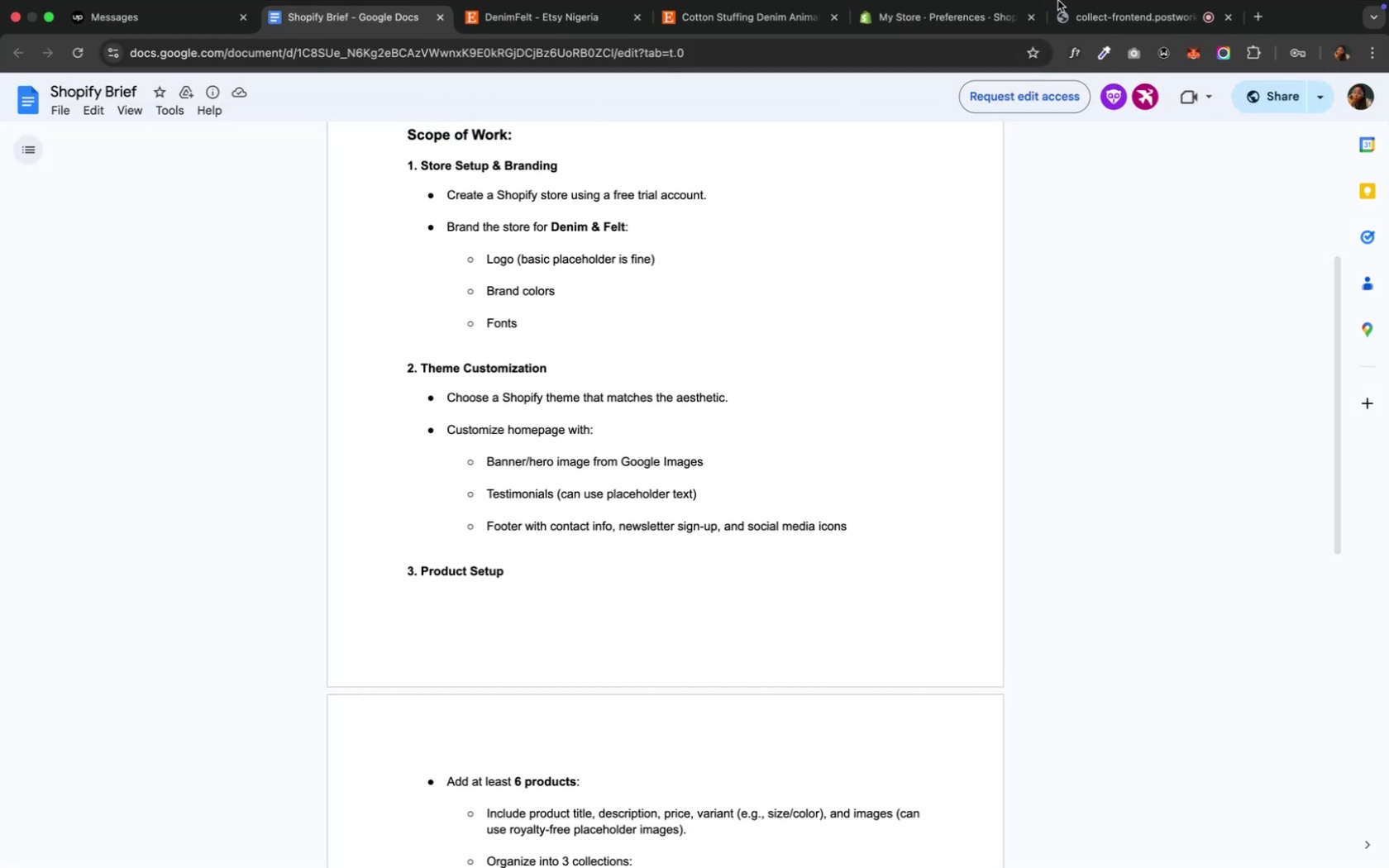 
left_click([905, 25])
 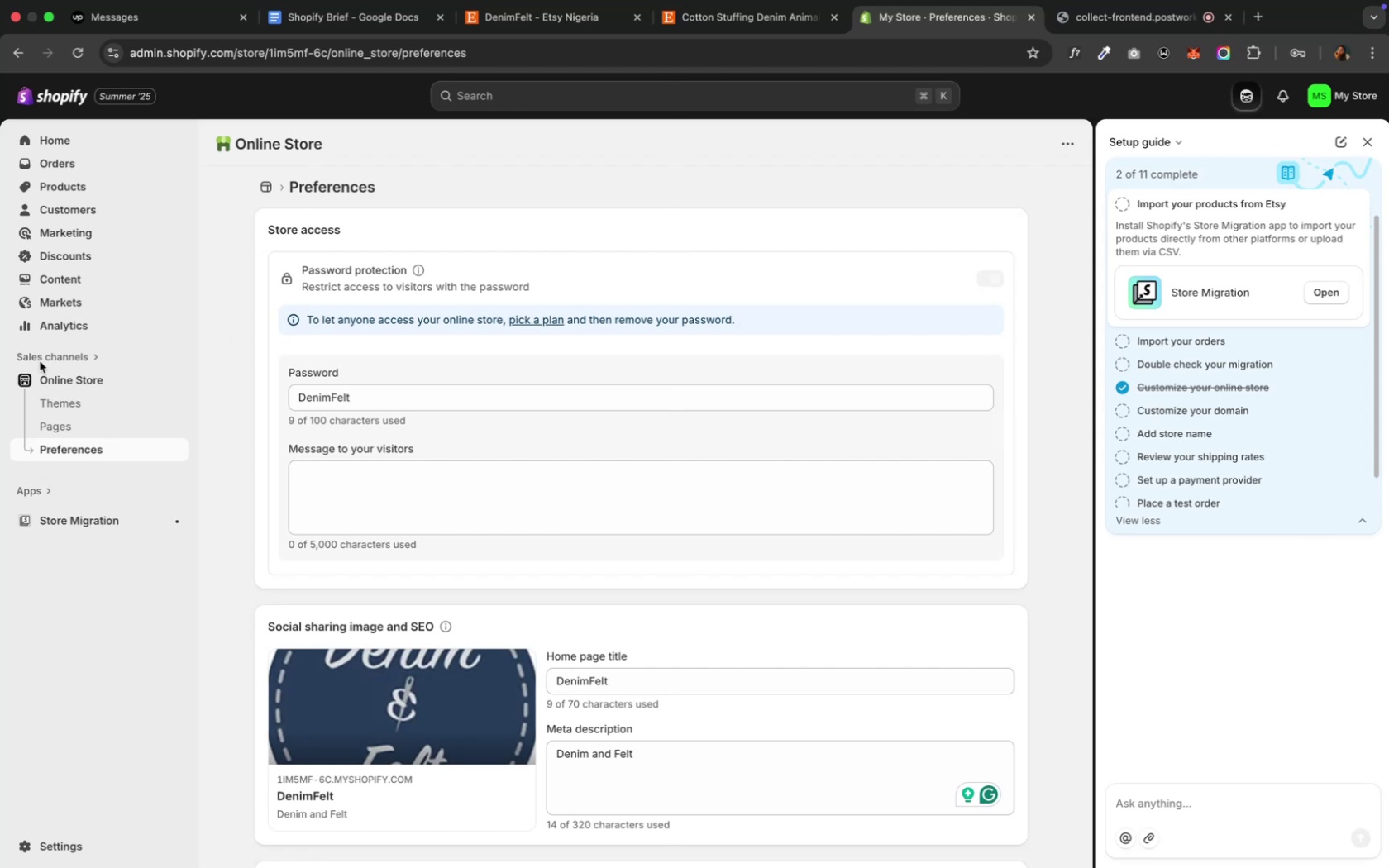 
left_click([78, 409])
 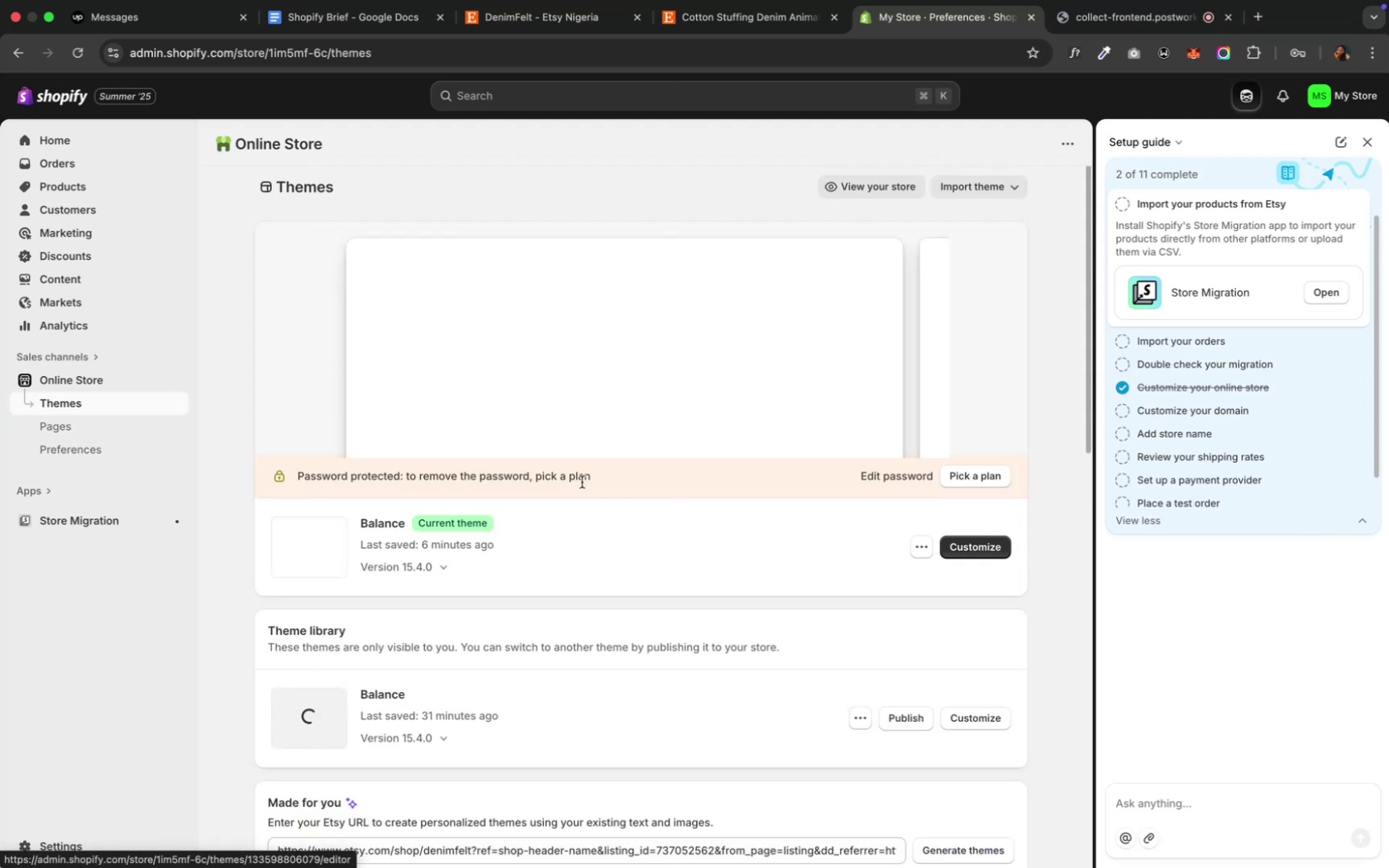 
left_click([921, 552])
 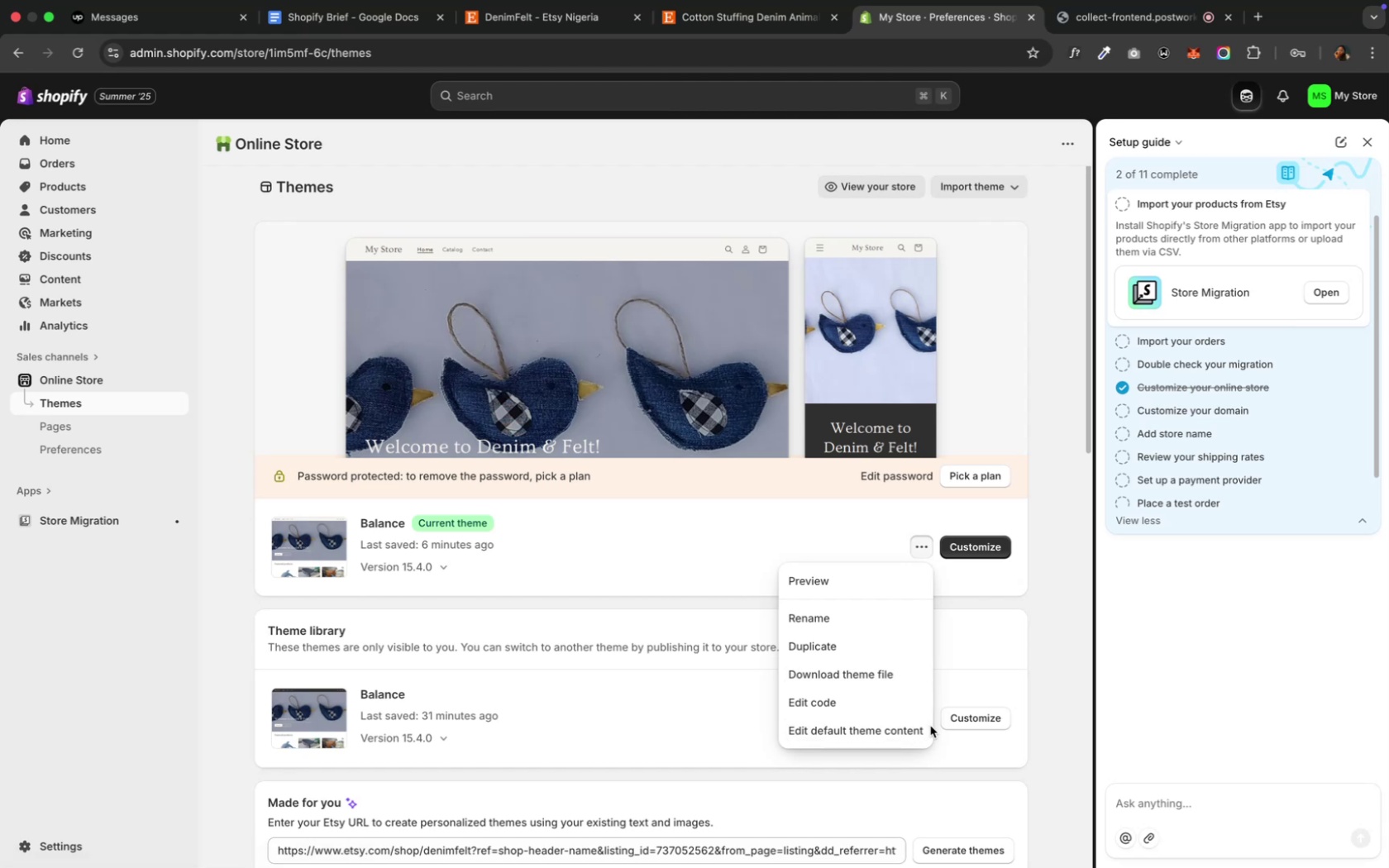 
wait(12.54)
 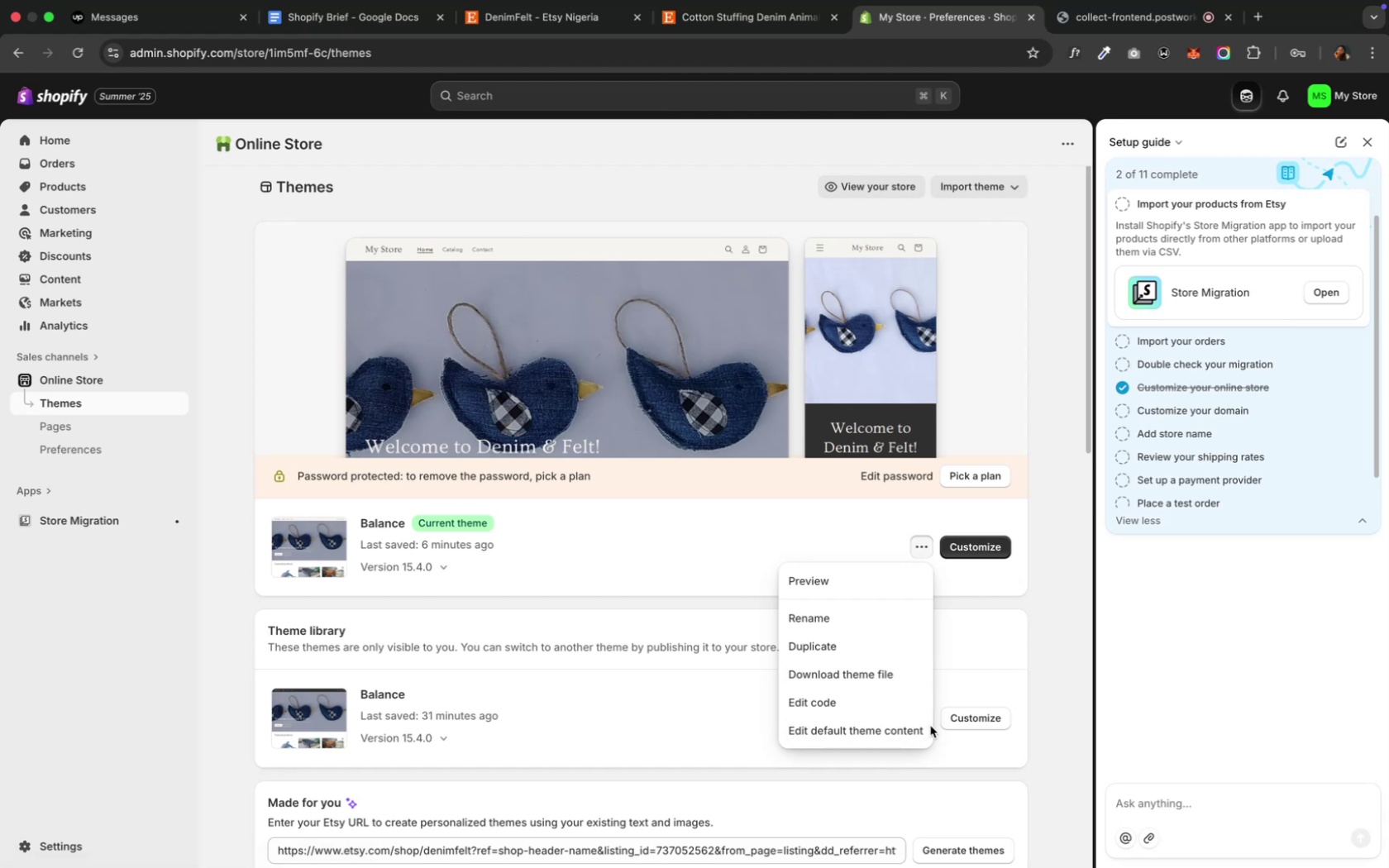 
left_click([876, 186])
 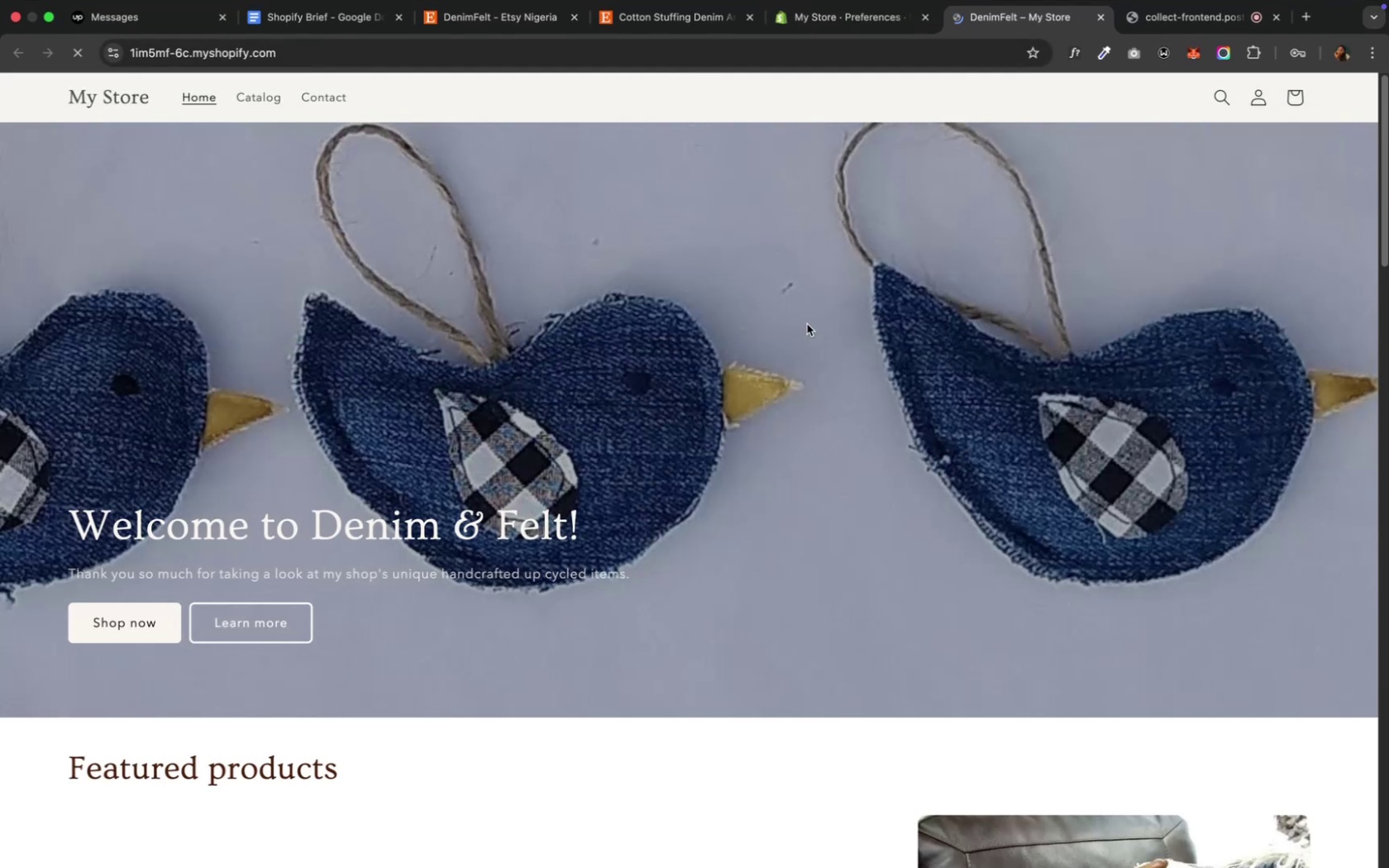 
wait(5.84)
 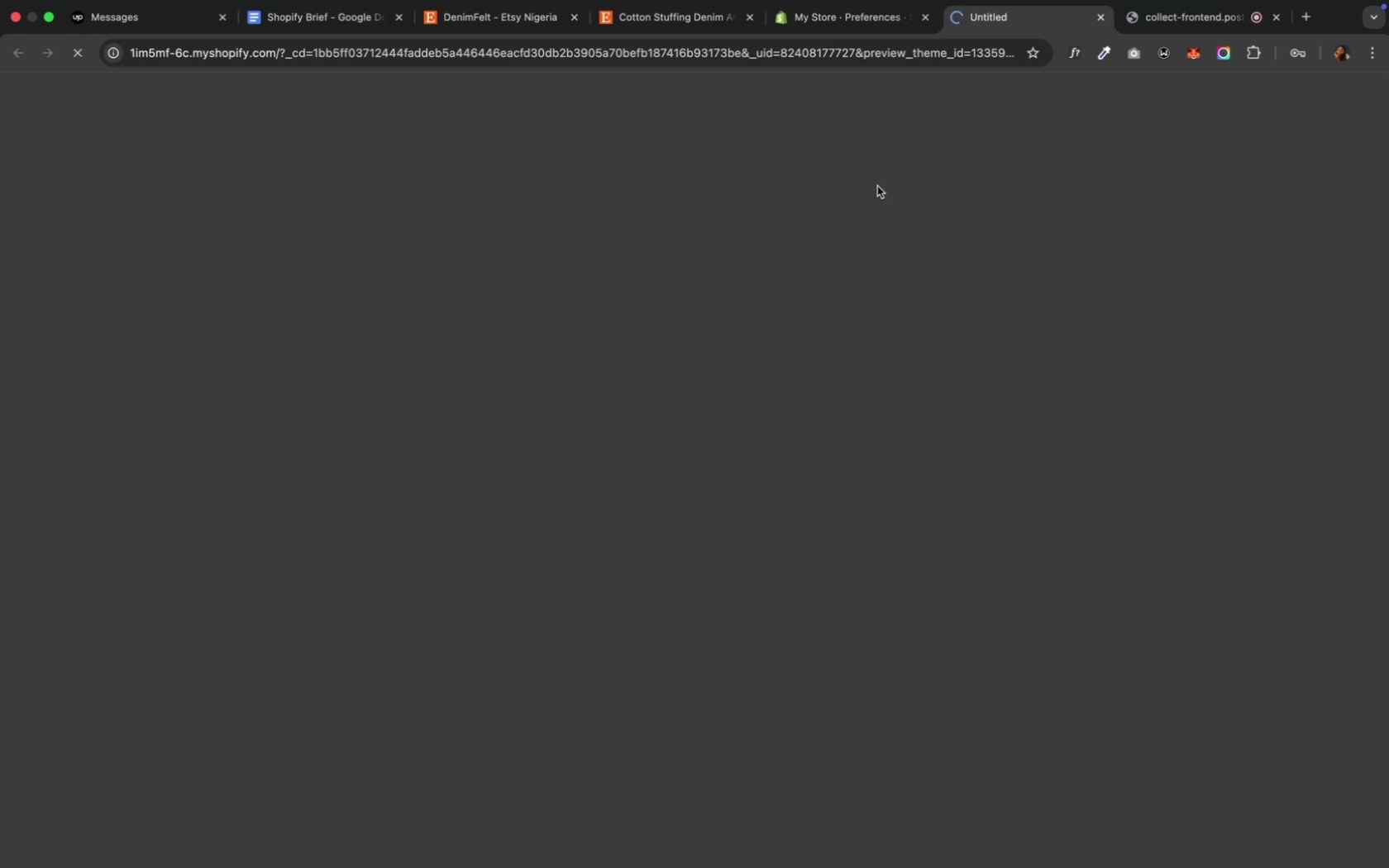 
scroll: coordinate [804, 330], scroll_direction: down, amount: 12.0
 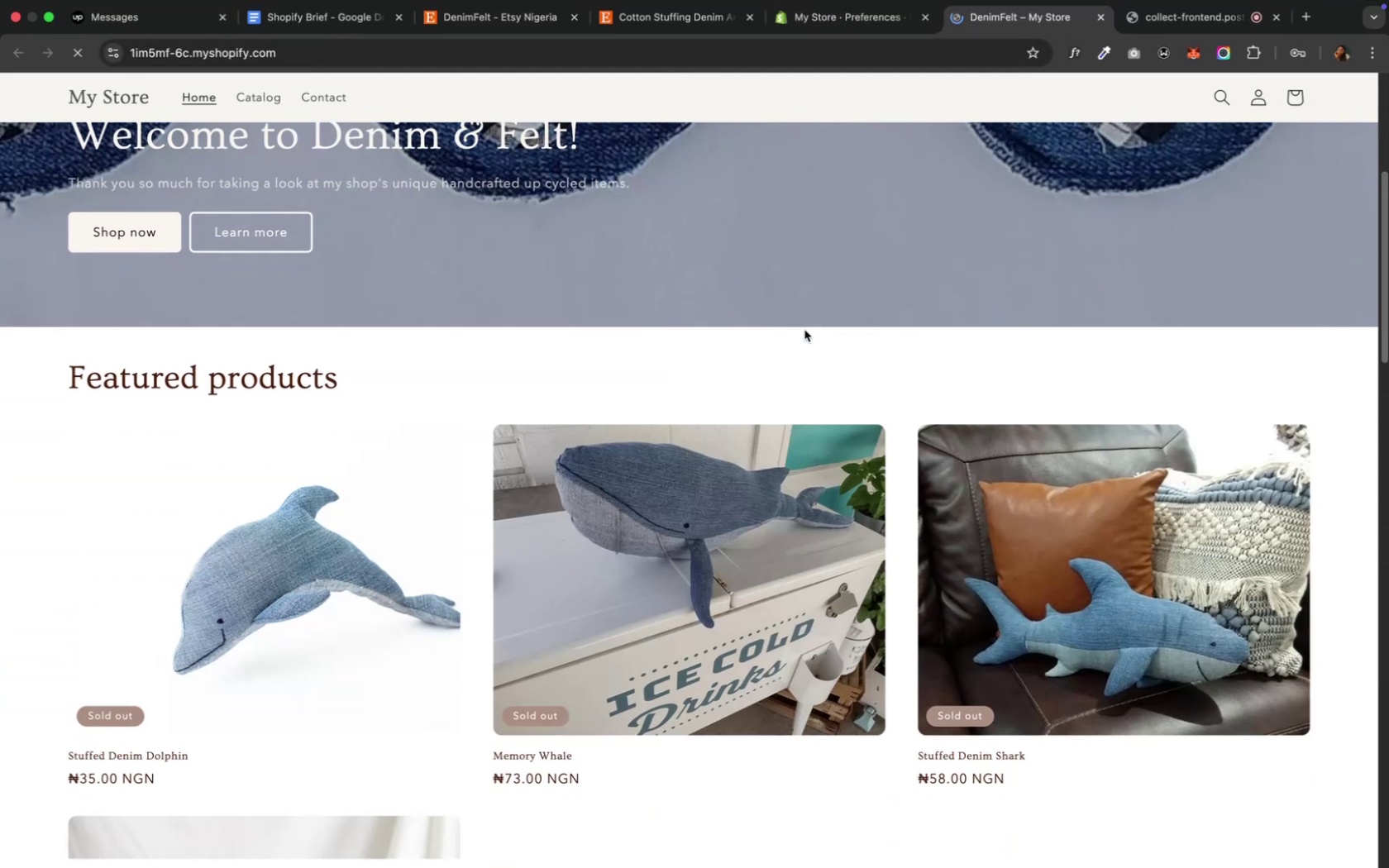 
scroll: coordinate [804, 330], scroll_direction: up, amount: 14.0
 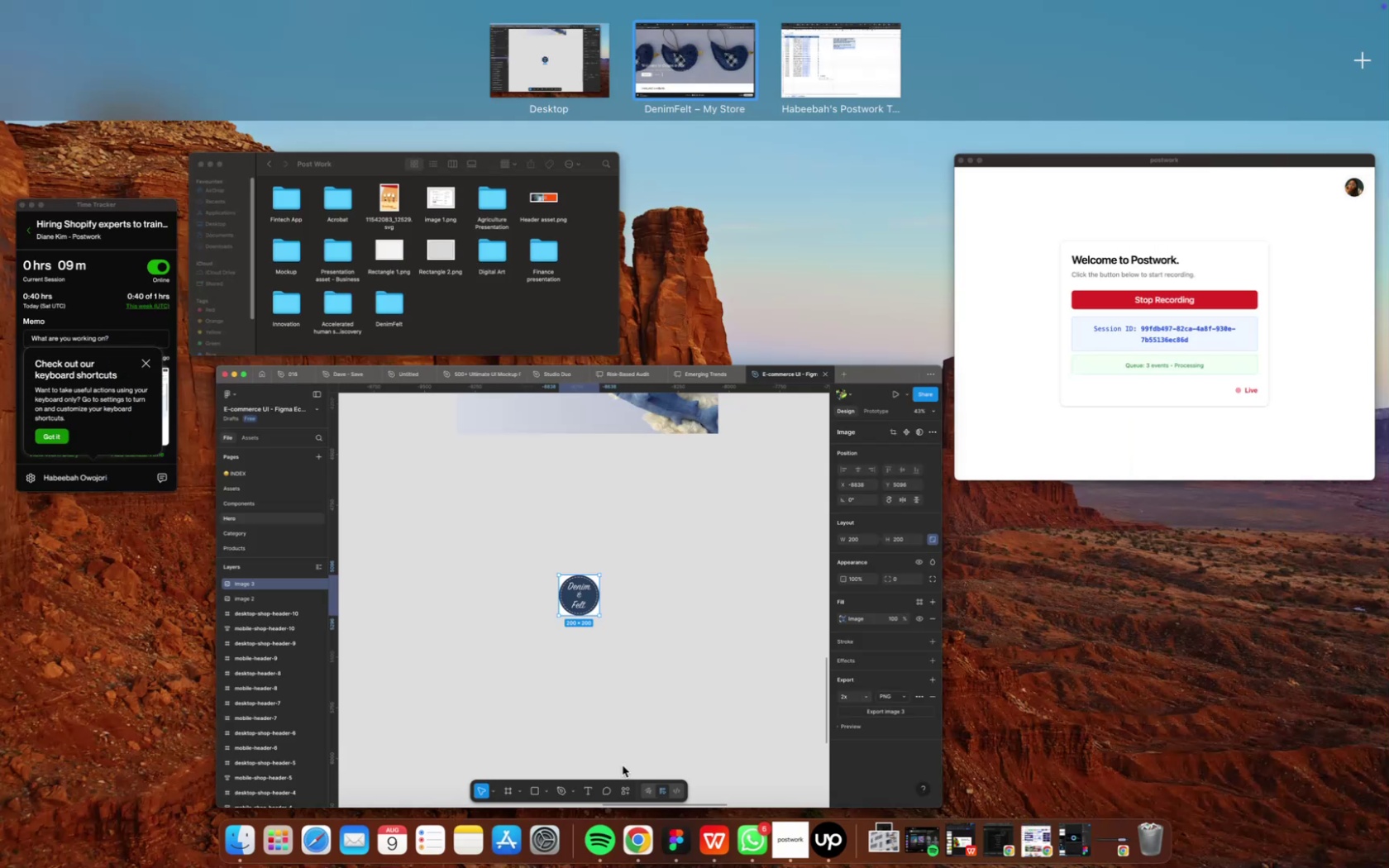 
wait(7.14)
 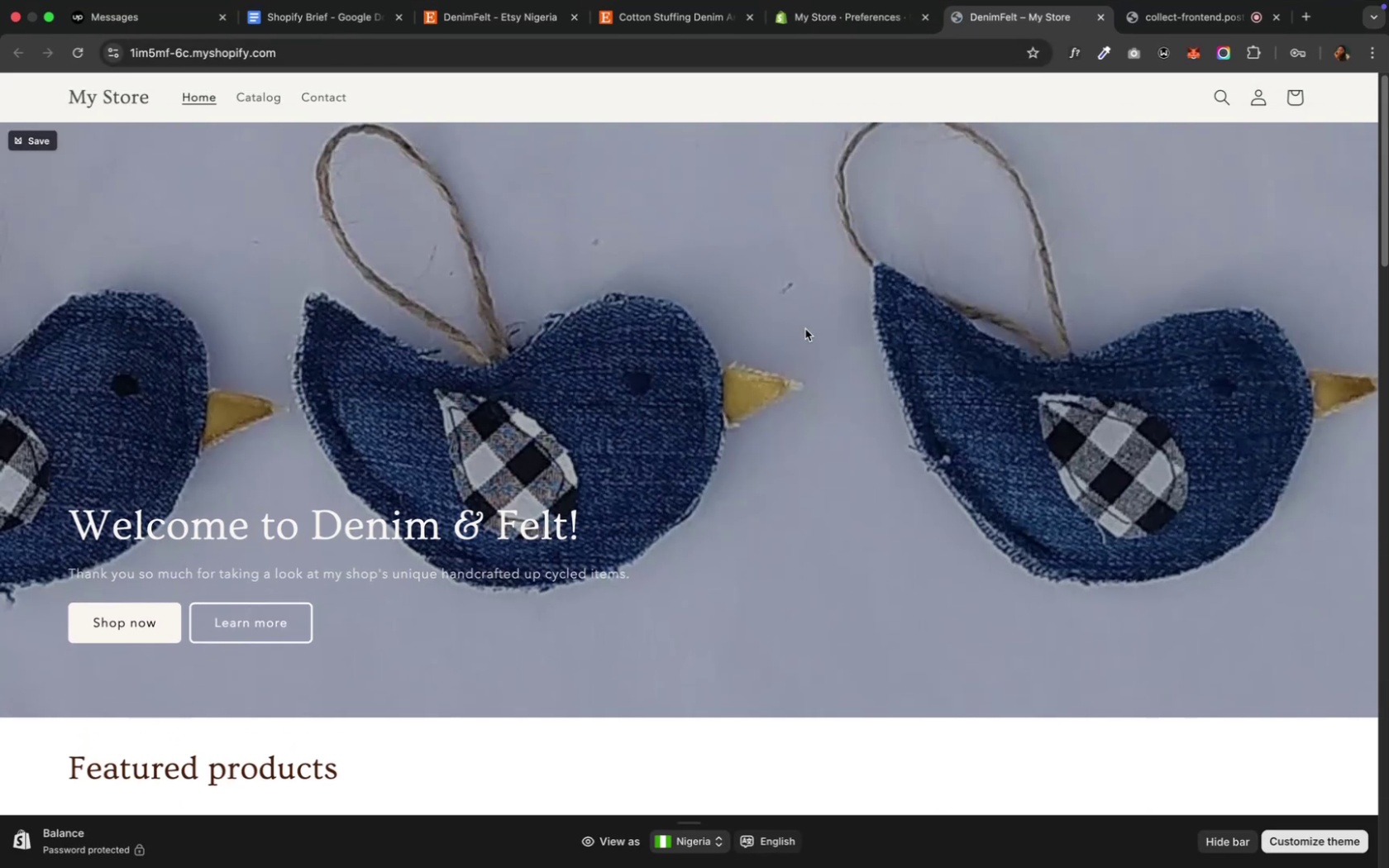 
left_click([559, 83])
 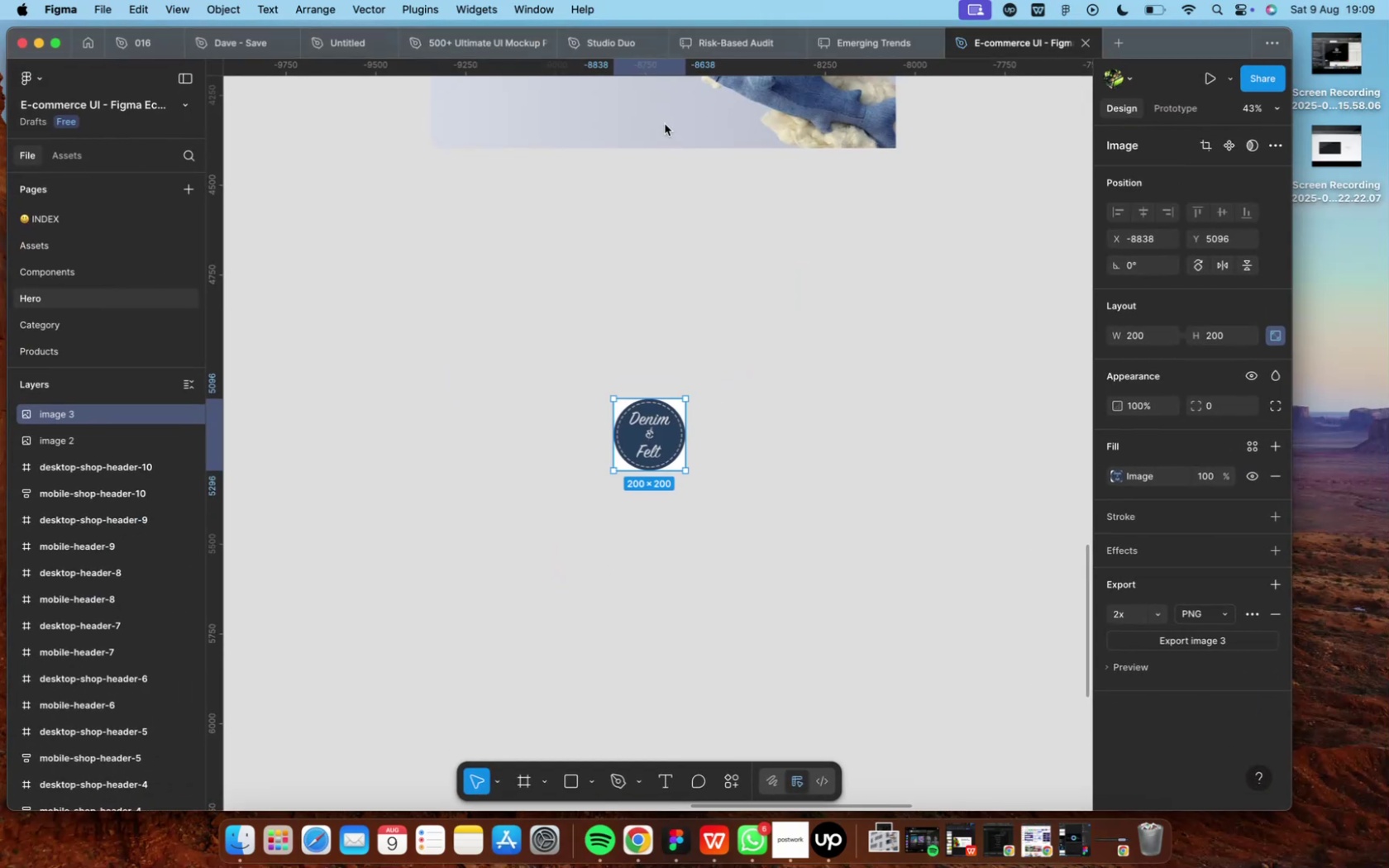 
scroll: coordinate [766, 279], scroll_direction: up, amount: 12.0
 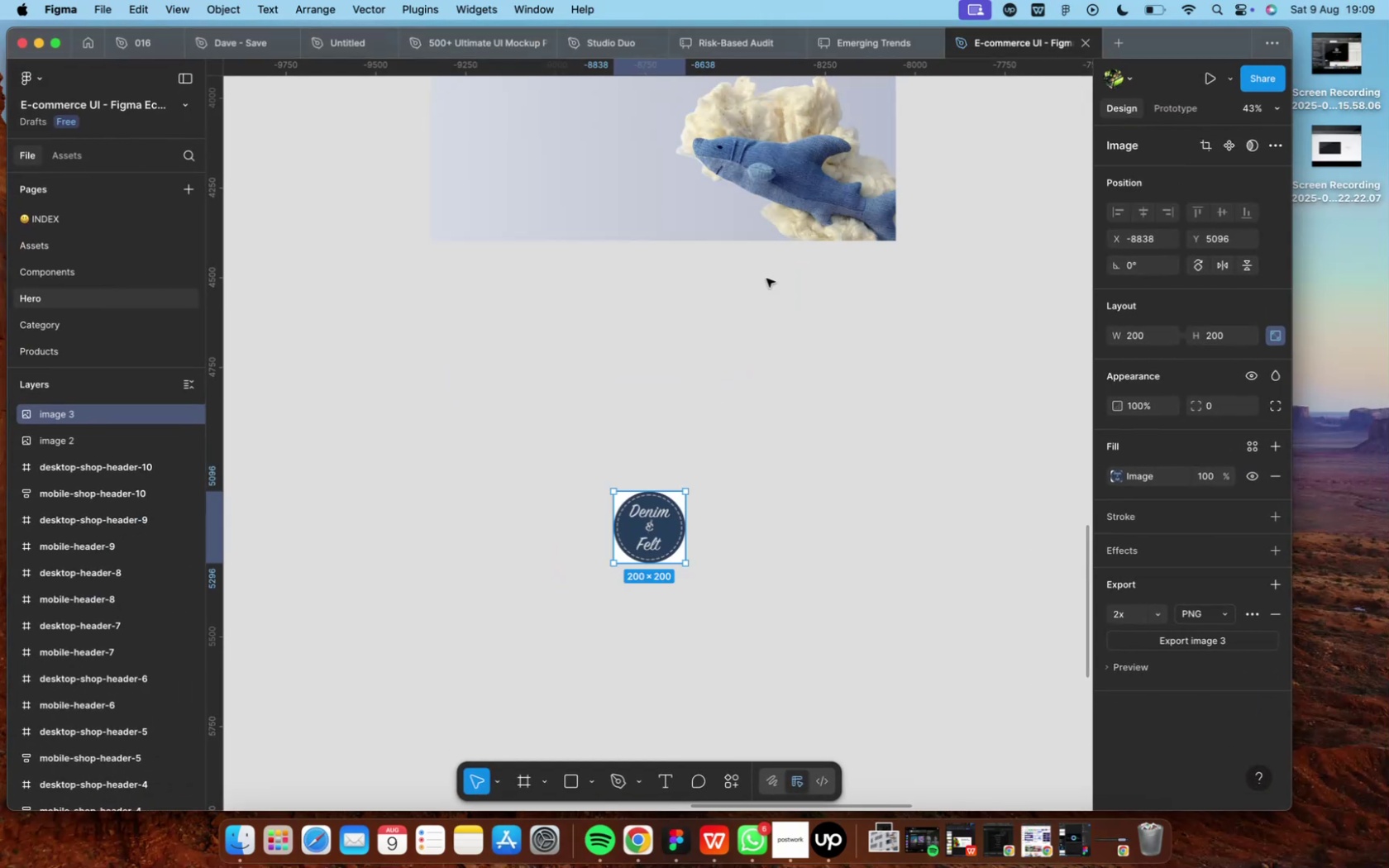 
left_click([766, 279])
 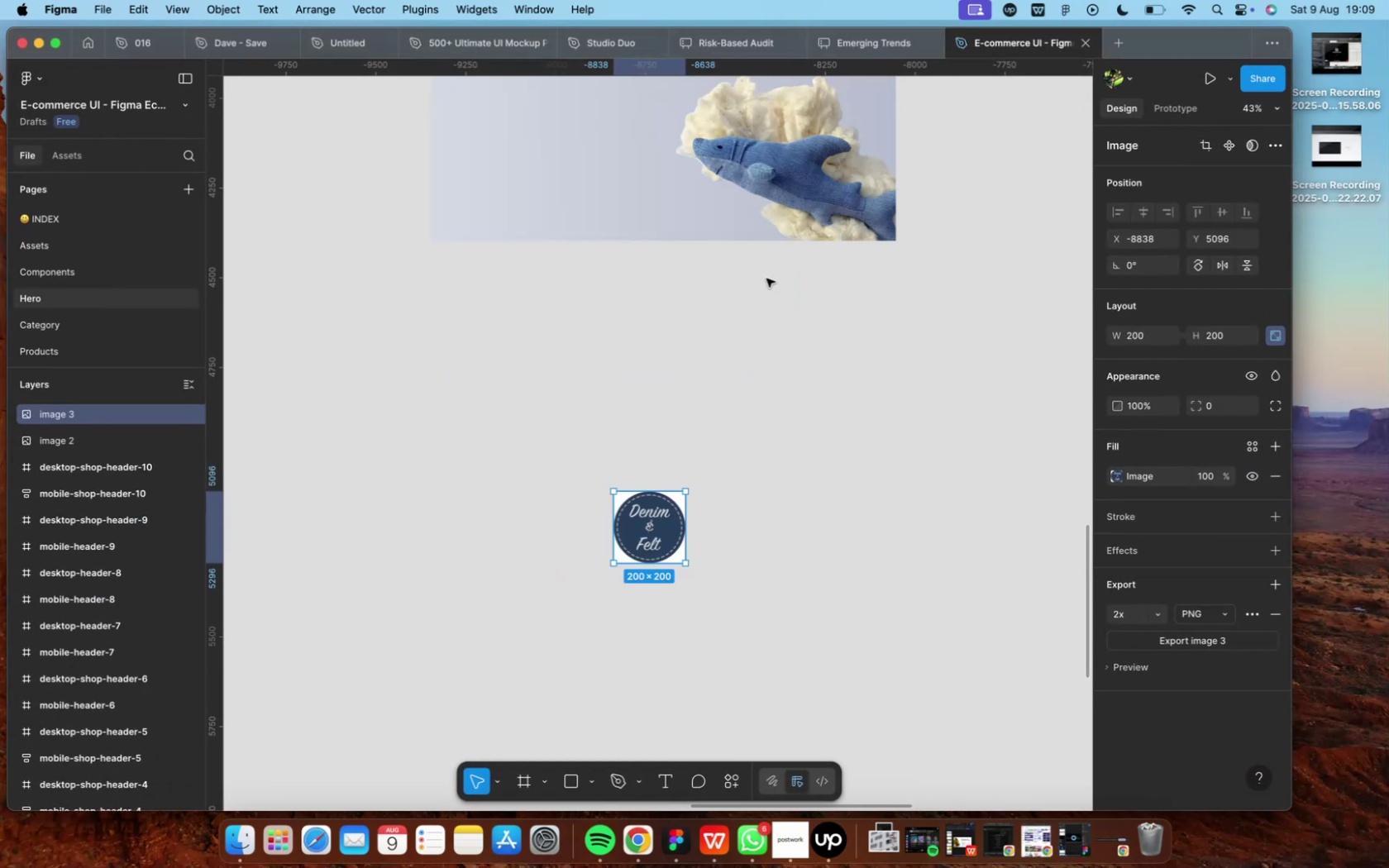 
scroll: coordinate [766, 288], scroll_direction: up, amount: 4.0
 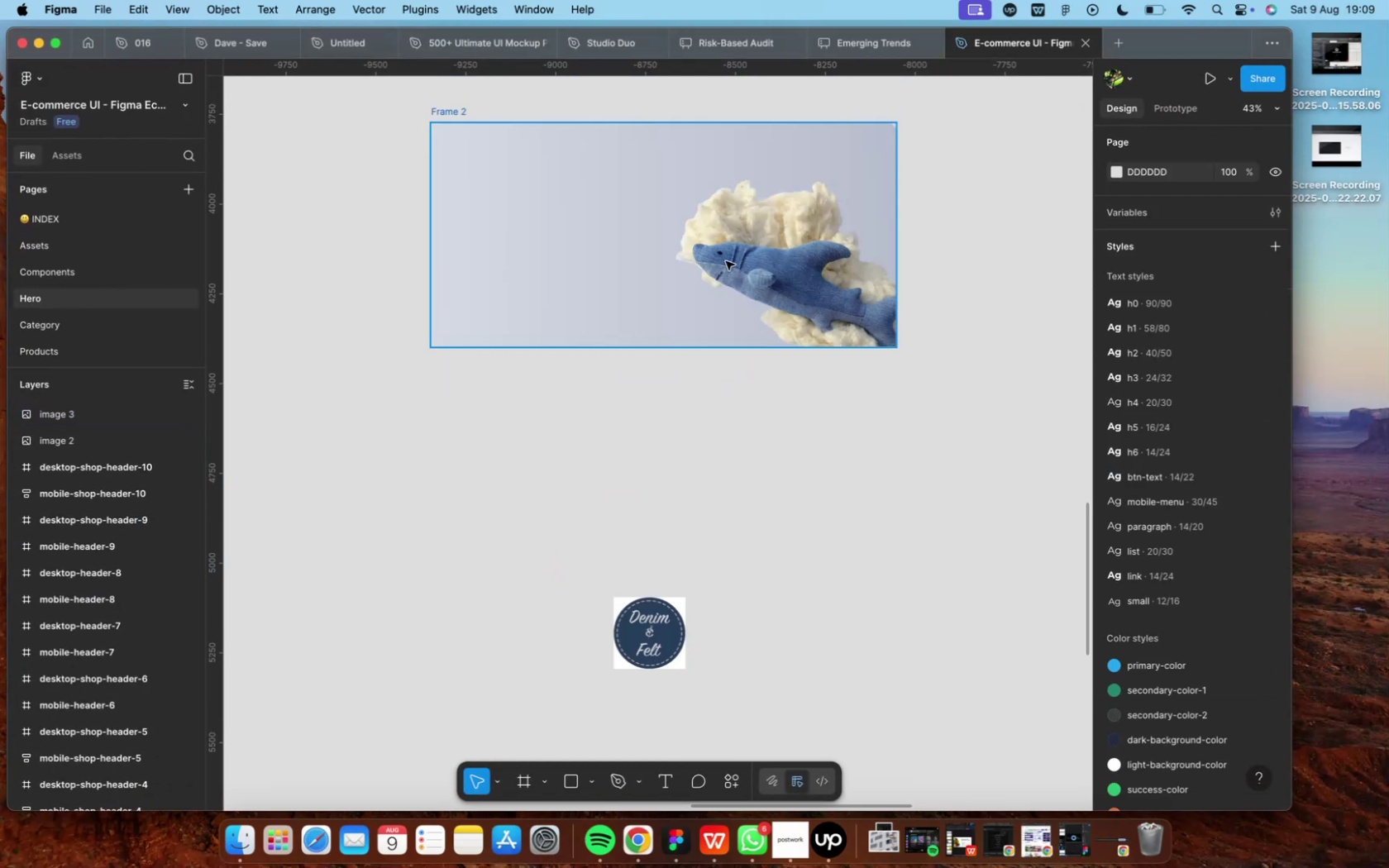 
left_click([633, 245])
 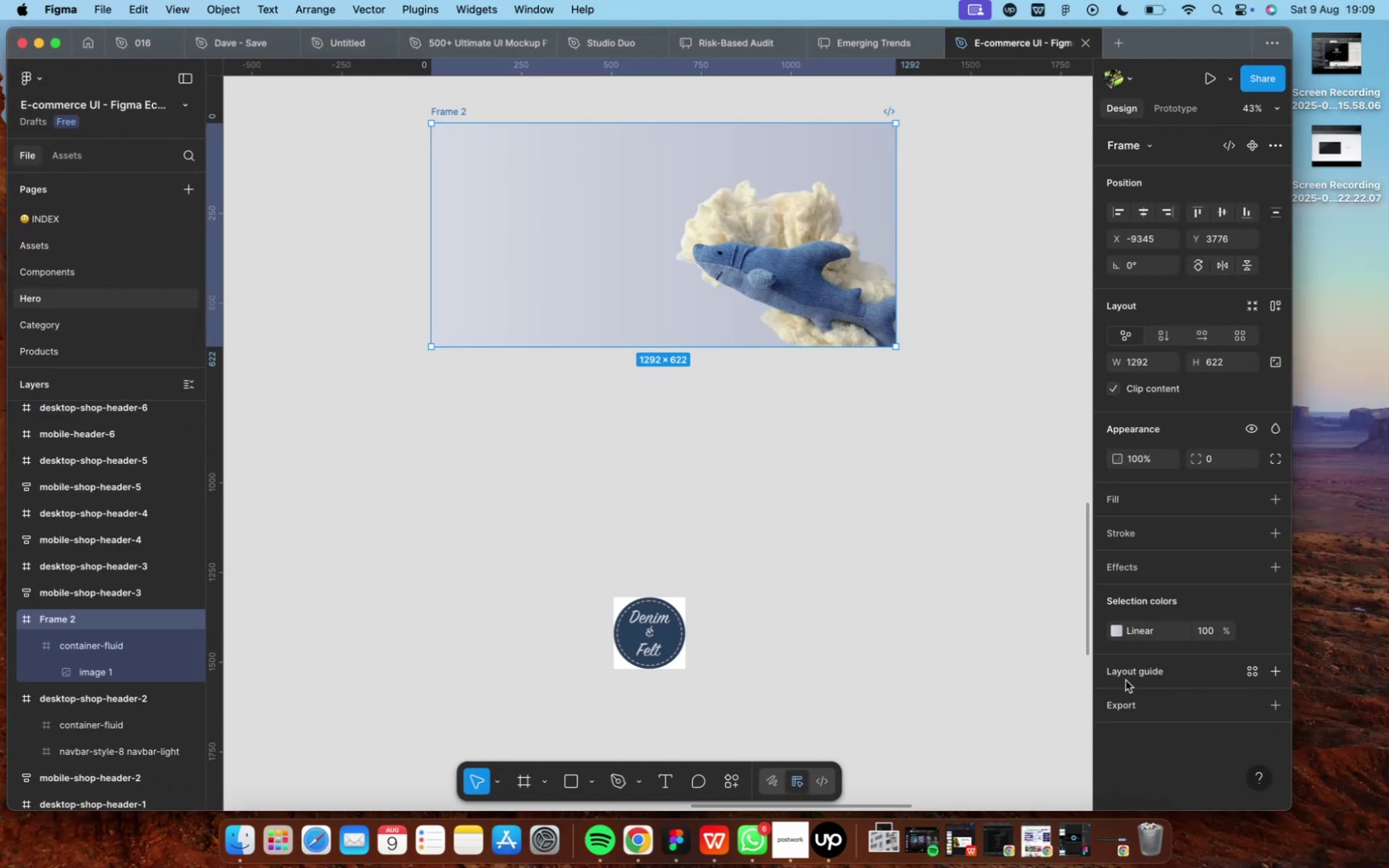 
left_click([1107, 703])
 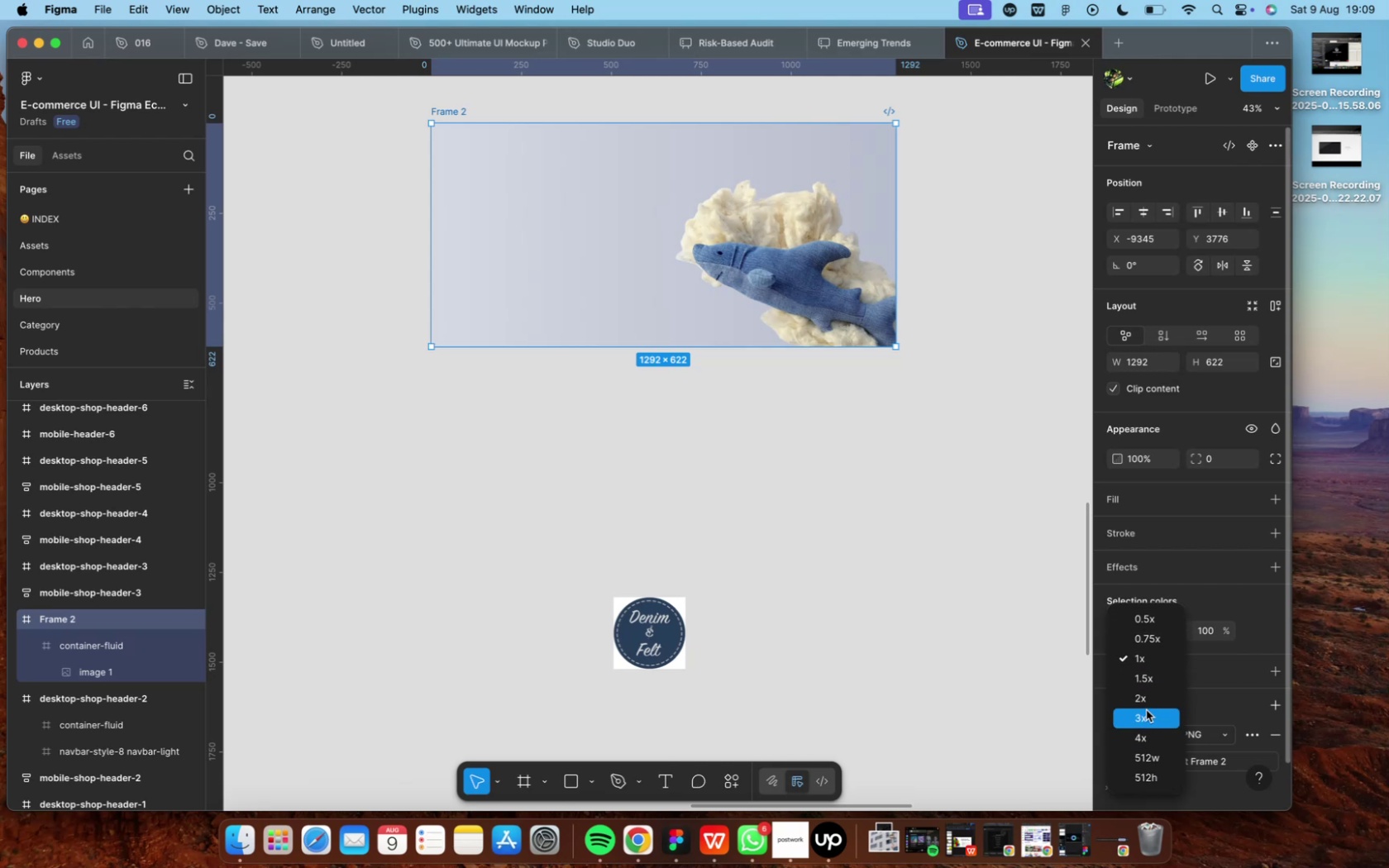 
left_click([1144, 713])
 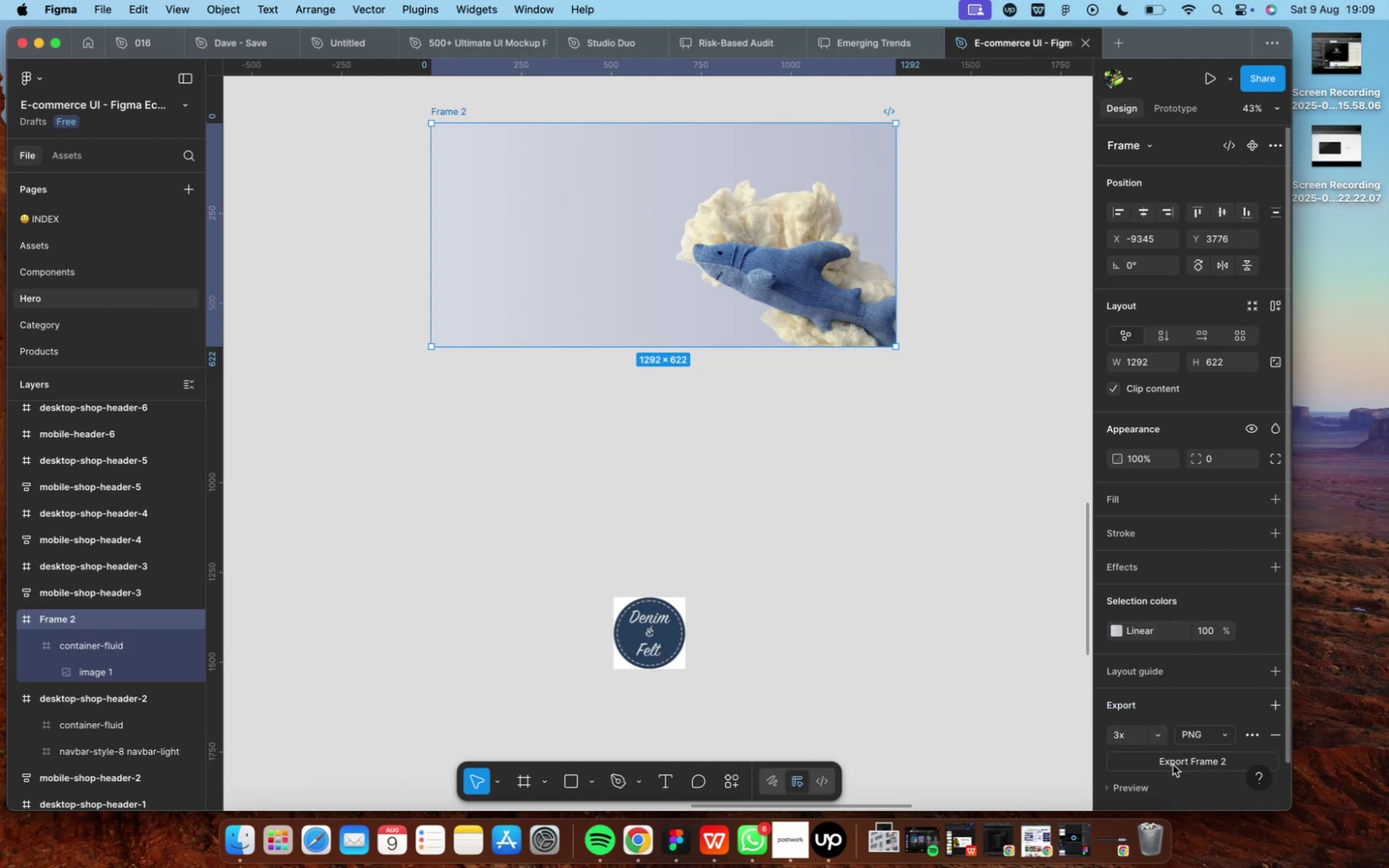 
left_click([1172, 765])
 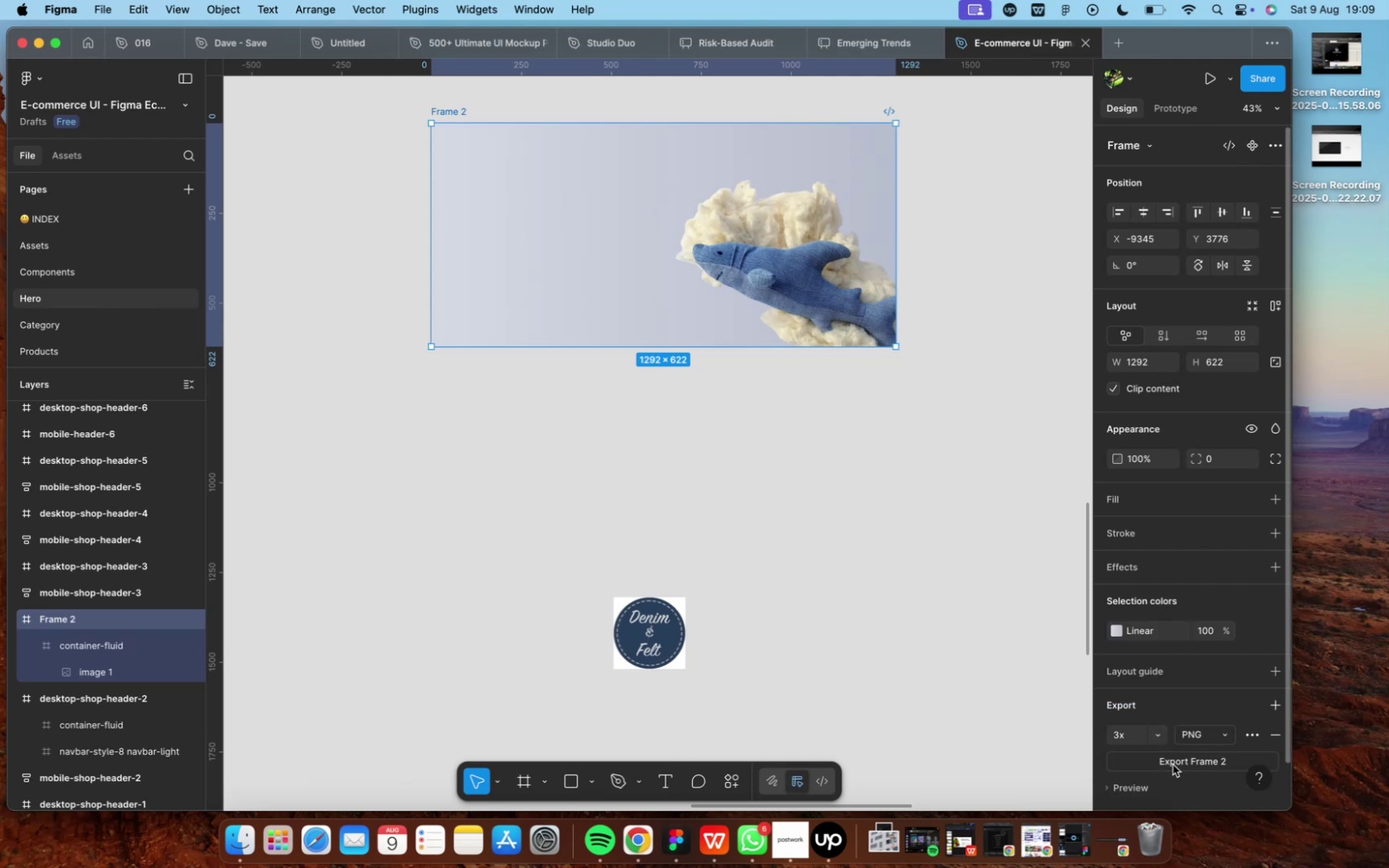 
wait(9.11)
 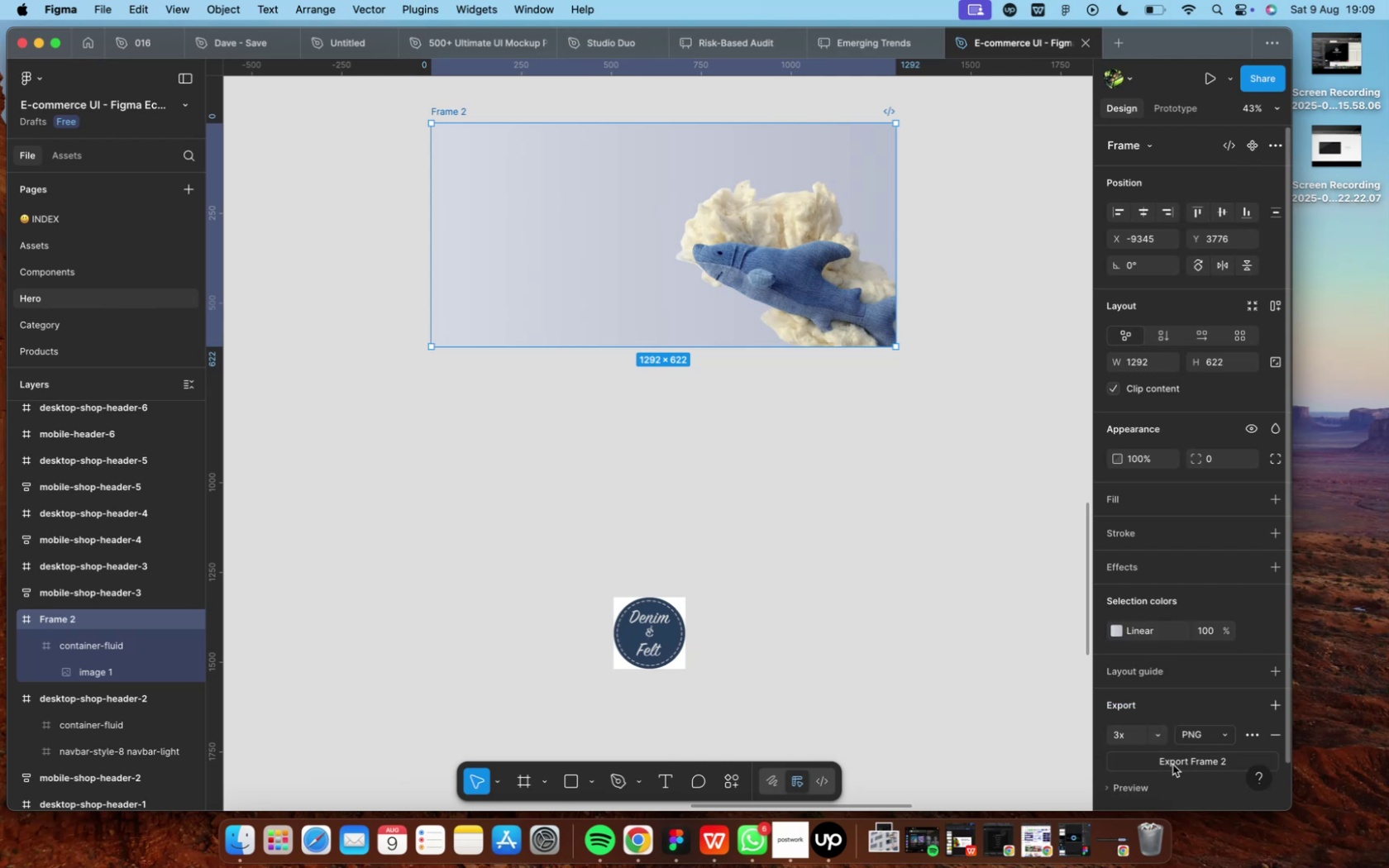 
type(Hero Image)
 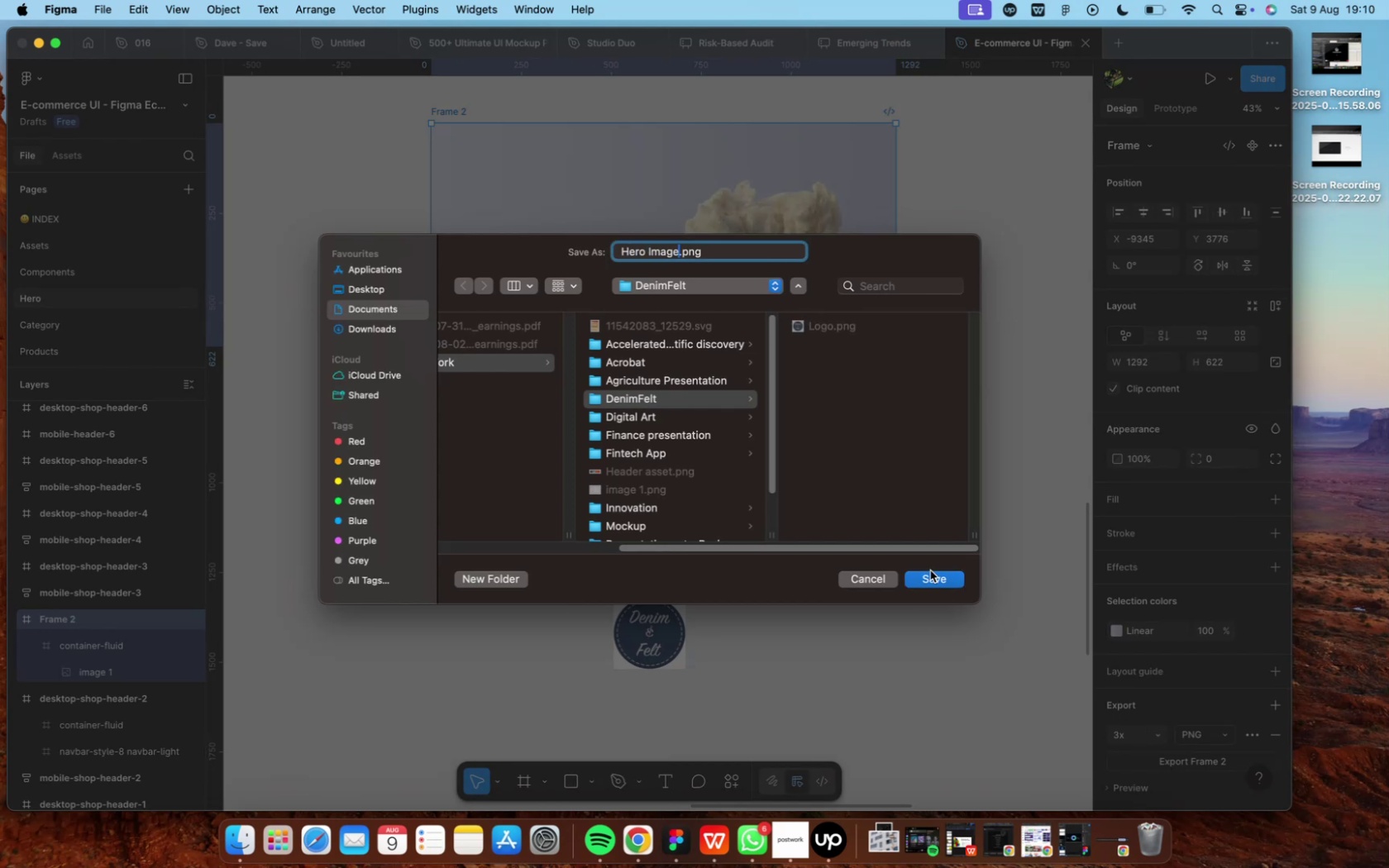 
left_click([926, 575])
 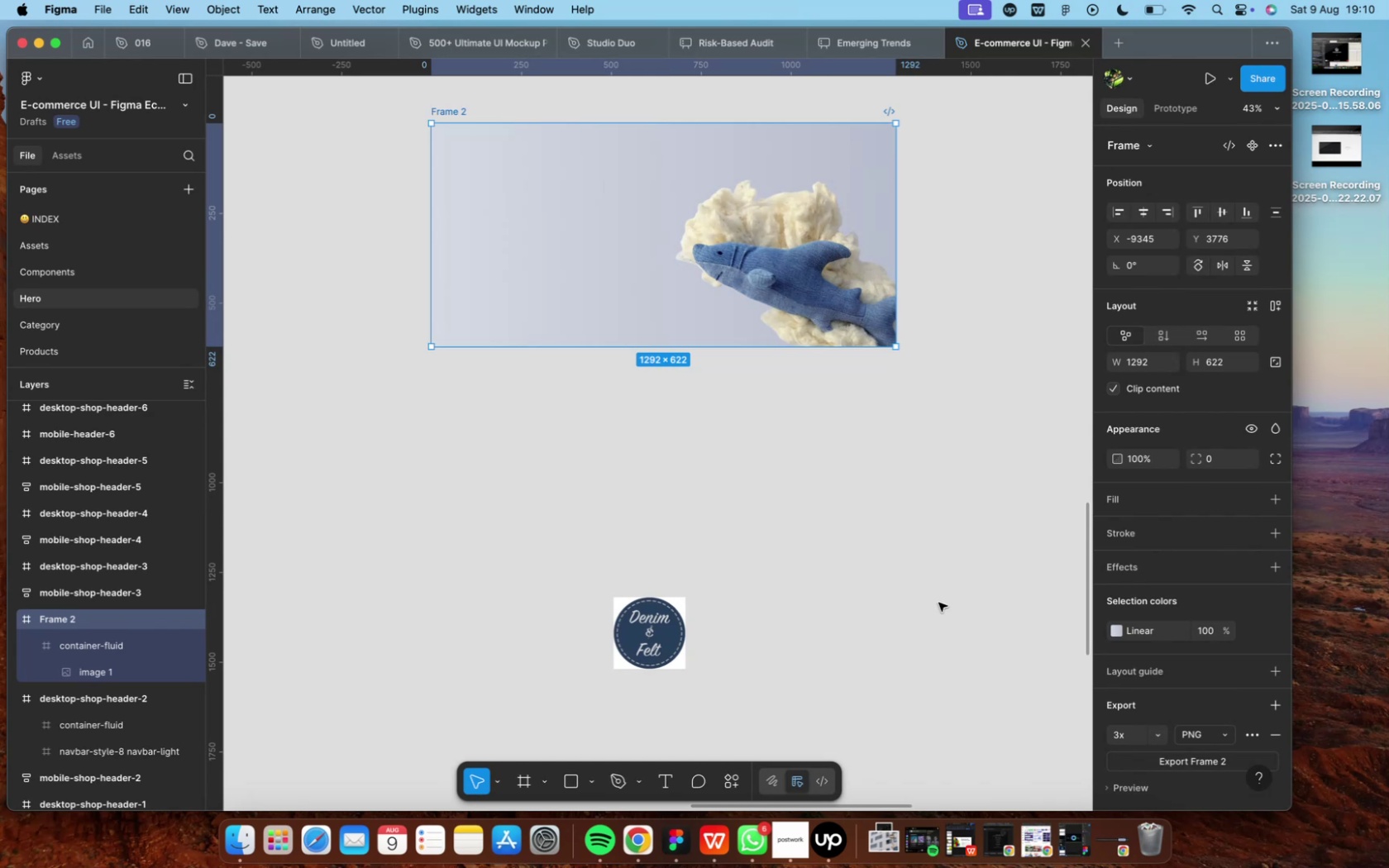 
wait(5.25)
 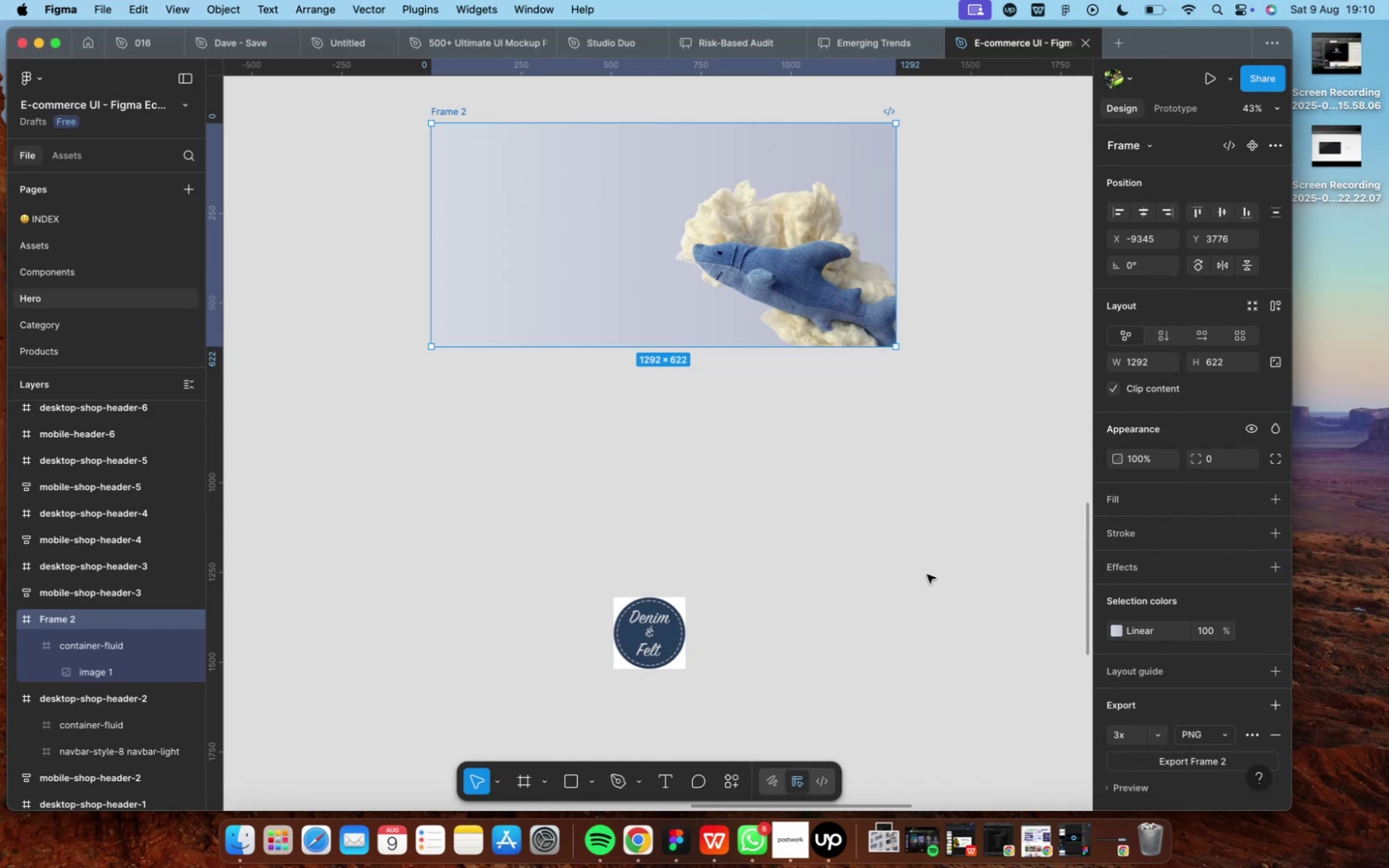 
mouse_move([905, 565])
 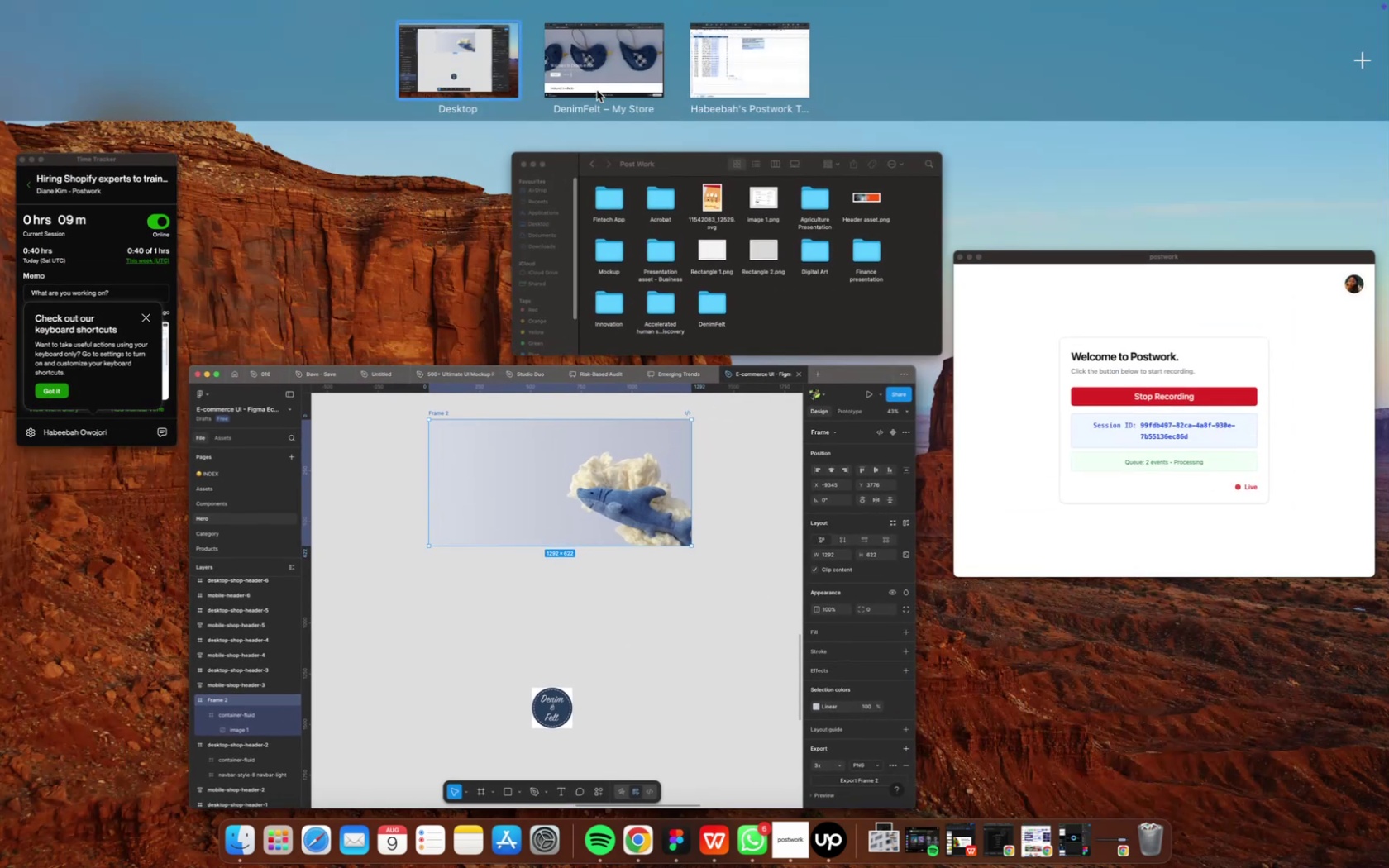 
left_click([593, 79])
 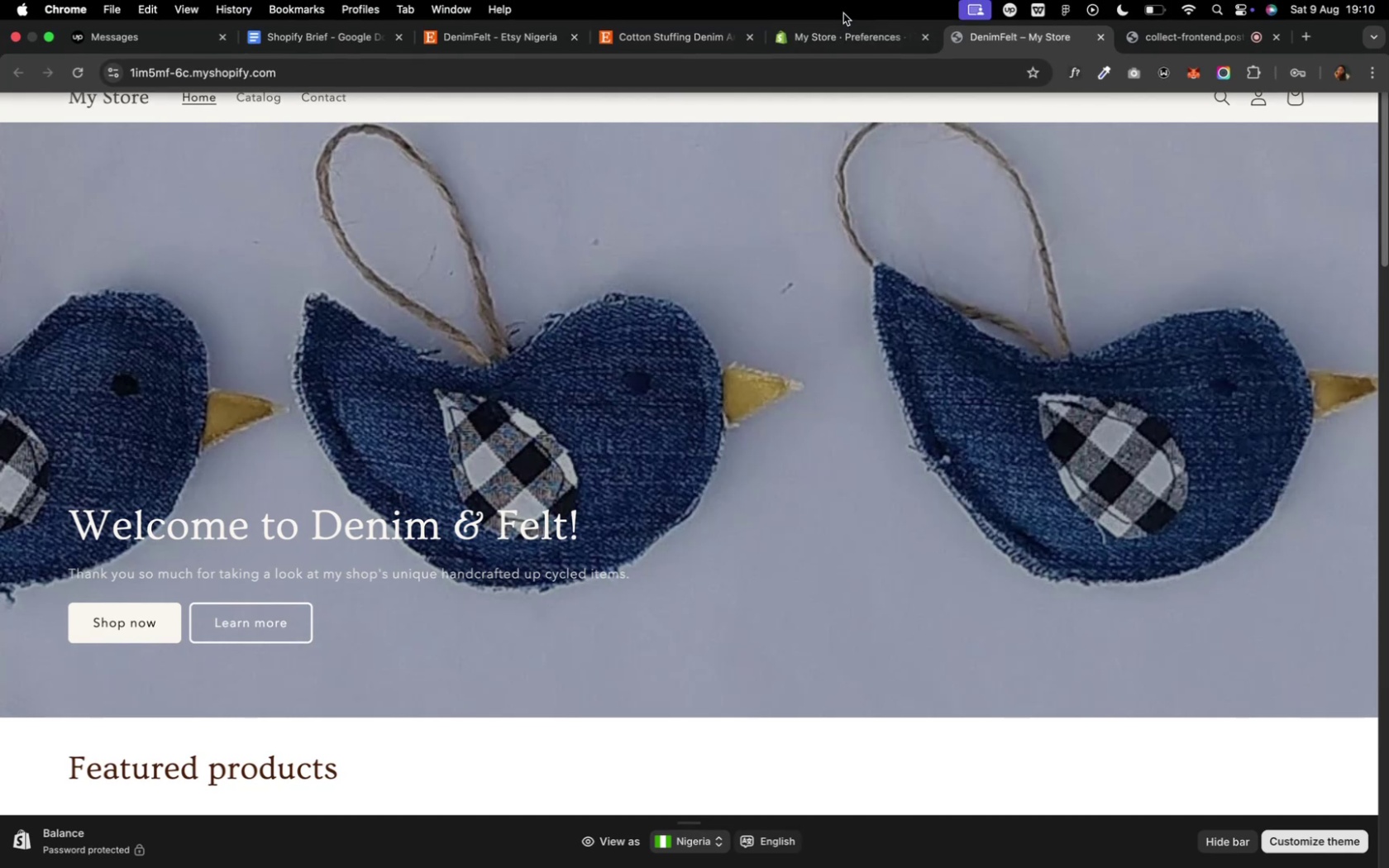 
left_click([843, 46])
 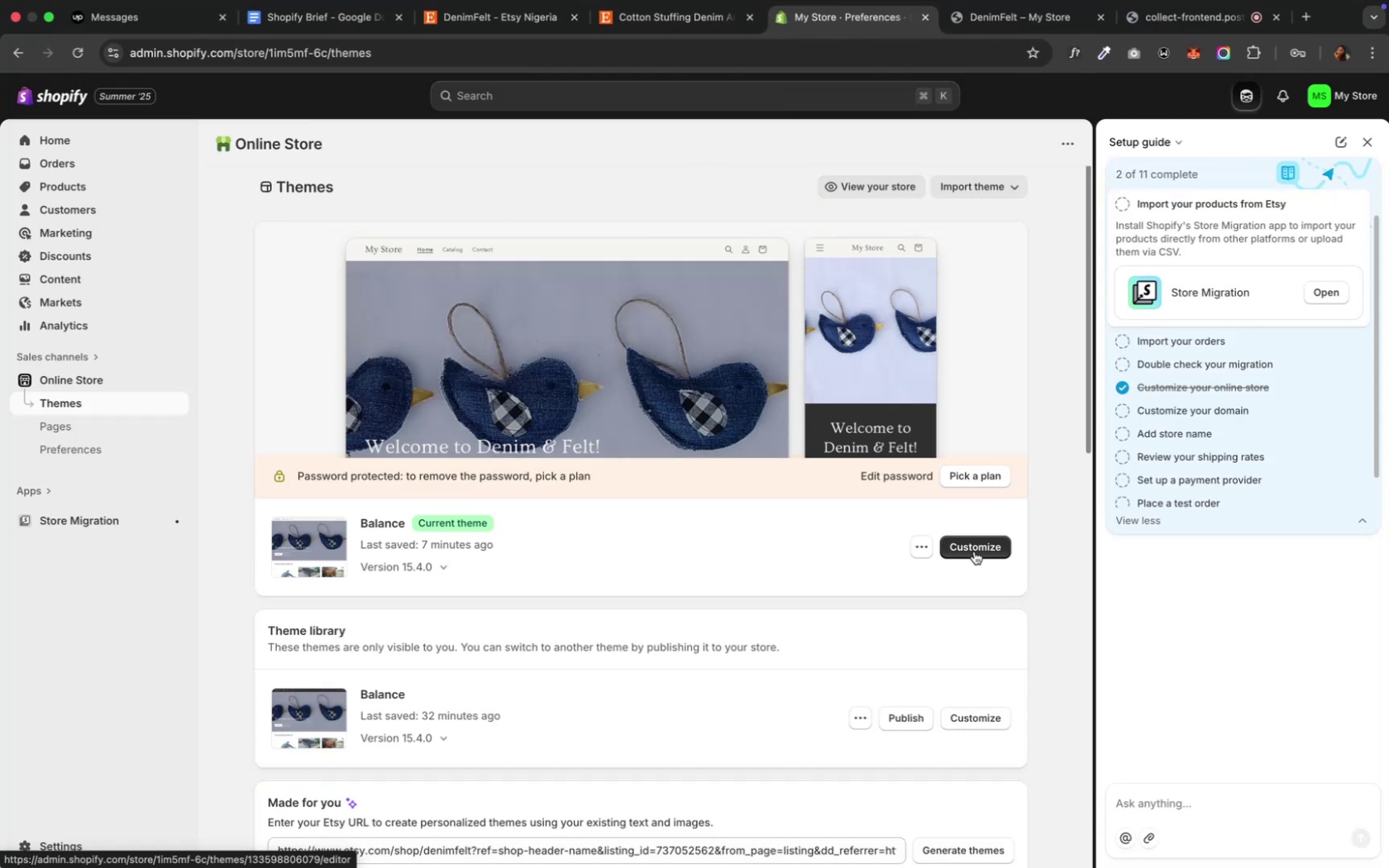 
left_click([972, 548])
 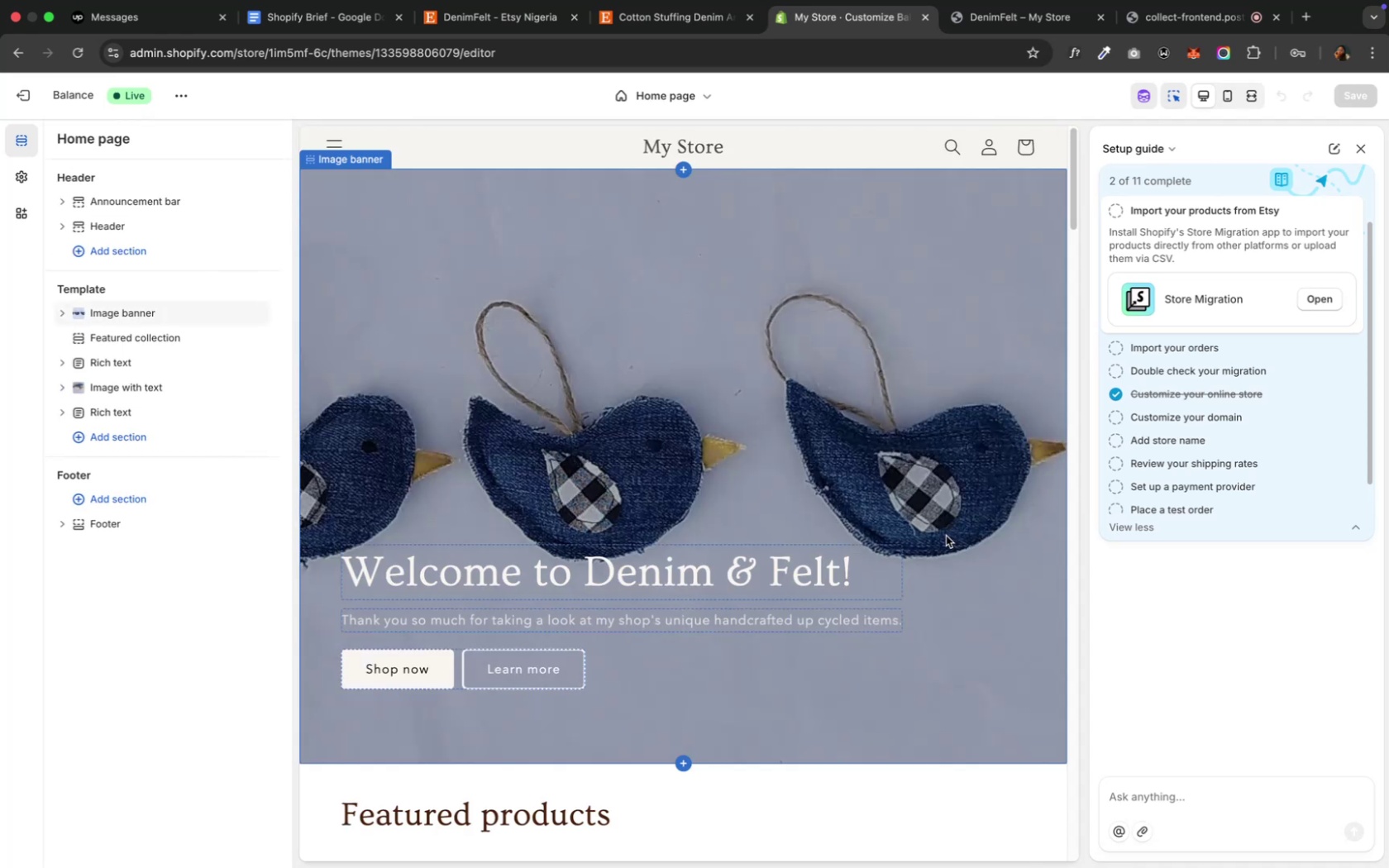 
wait(16.22)
 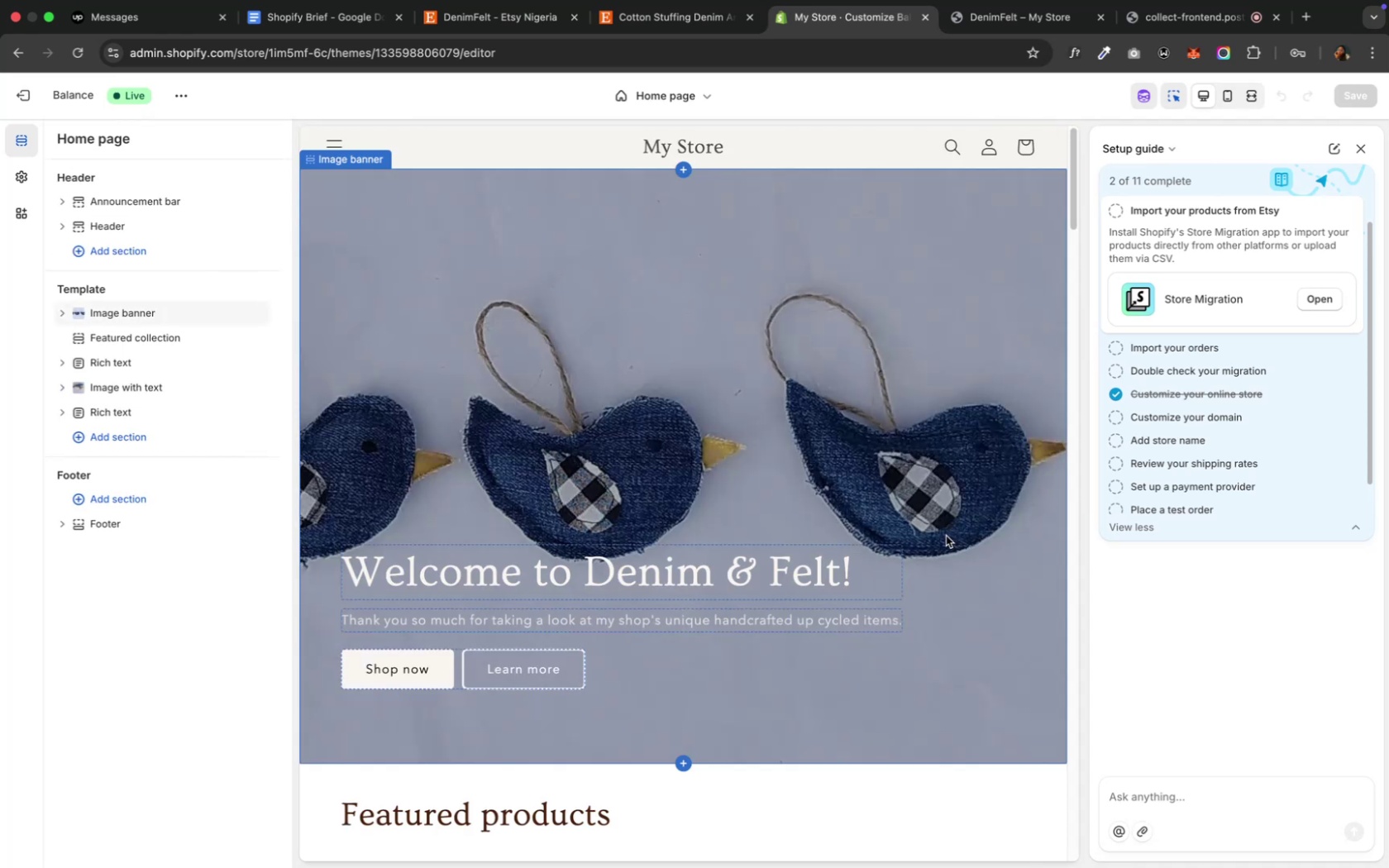 
left_click([206, 214])
 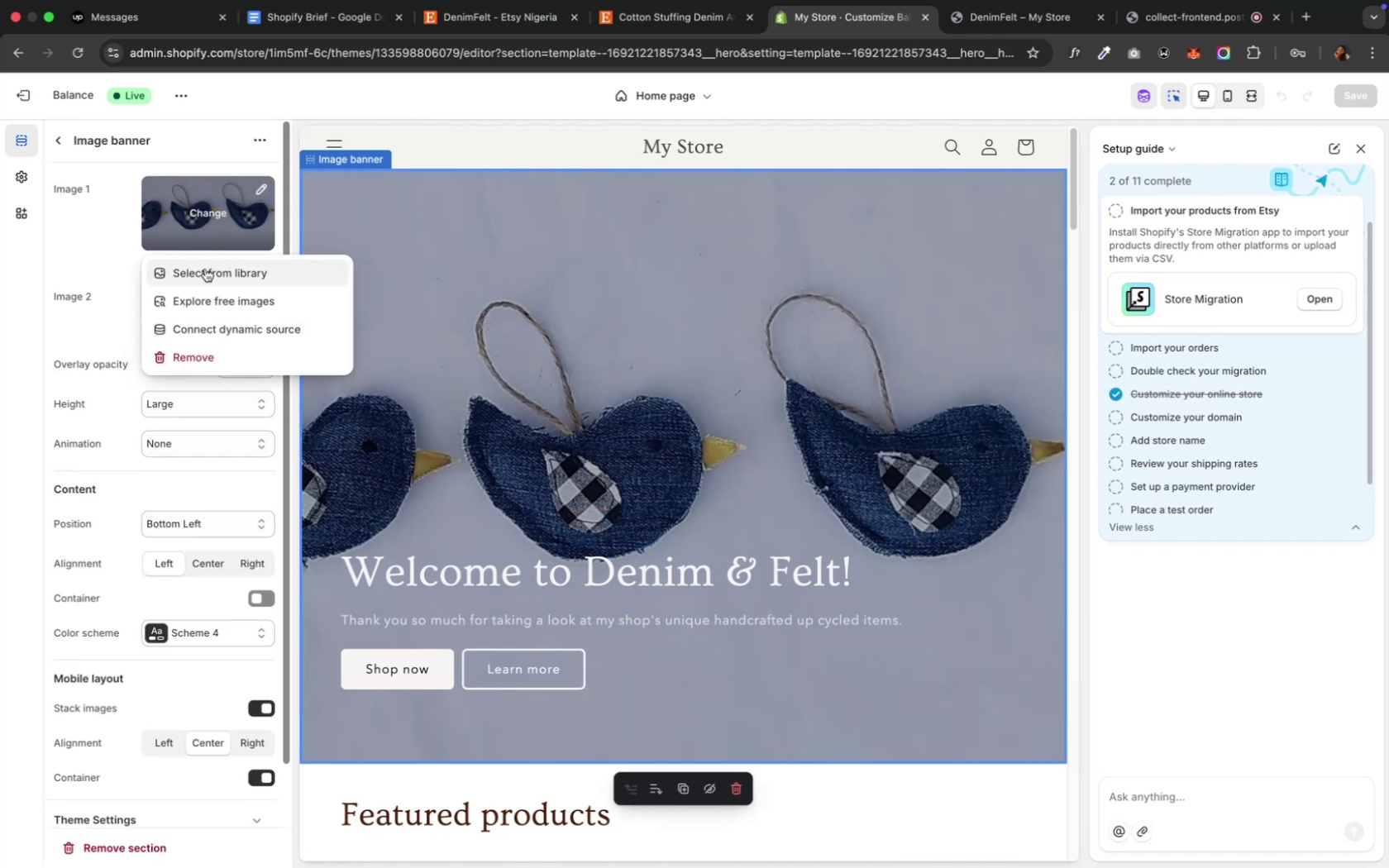 
left_click([205, 269])
 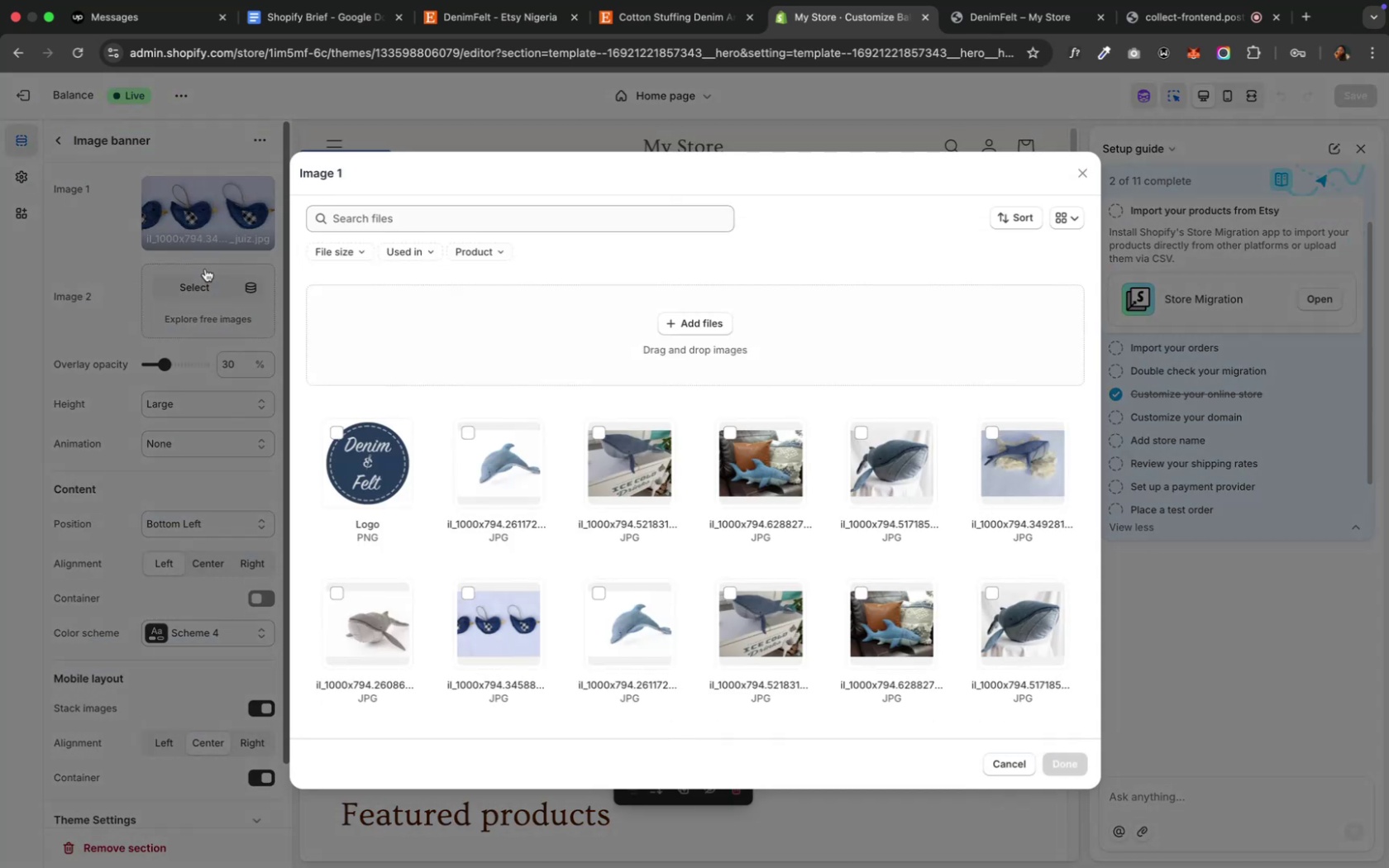 
wait(5.52)
 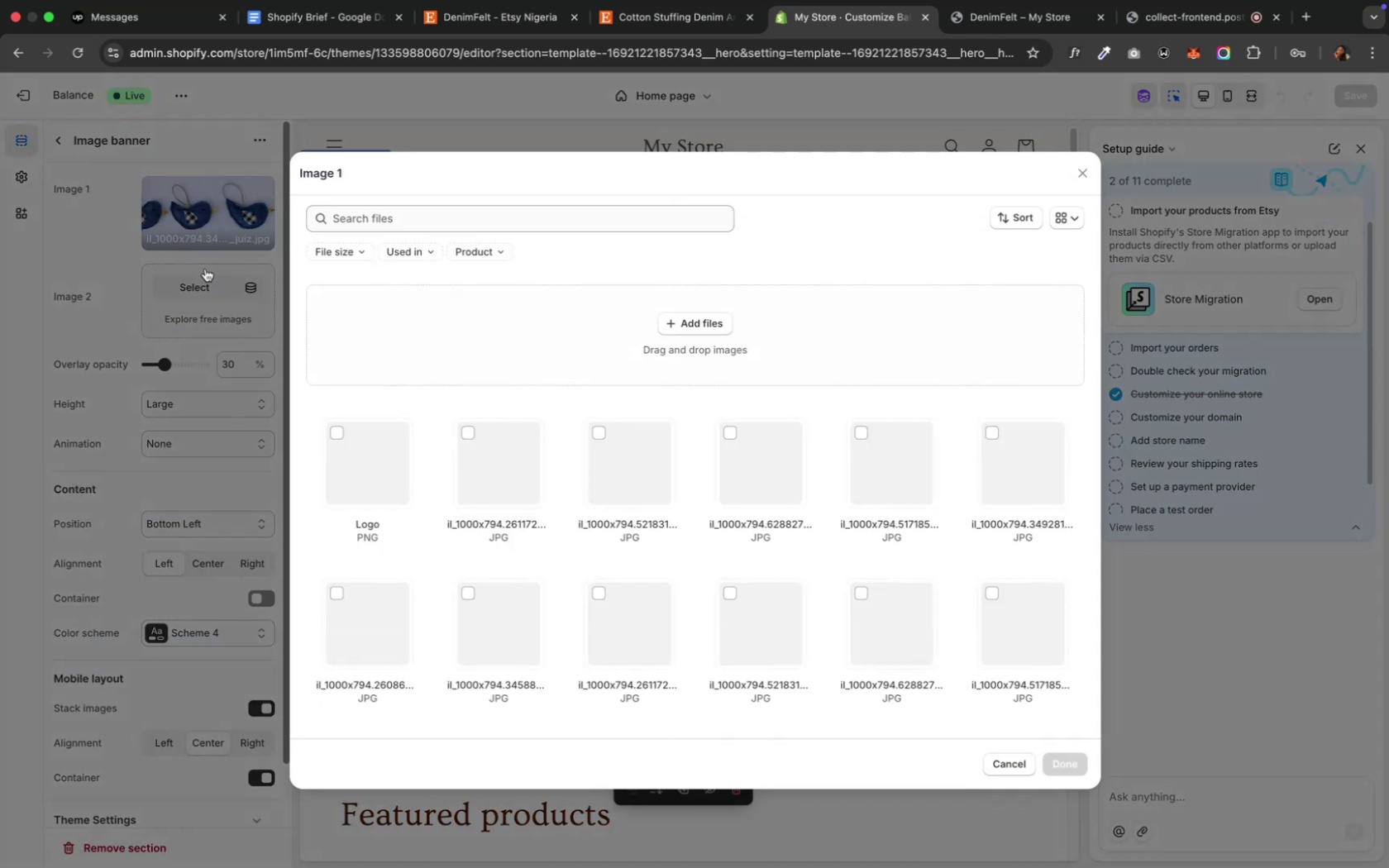 
left_click([673, 326])
 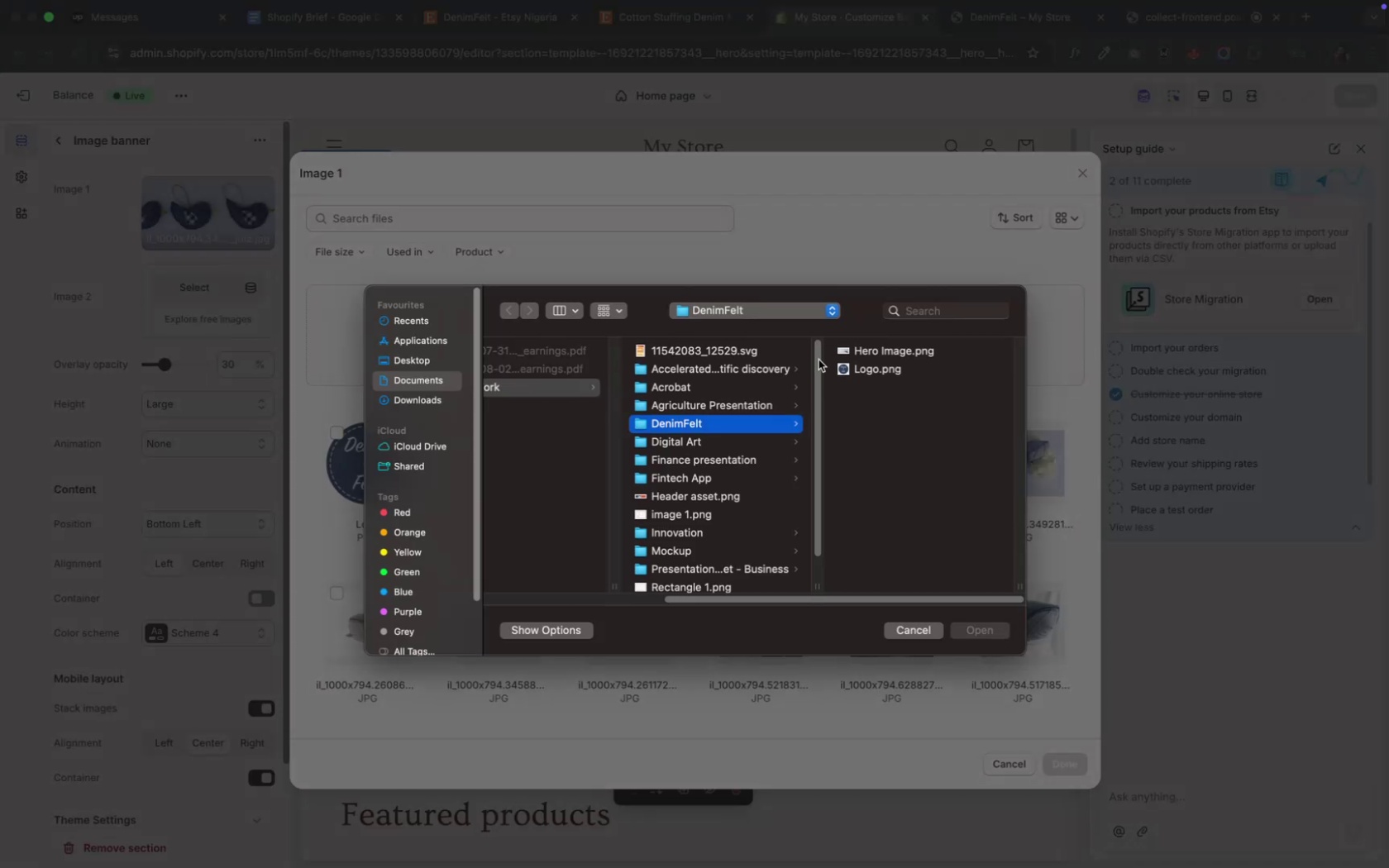 
left_click([860, 355])
 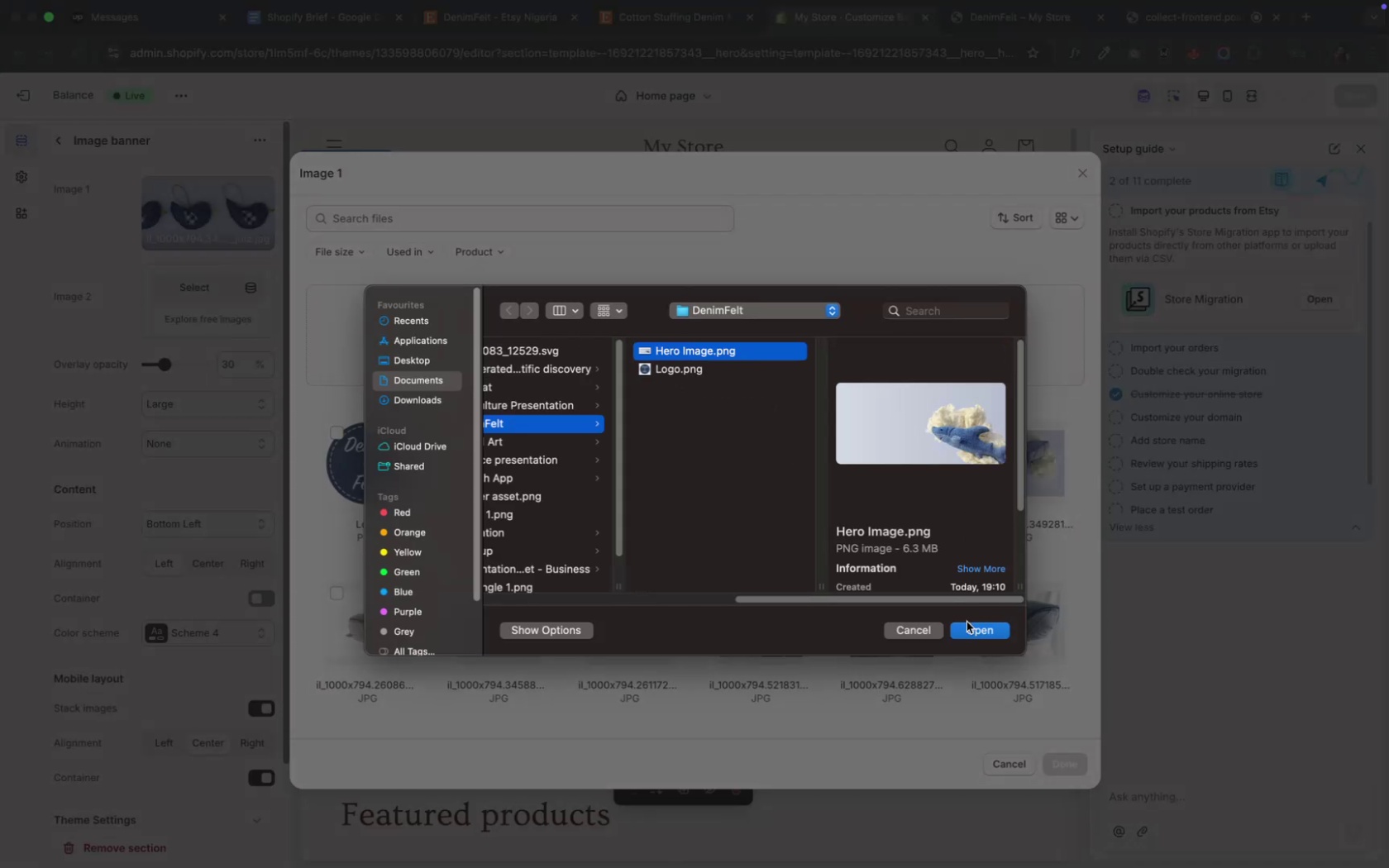 
left_click([971, 628])
 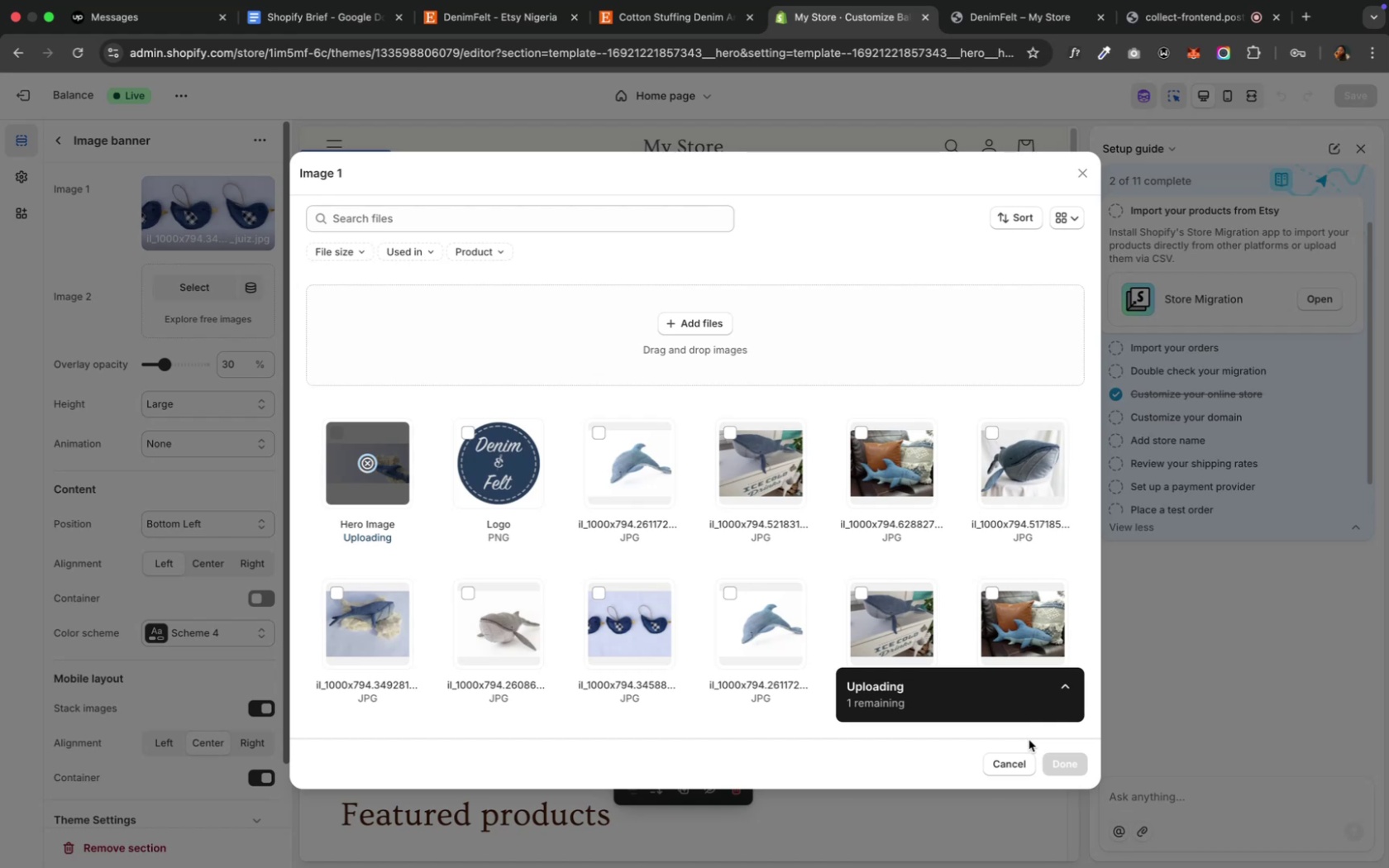 
wait(30.6)
 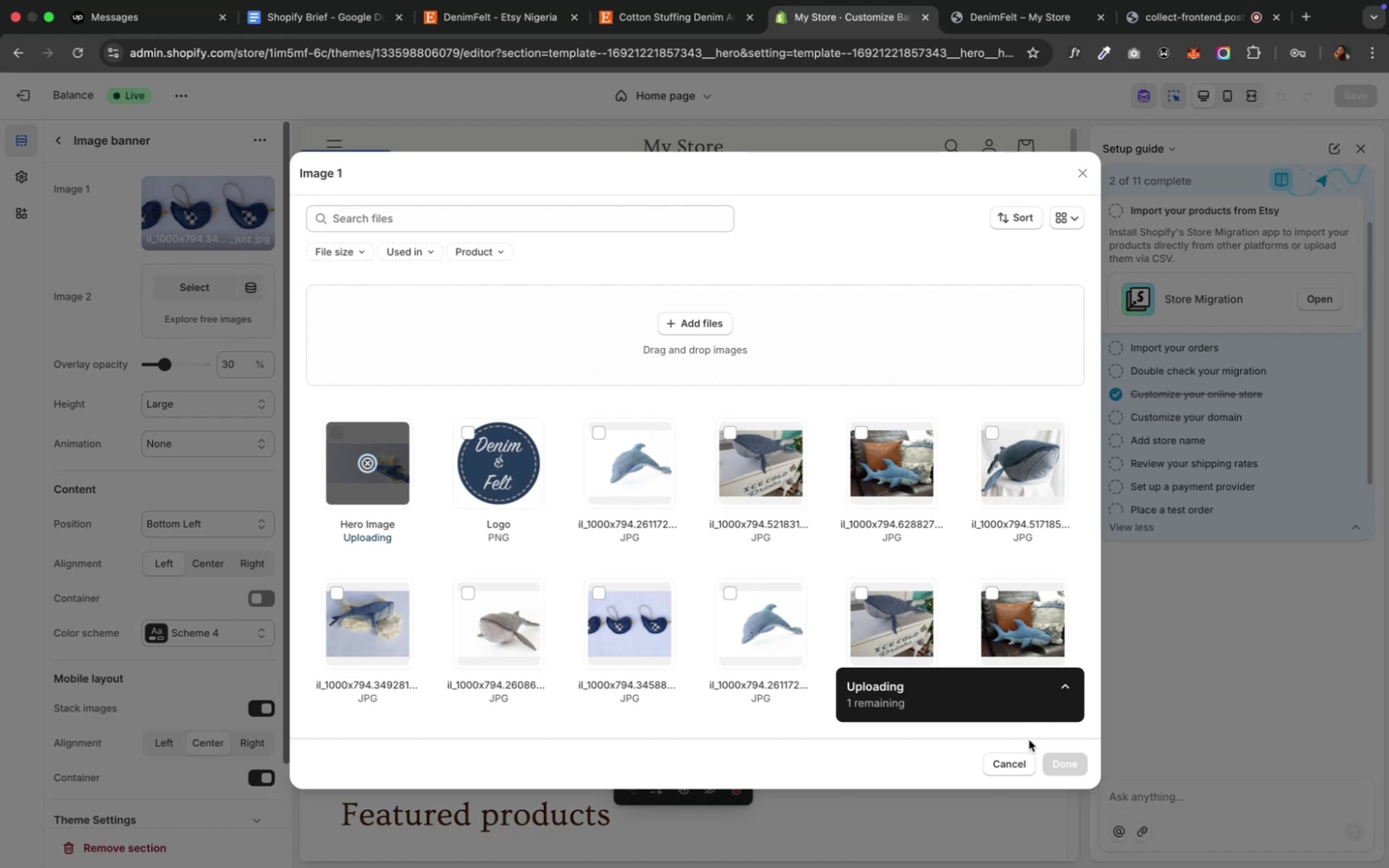 
scroll: coordinate [759, 646], scroll_direction: down, amount: 5.0
 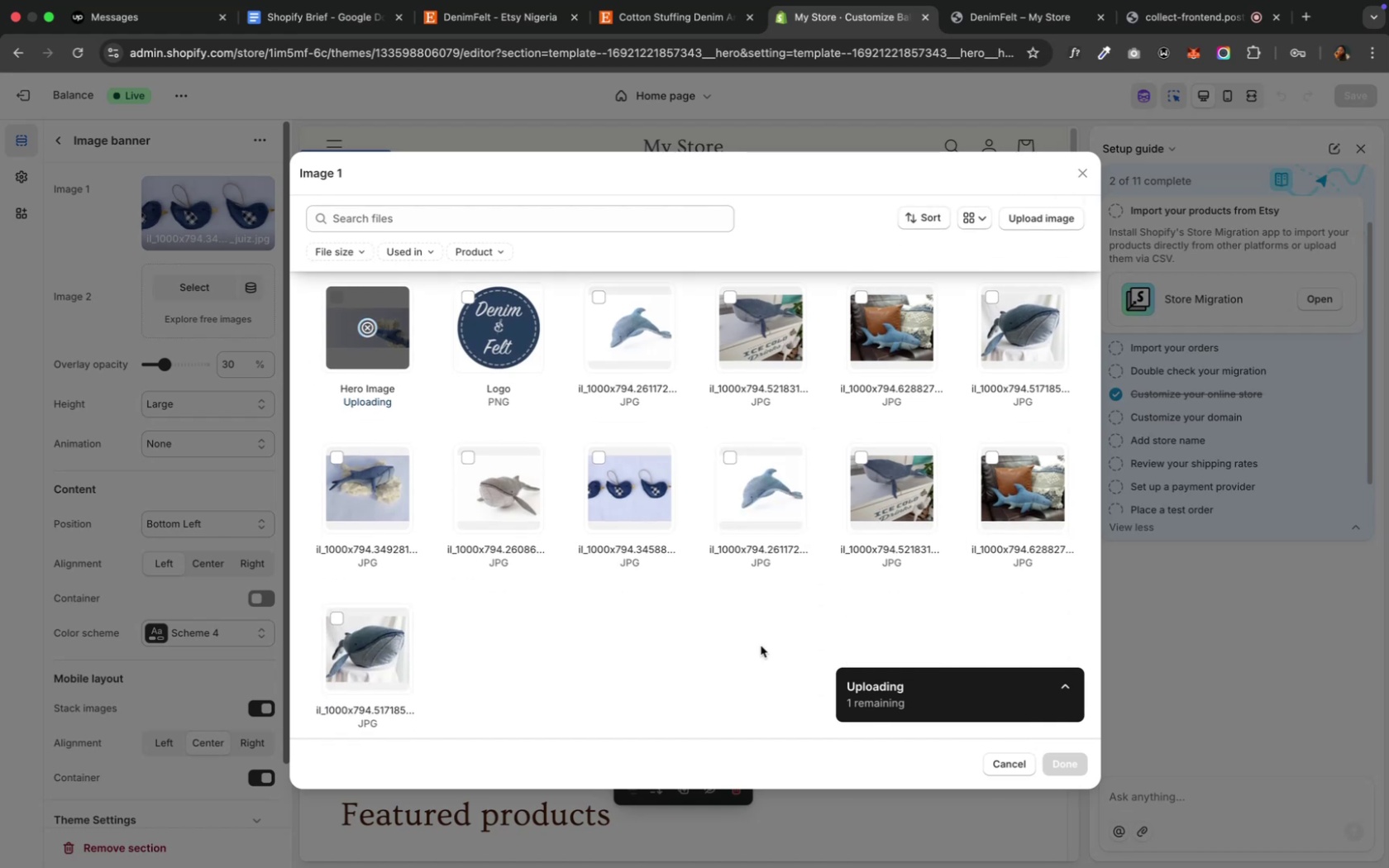 
scroll: coordinate [760, 646], scroll_direction: up, amount: 6.0
 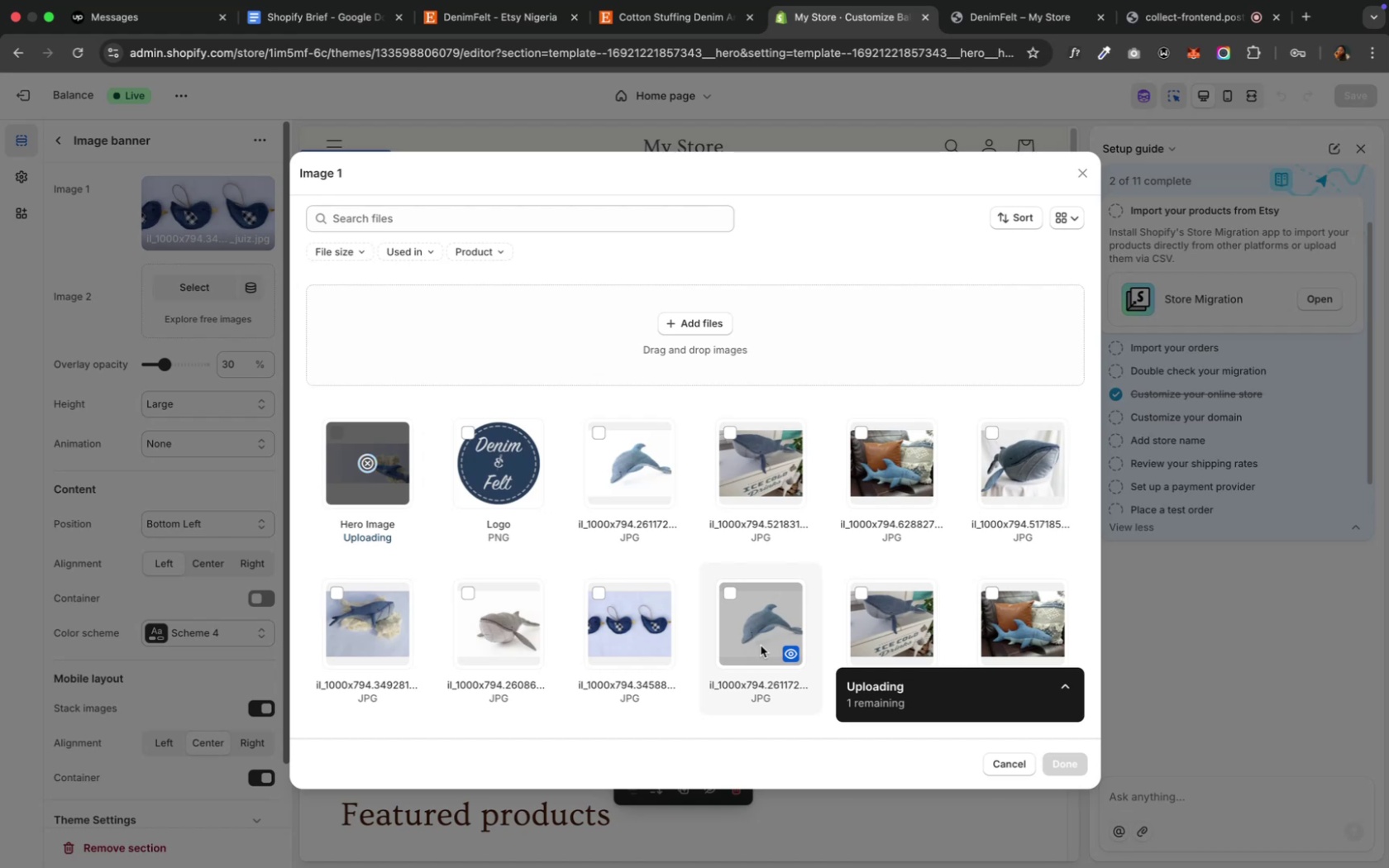 
wait(14.37)
 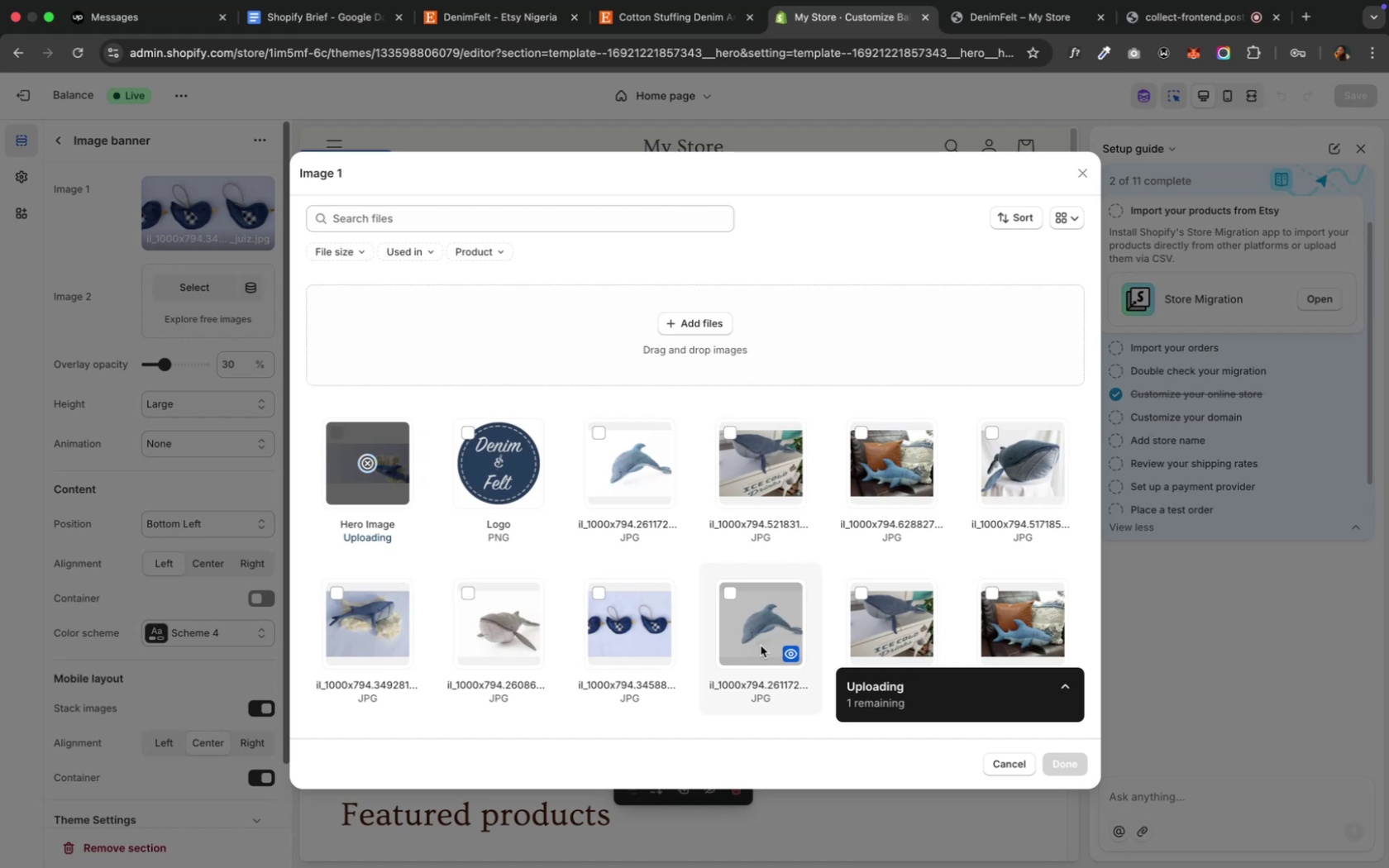 
scroll: coordinate [759, 646], scroll_direction: down, amount: 9.0
 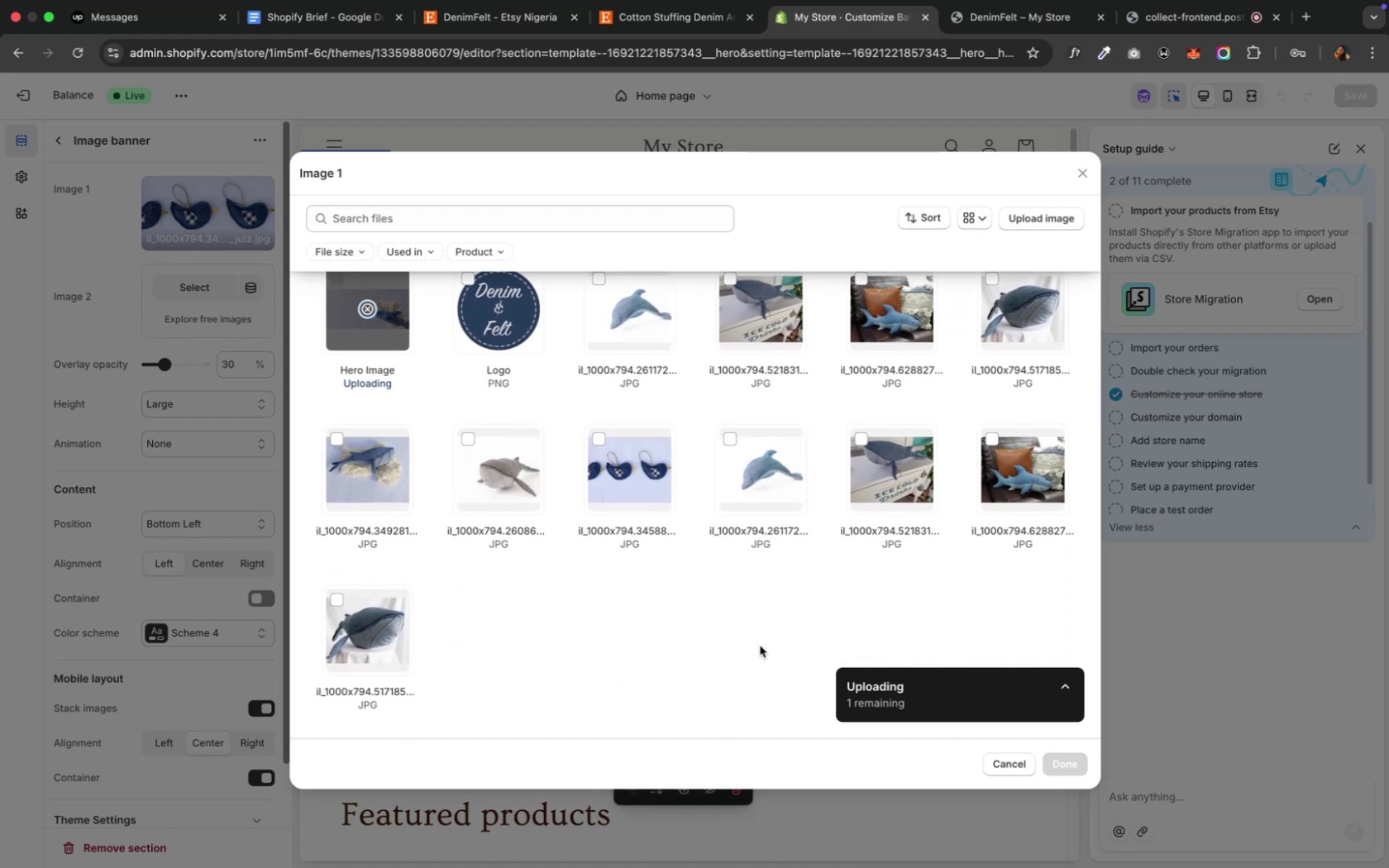 
wait(7.72)
 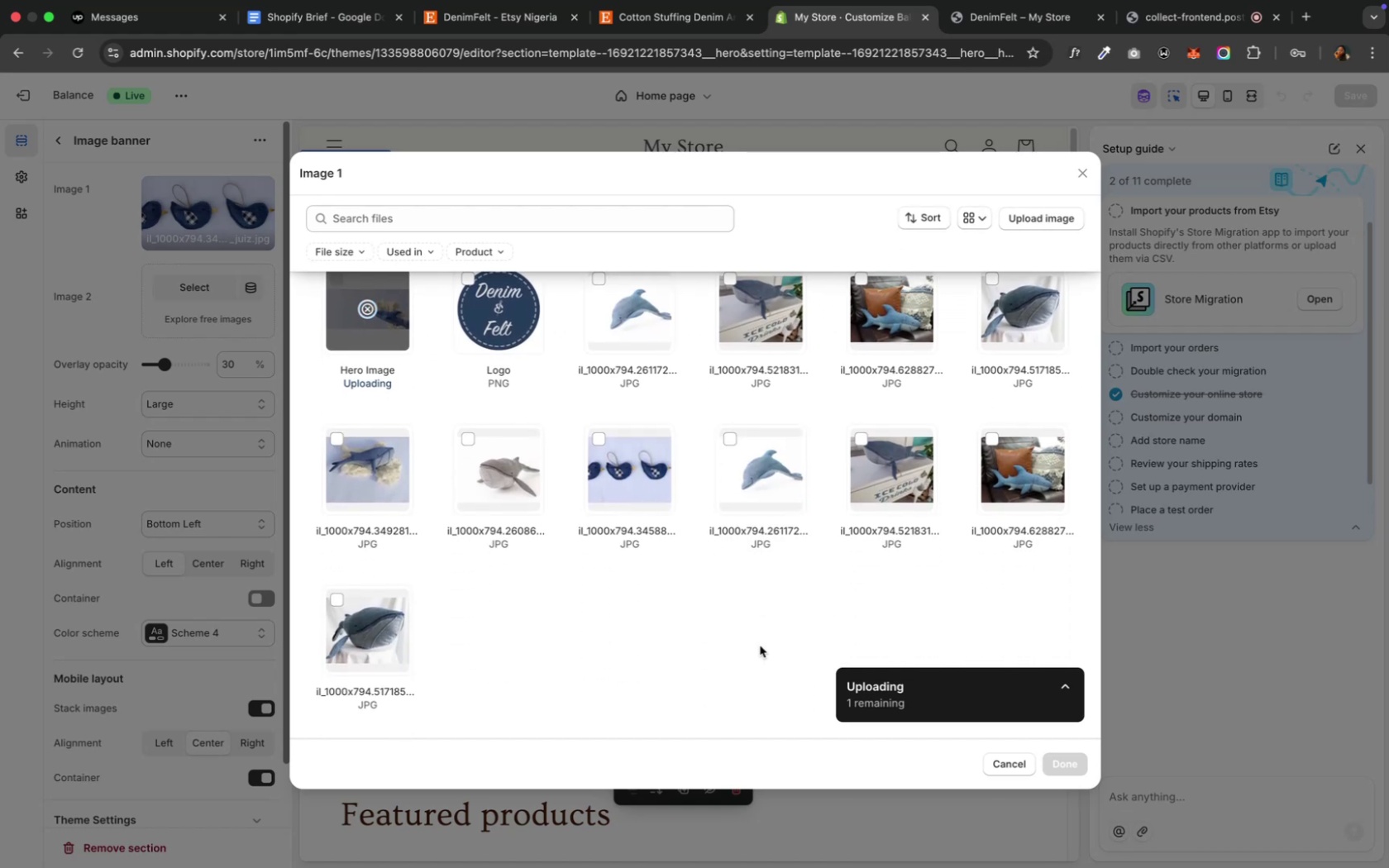 
scroll: coordinate [759, 646], scroll_direction: up, amount: 7.0
 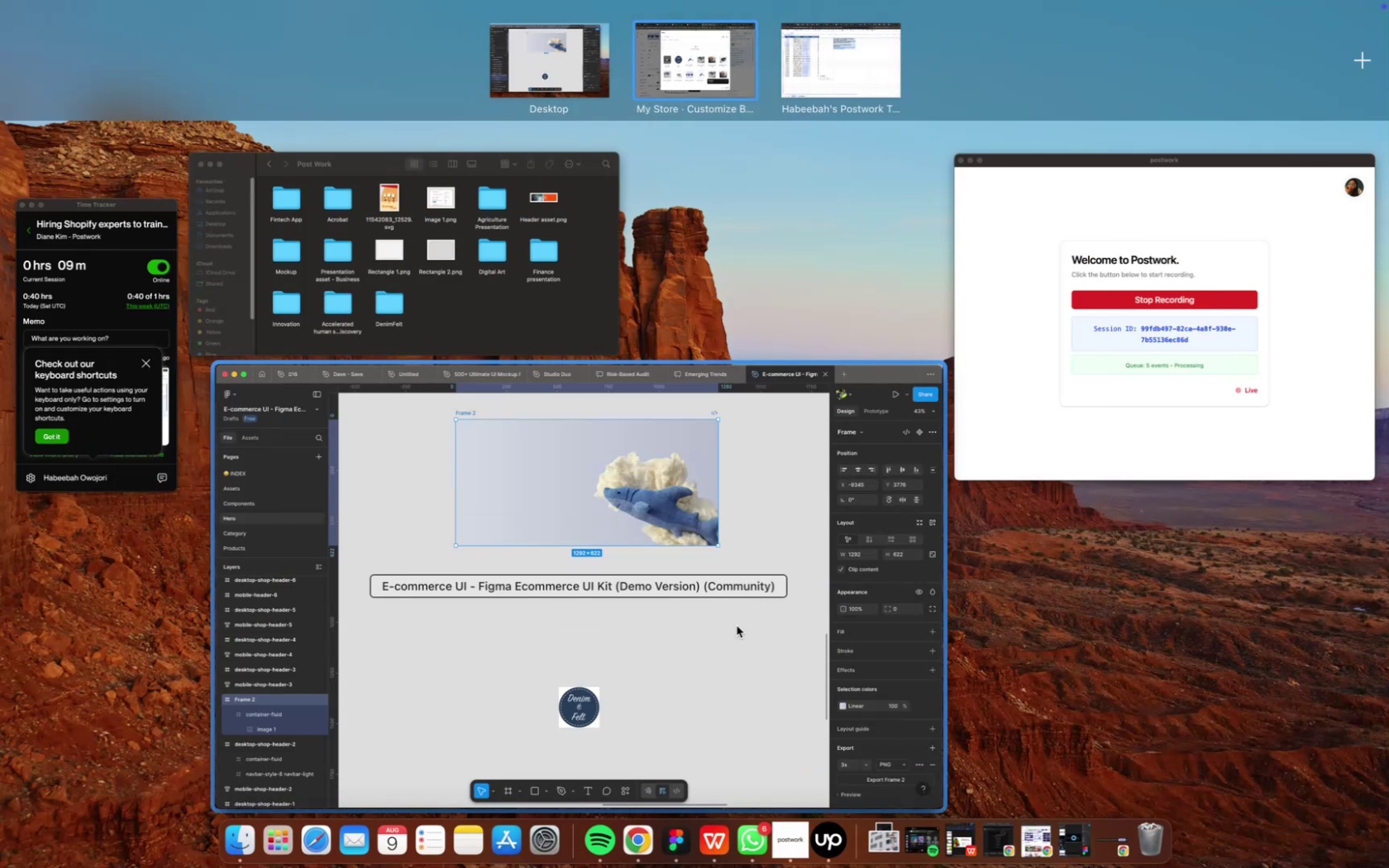 
wait(5.68)
 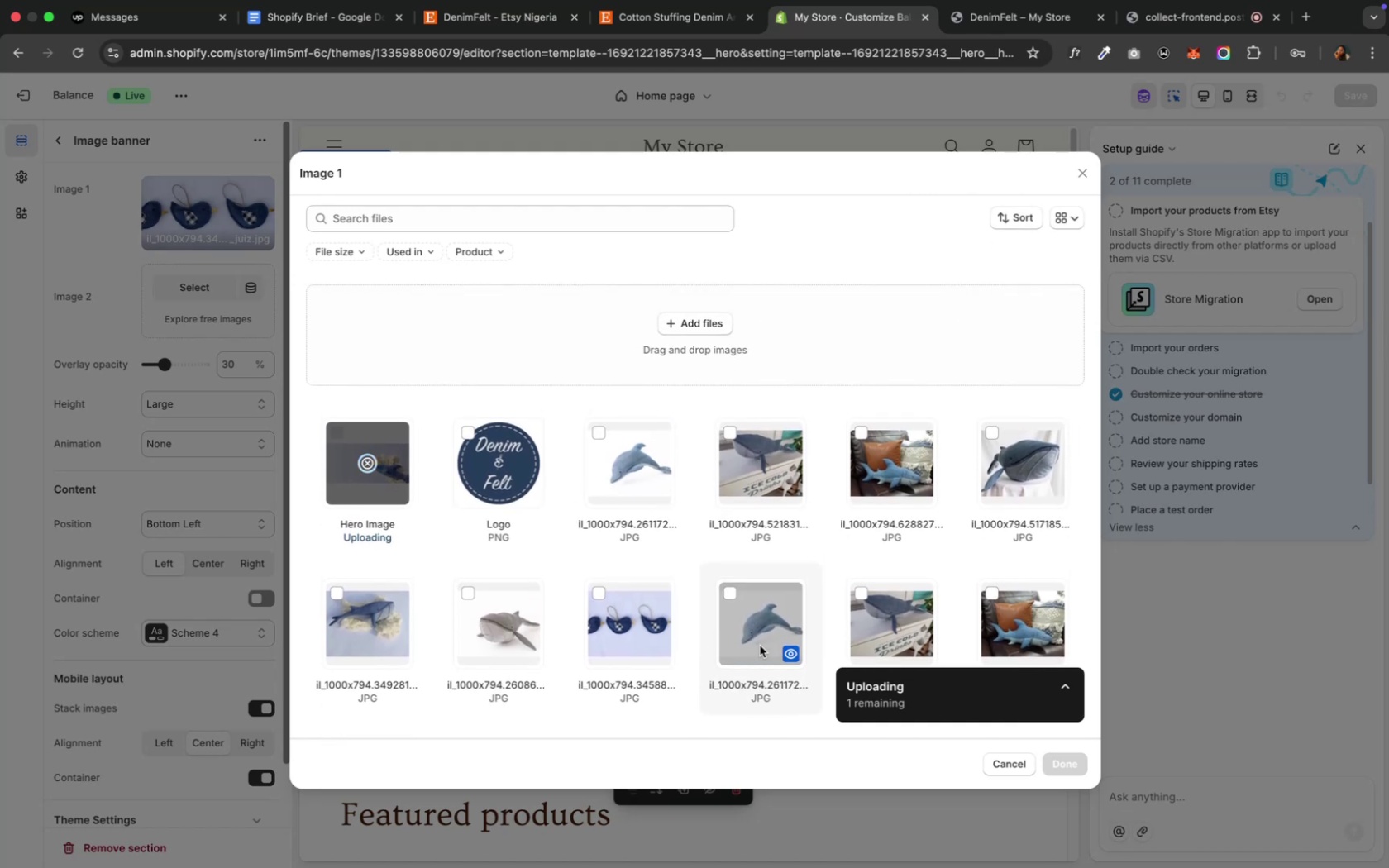 
mouse_move([1156, 699])
 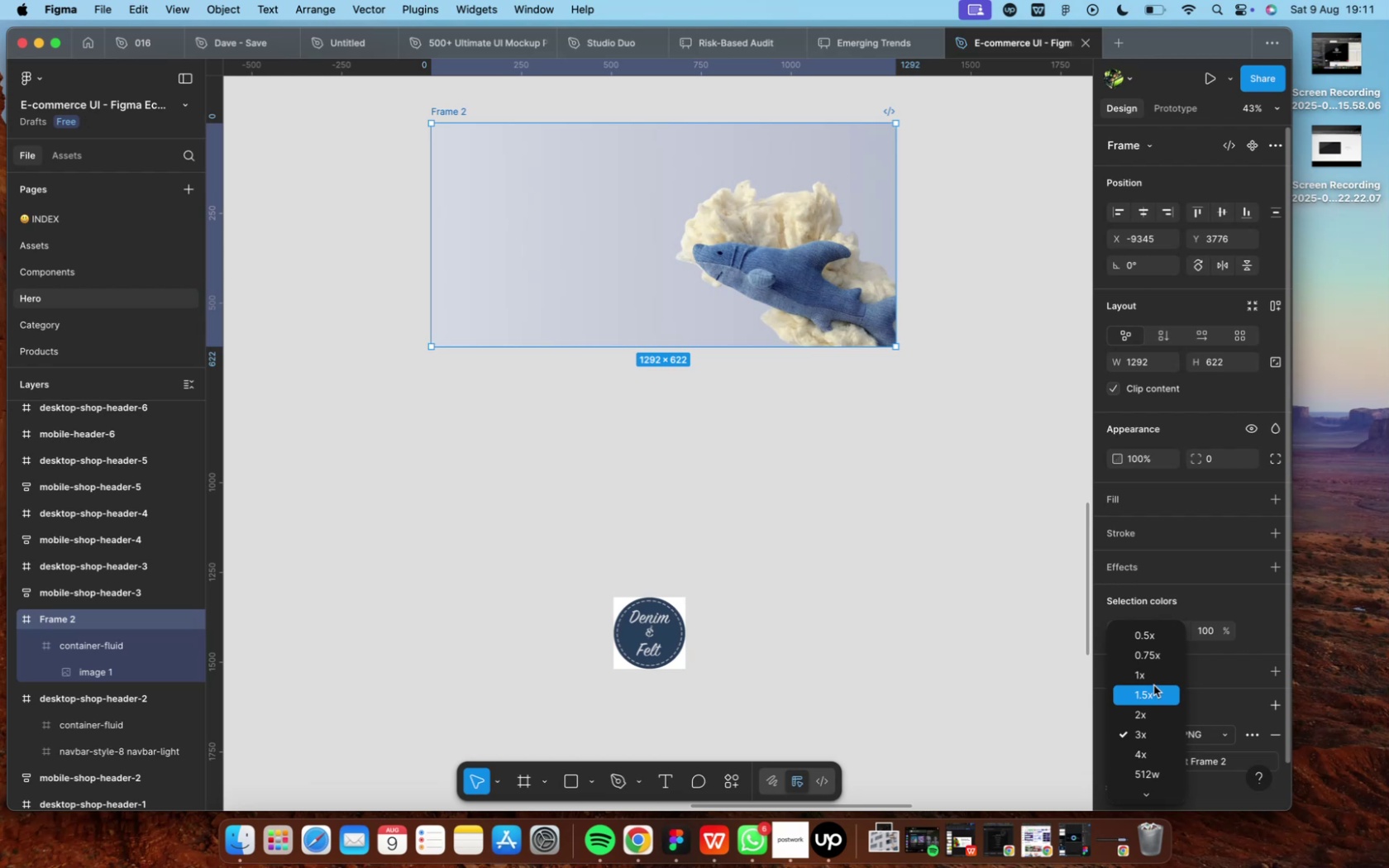 
left_click([1153, 682])
 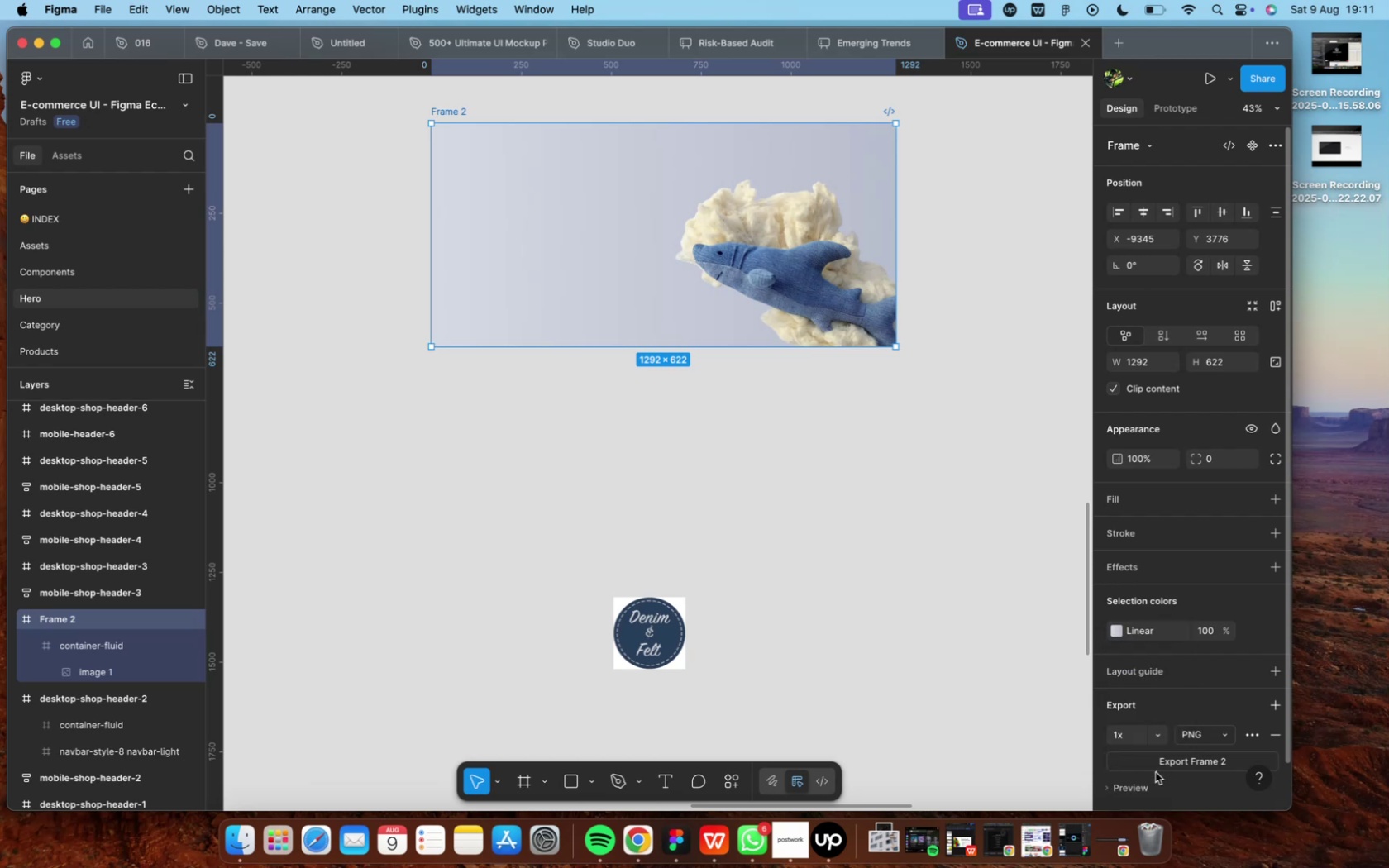 
left_click([1154, 765])
 